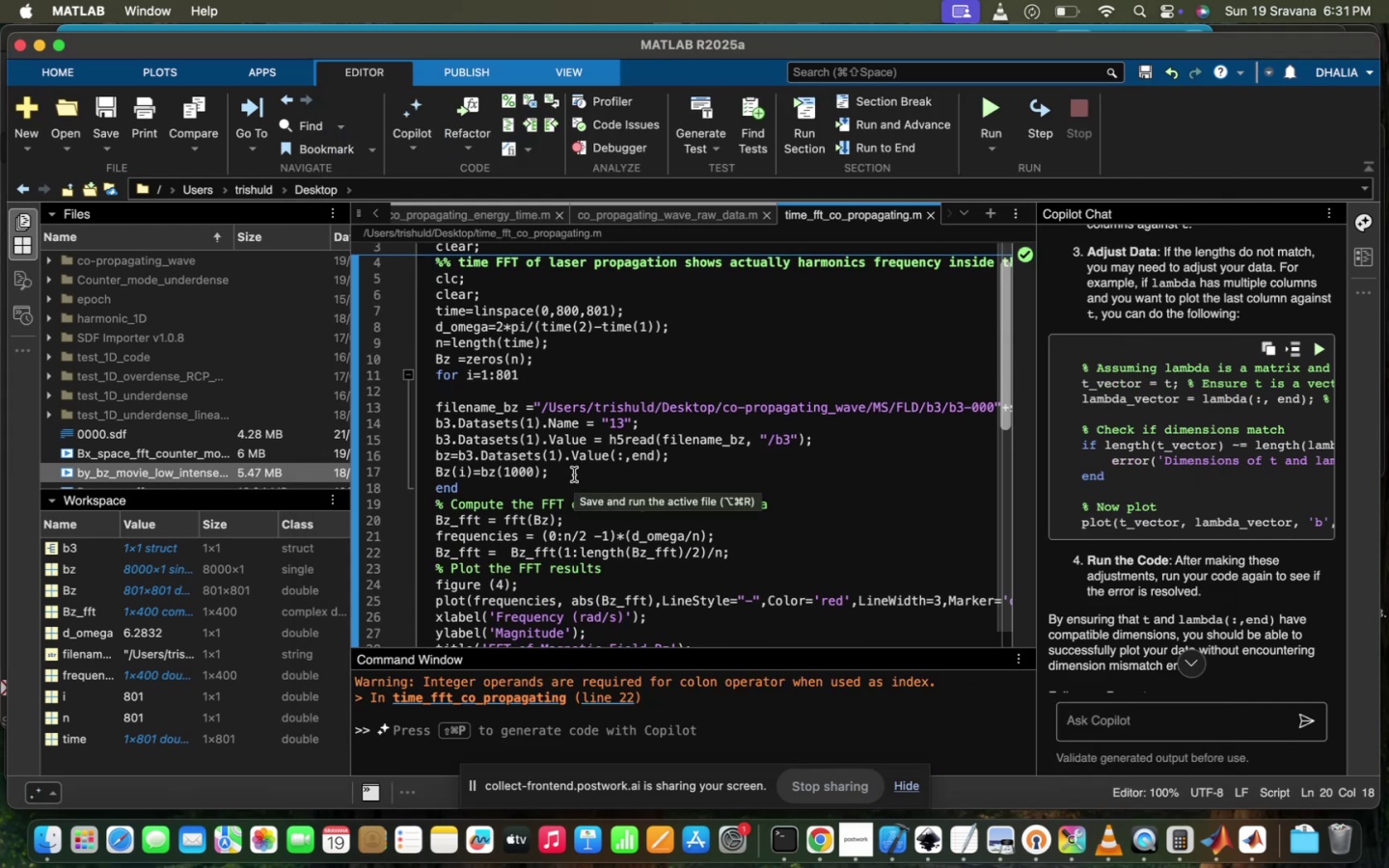 
scroll: coordinate [574, 475], scroll_direction: down, amount: 12.0
 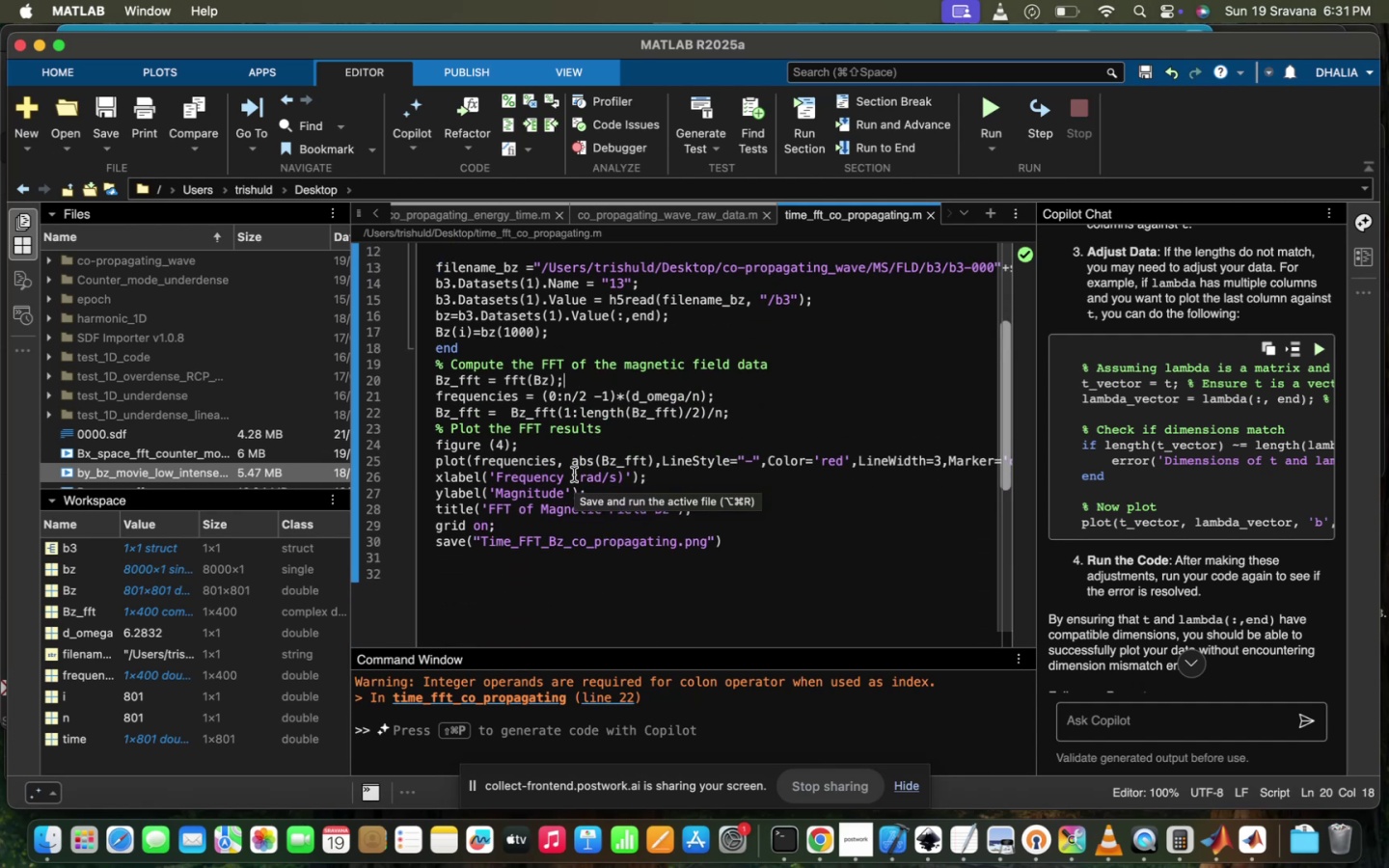 
scroll: coordinate [574, 475], scroll_direction: up, amount: 8.0
 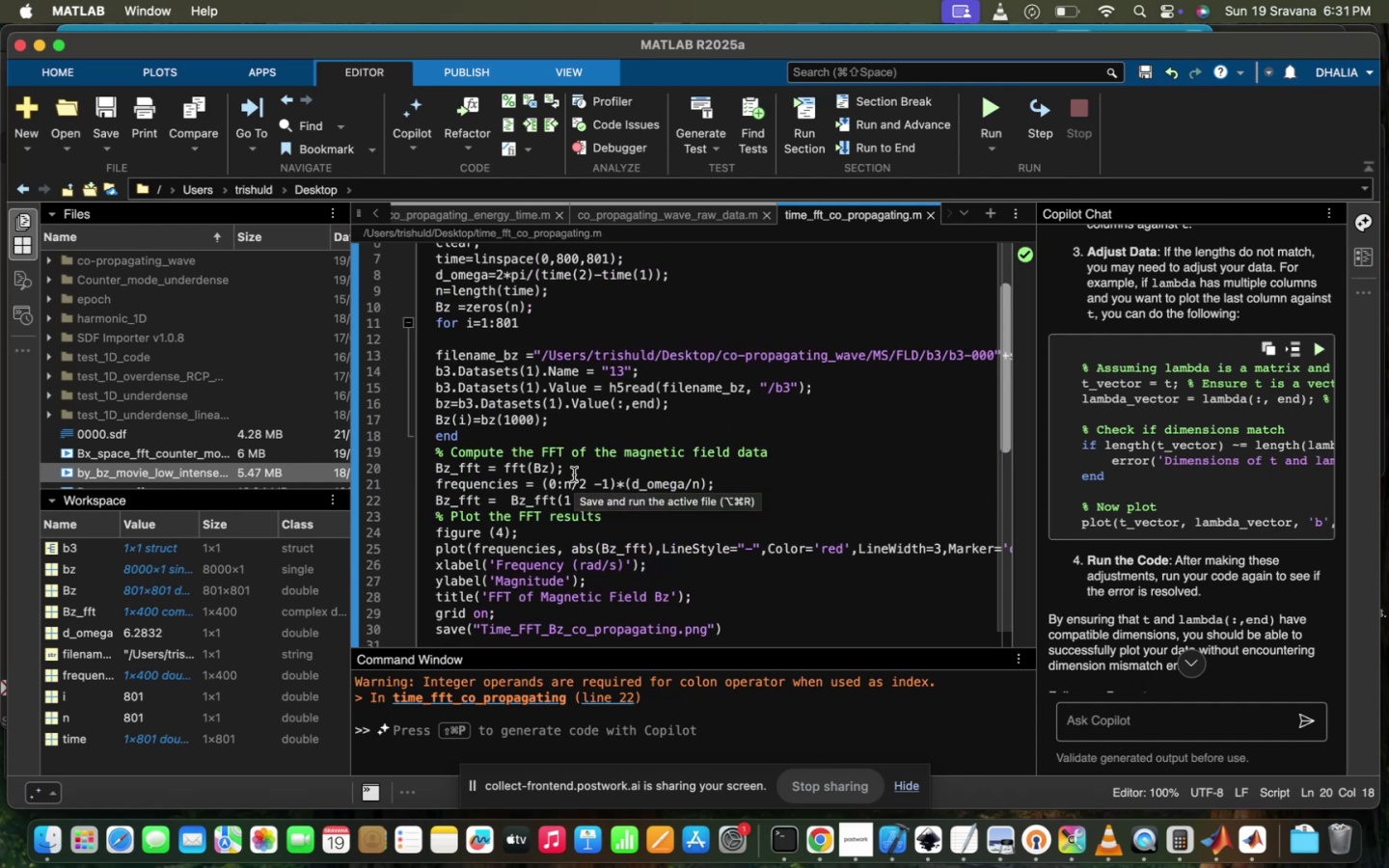 
wait(6.08)
 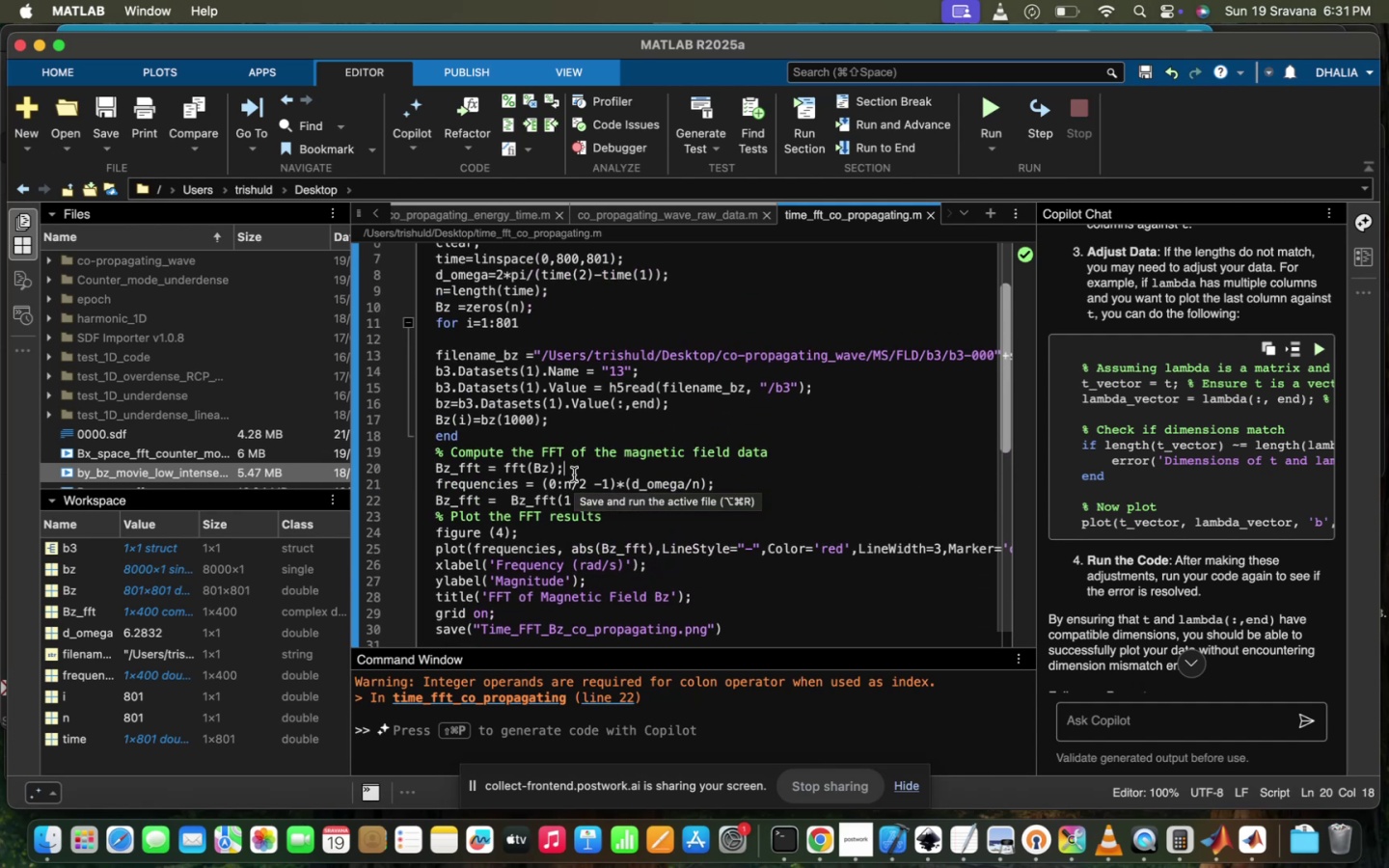 
scroll: coordinate [574, 475], scroll_direction: up, amount: 7.0
 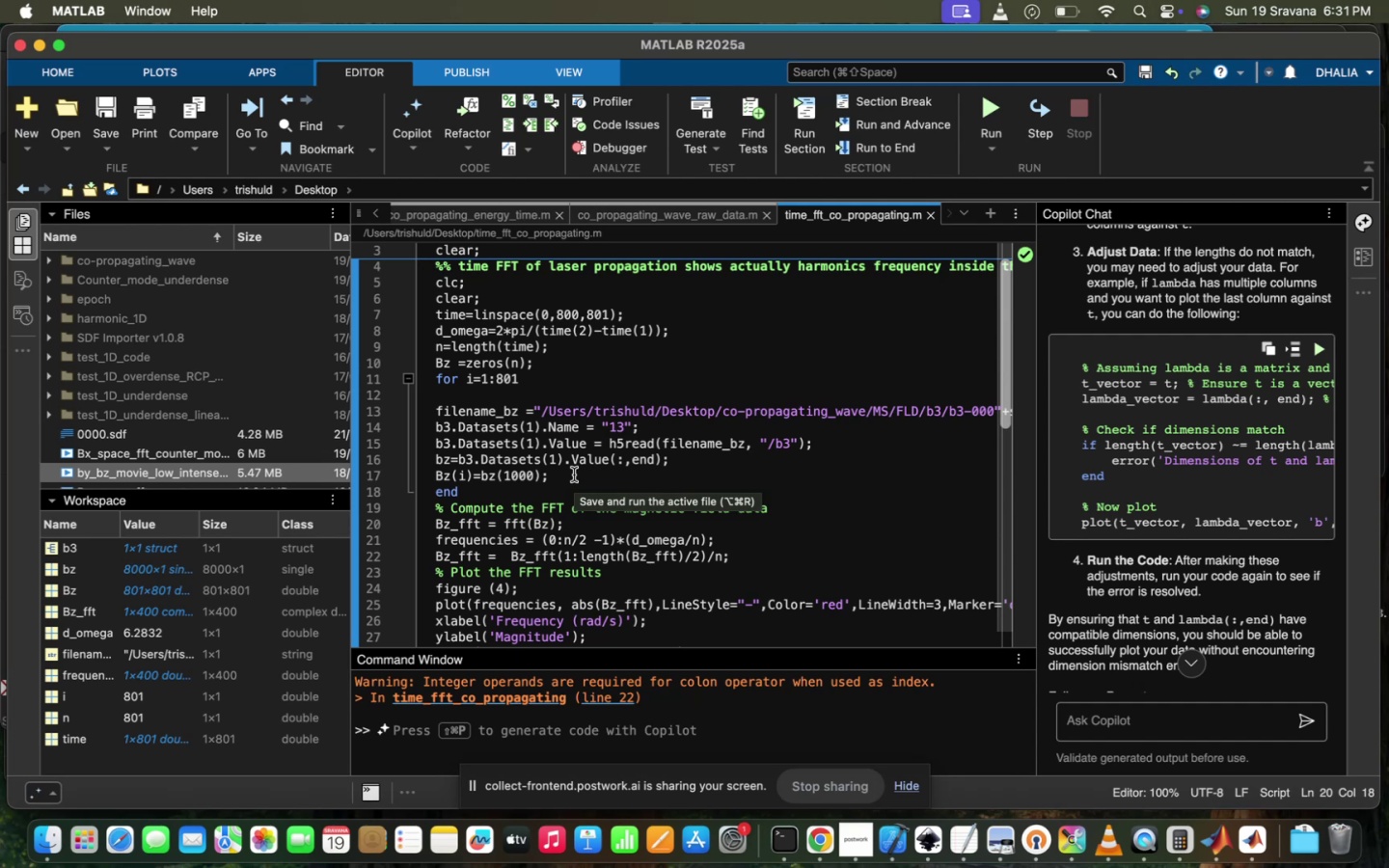 
wait(6.25)
 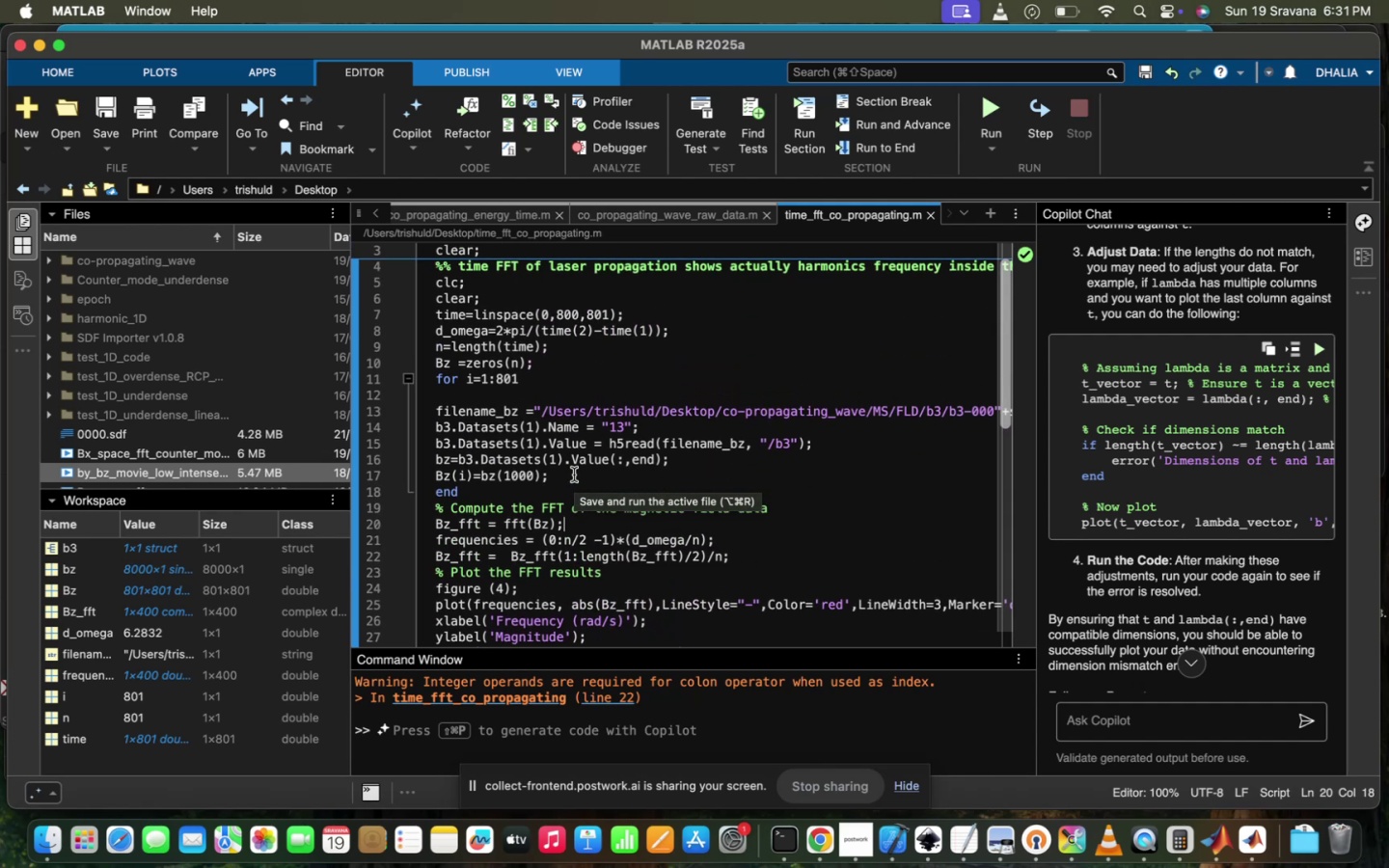 
scroll: coordinate [574, 475], scroll_direction: up, amount: 23.0
 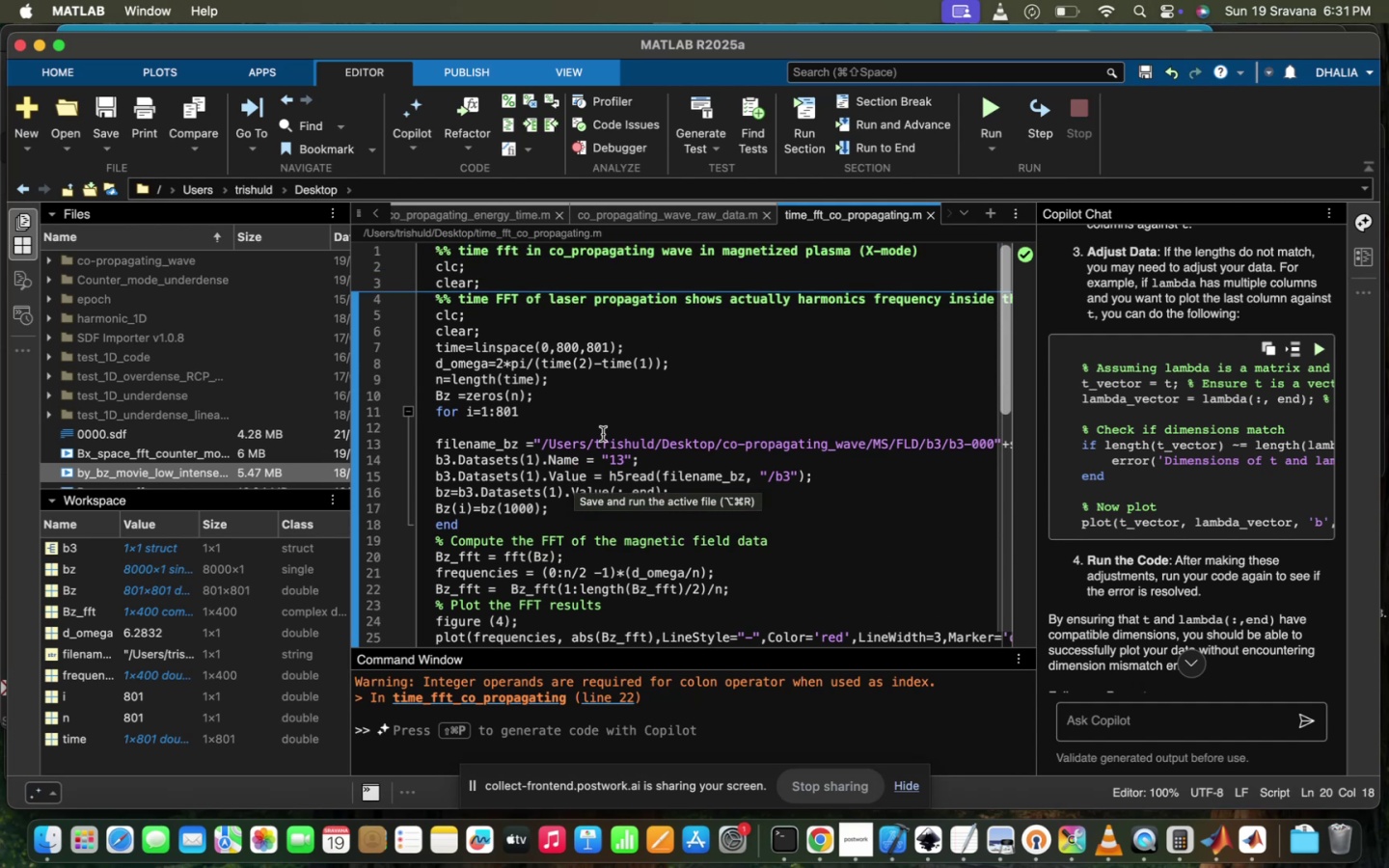 
left_click([603, 434])
 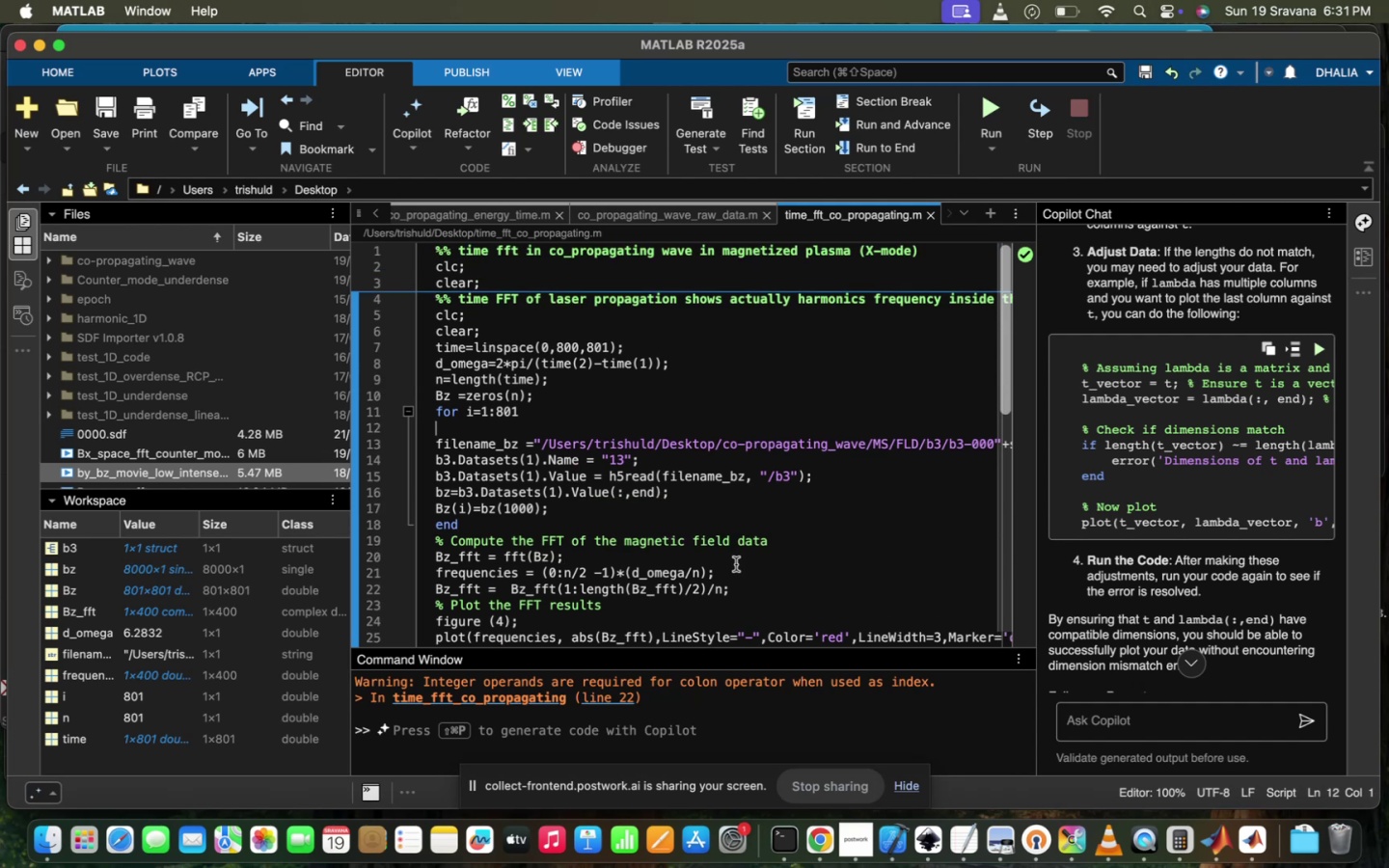 
scroll: coordinate [736, 564], scroll_direction: down, amount: 15.0
 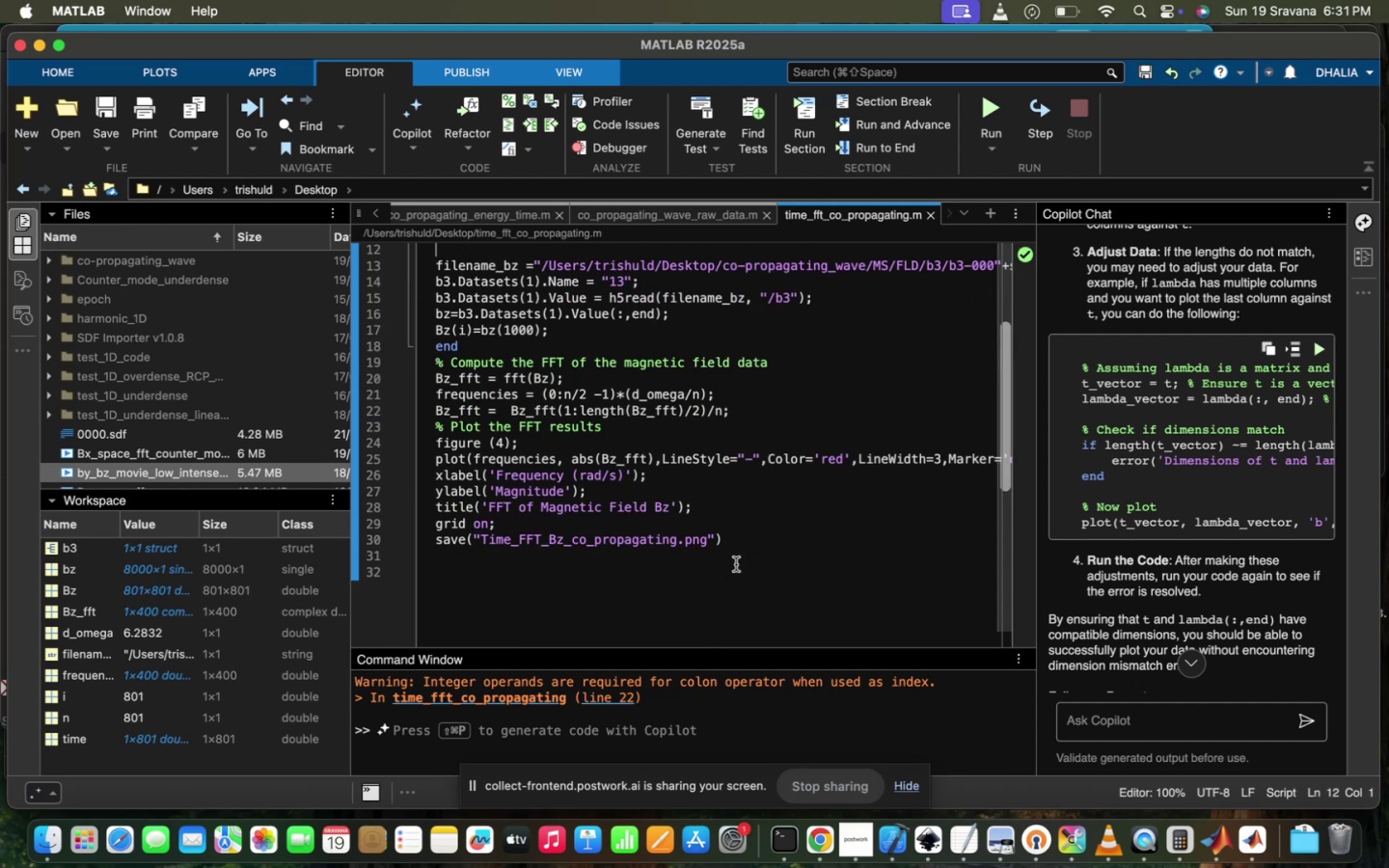 
scroll: coordinate [736, 564], scroll_direction: up, amount: 93.0
 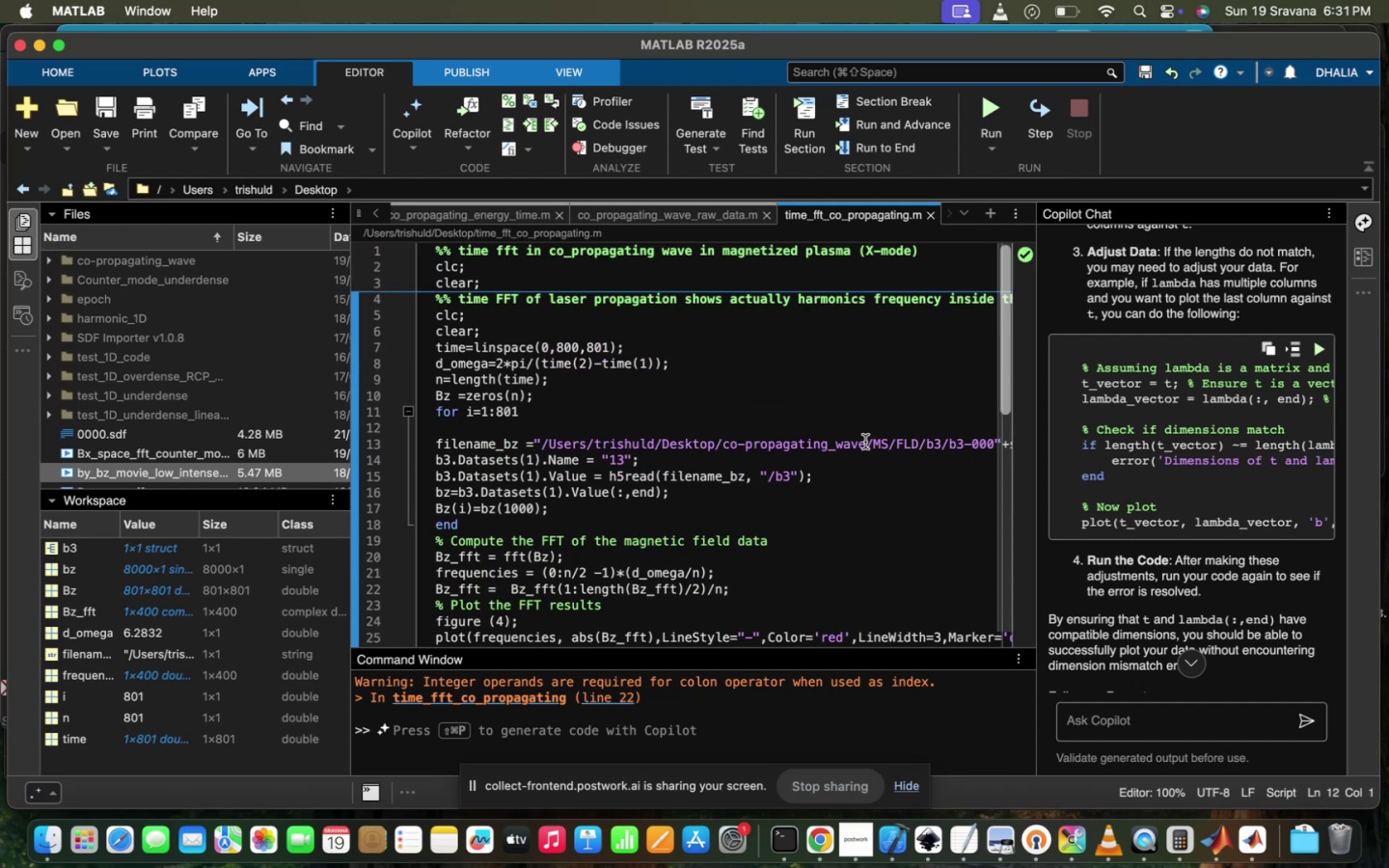 
left_click([865, 442])
 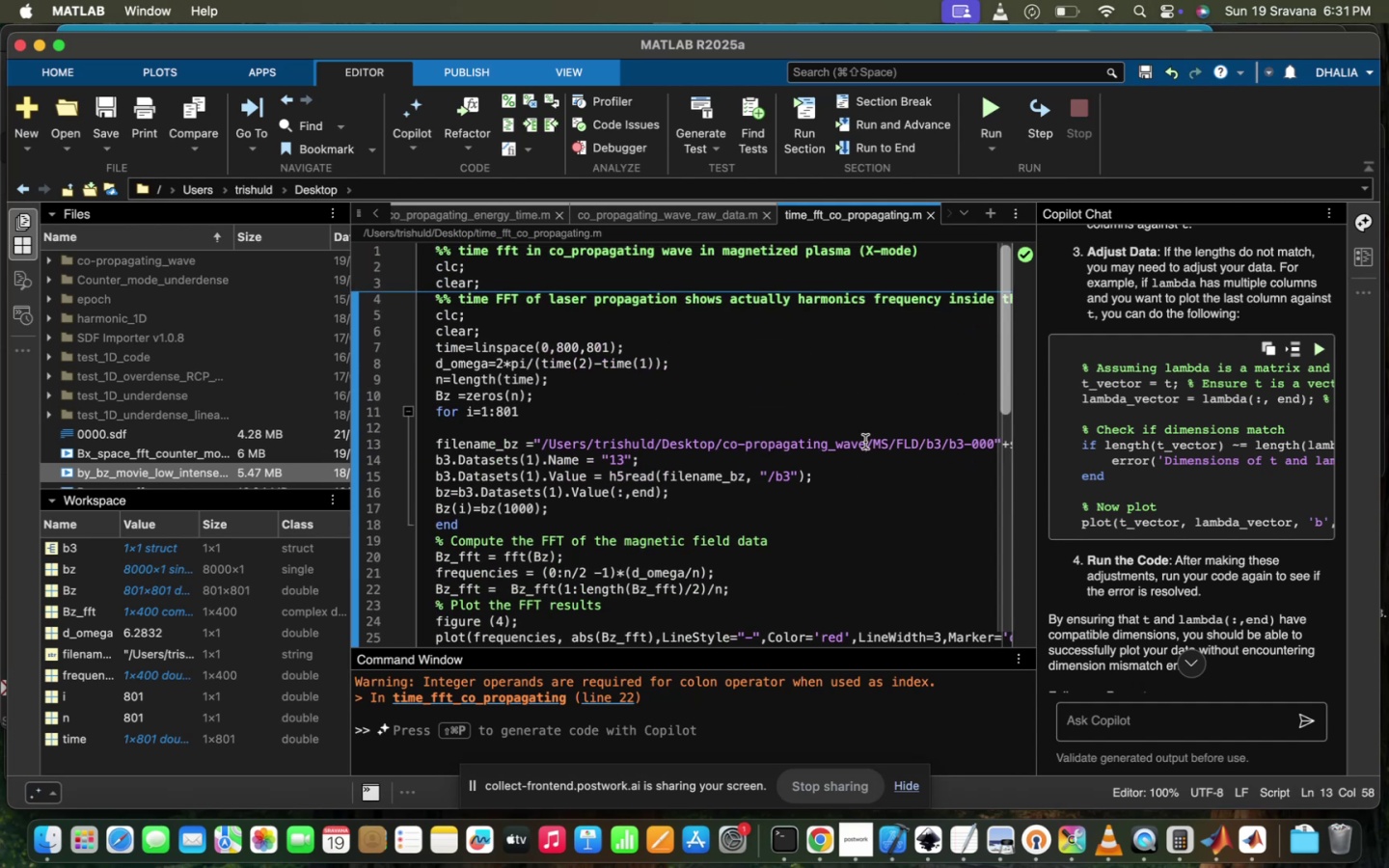 
scroll: coordinate [865, 441], scroll_direction: down, amount: 14.0
 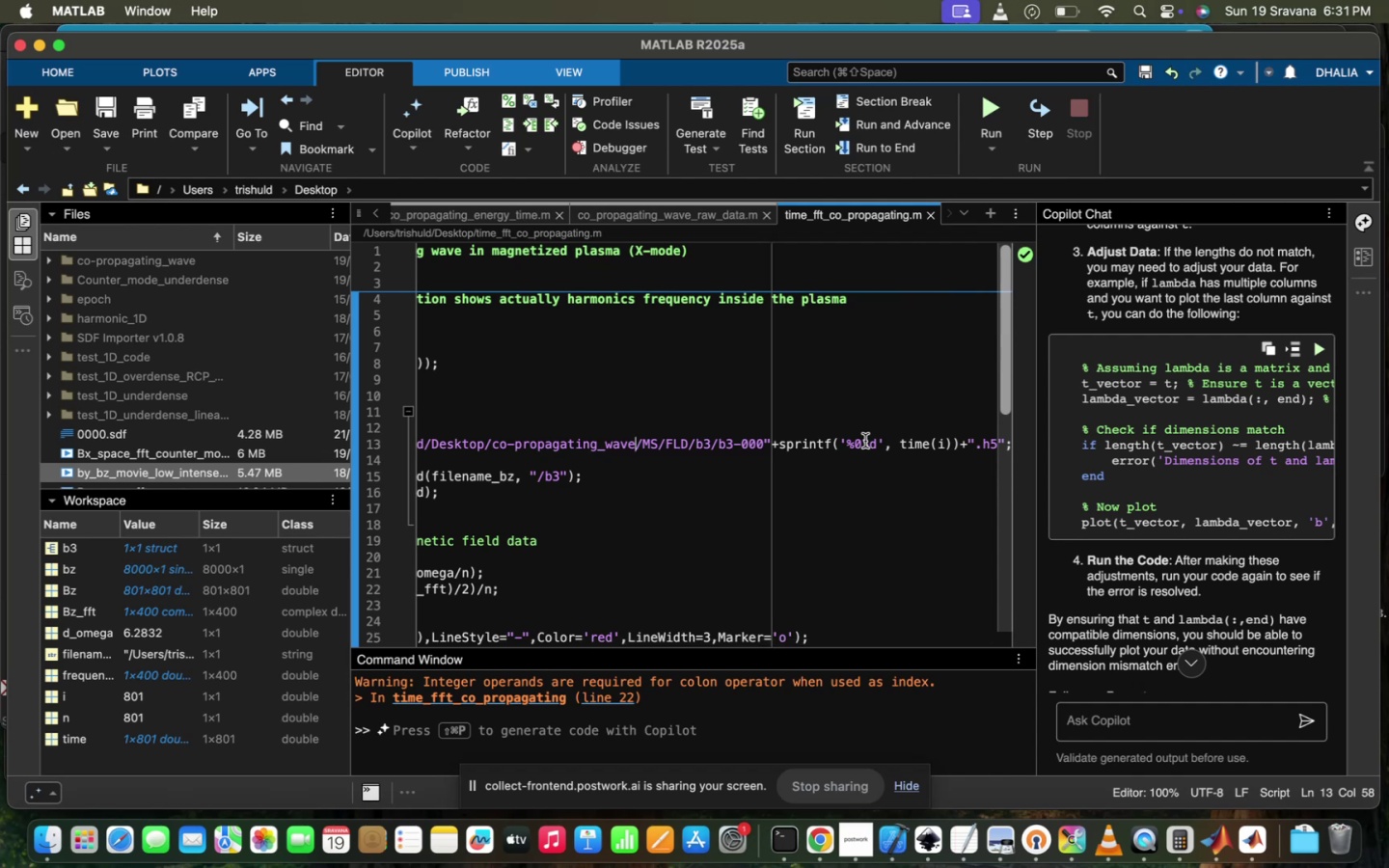 
scroll: coordinate [865, 441], scroll_direction: up, amount: 47.0
 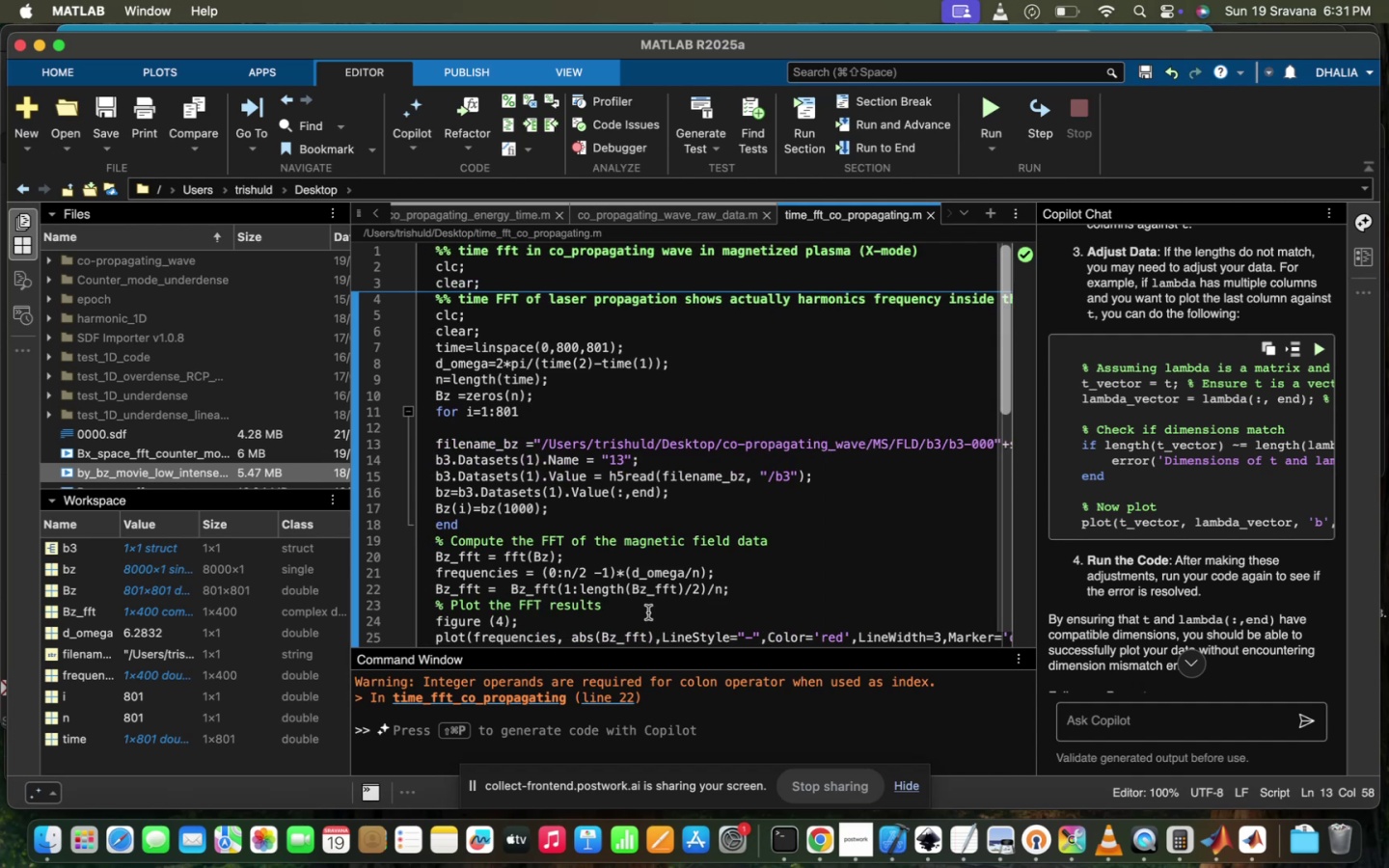 
left_click([648, 612])
 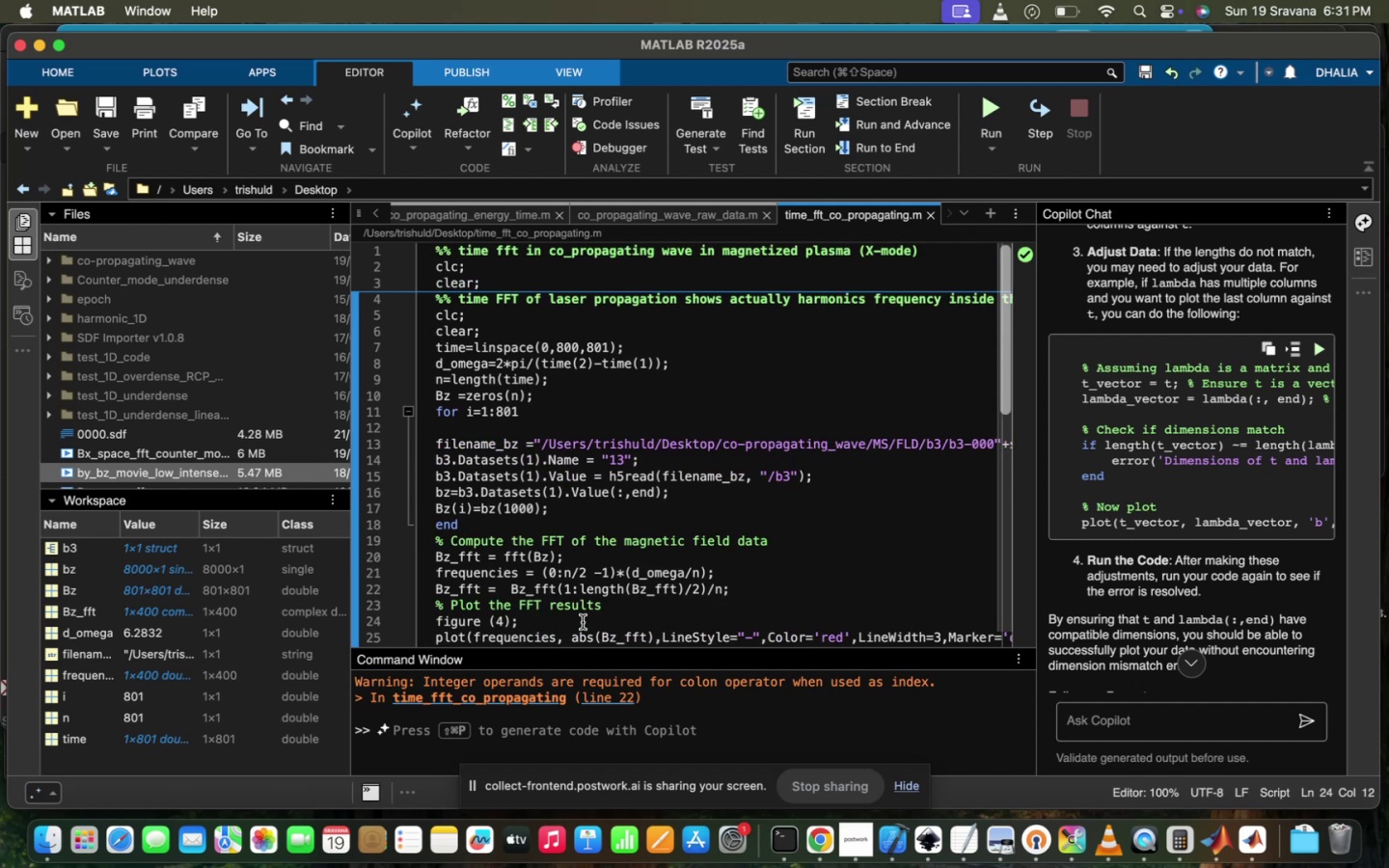 
scroll: coordinate [583, 622], scroll_direction: down, amount: 13.0
 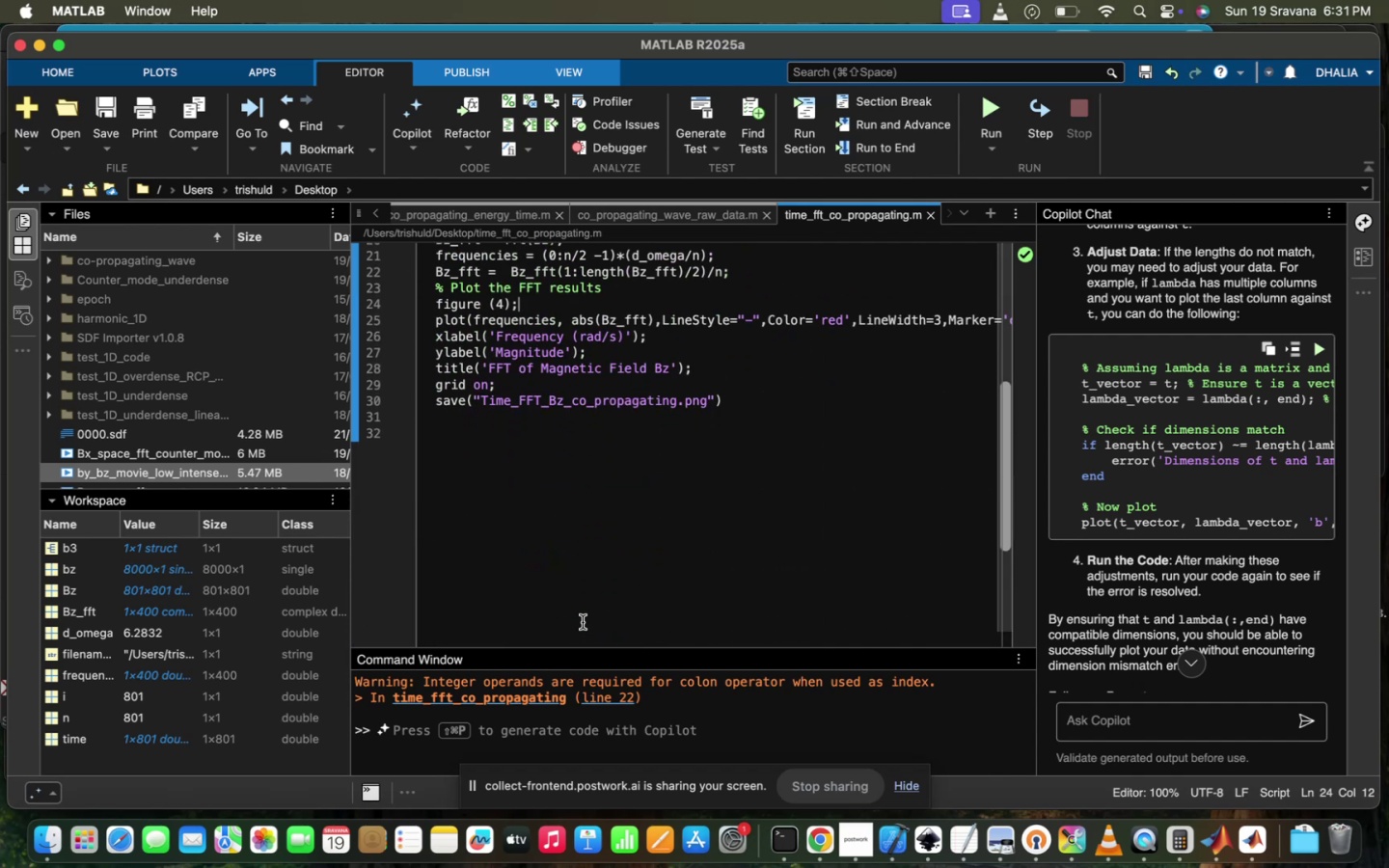 
wait(9.21)
 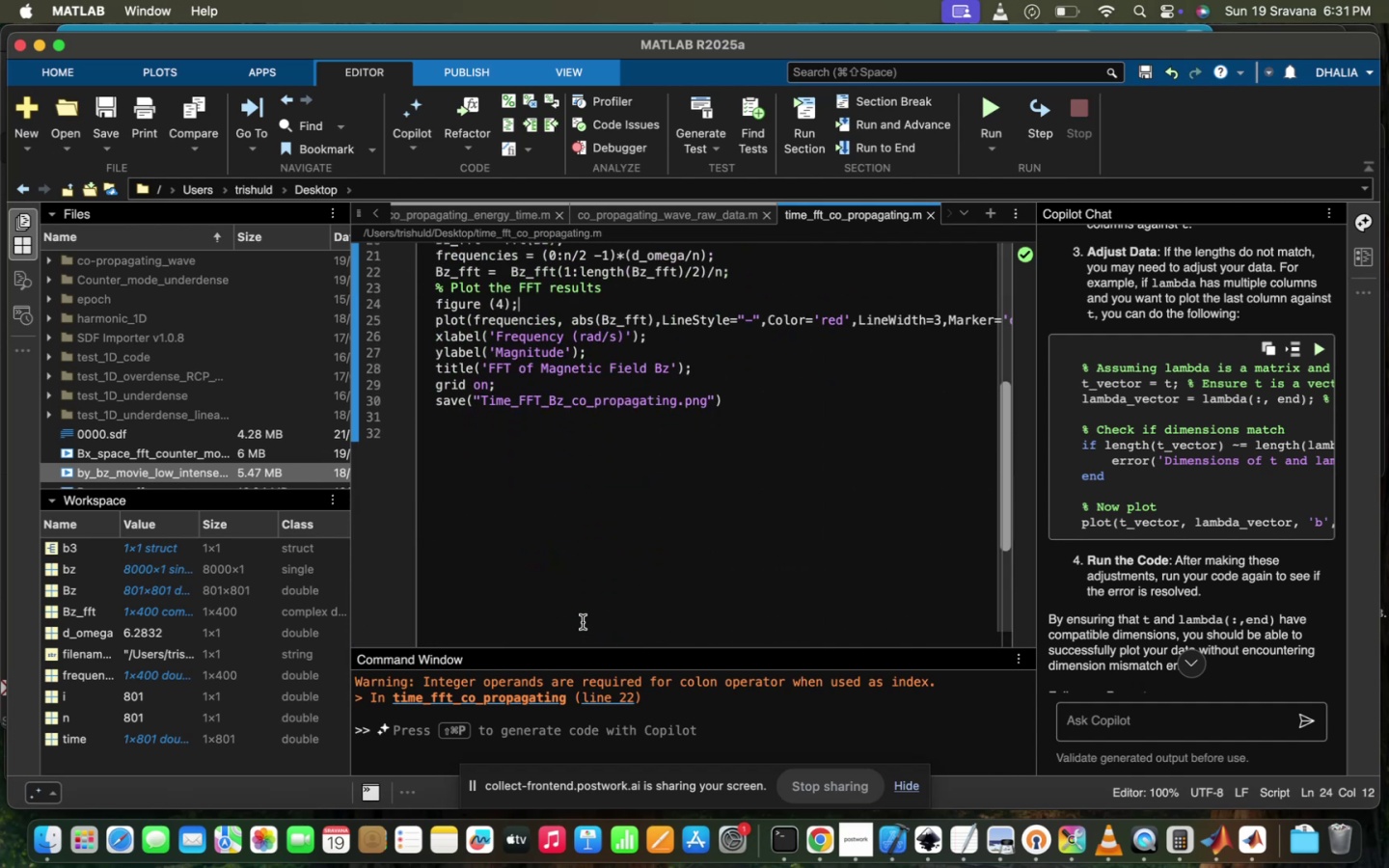 
scroll: coordinate [705, 490], scroll_direction: up, amount: 19.0
 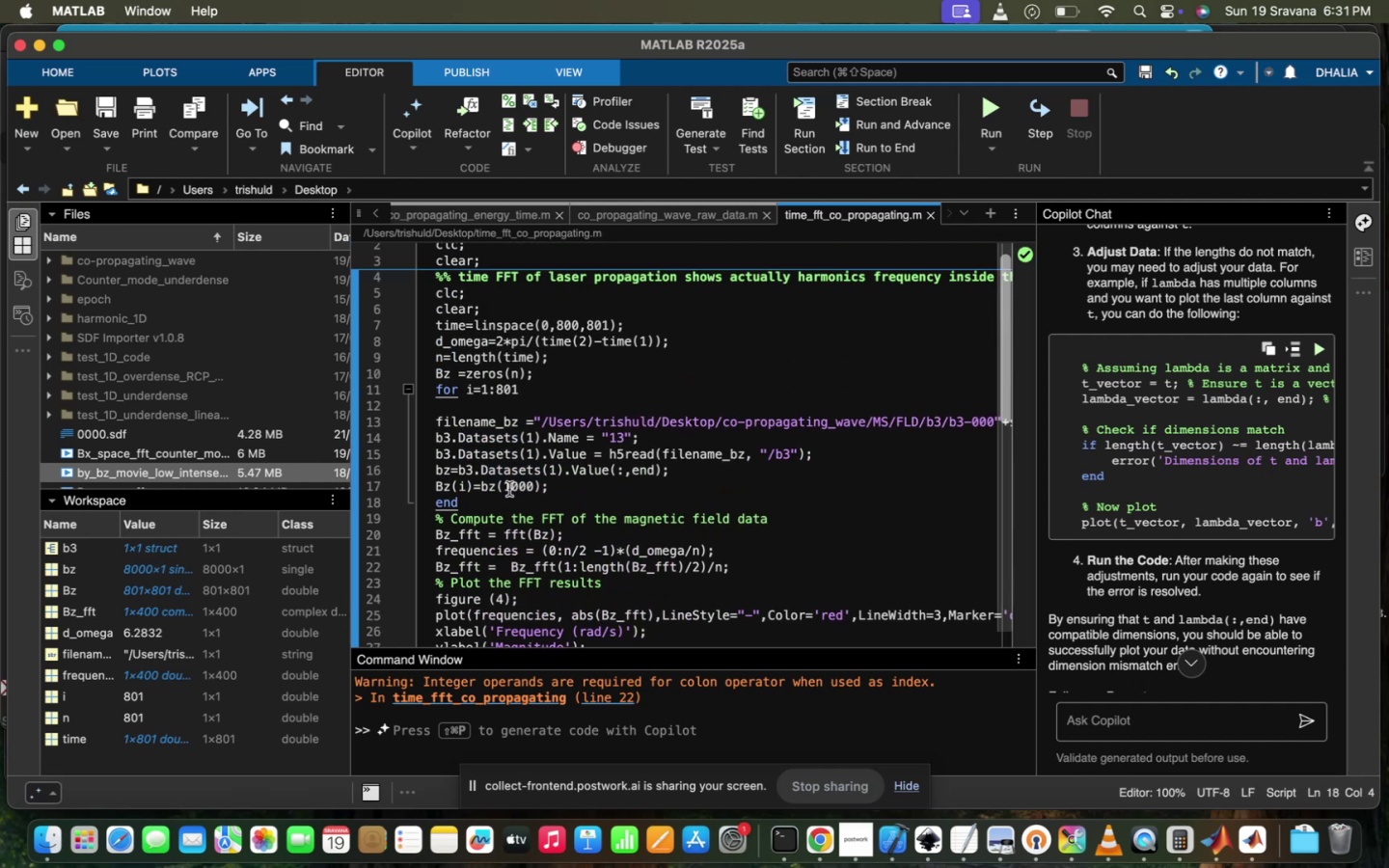 
key(Backspace)
 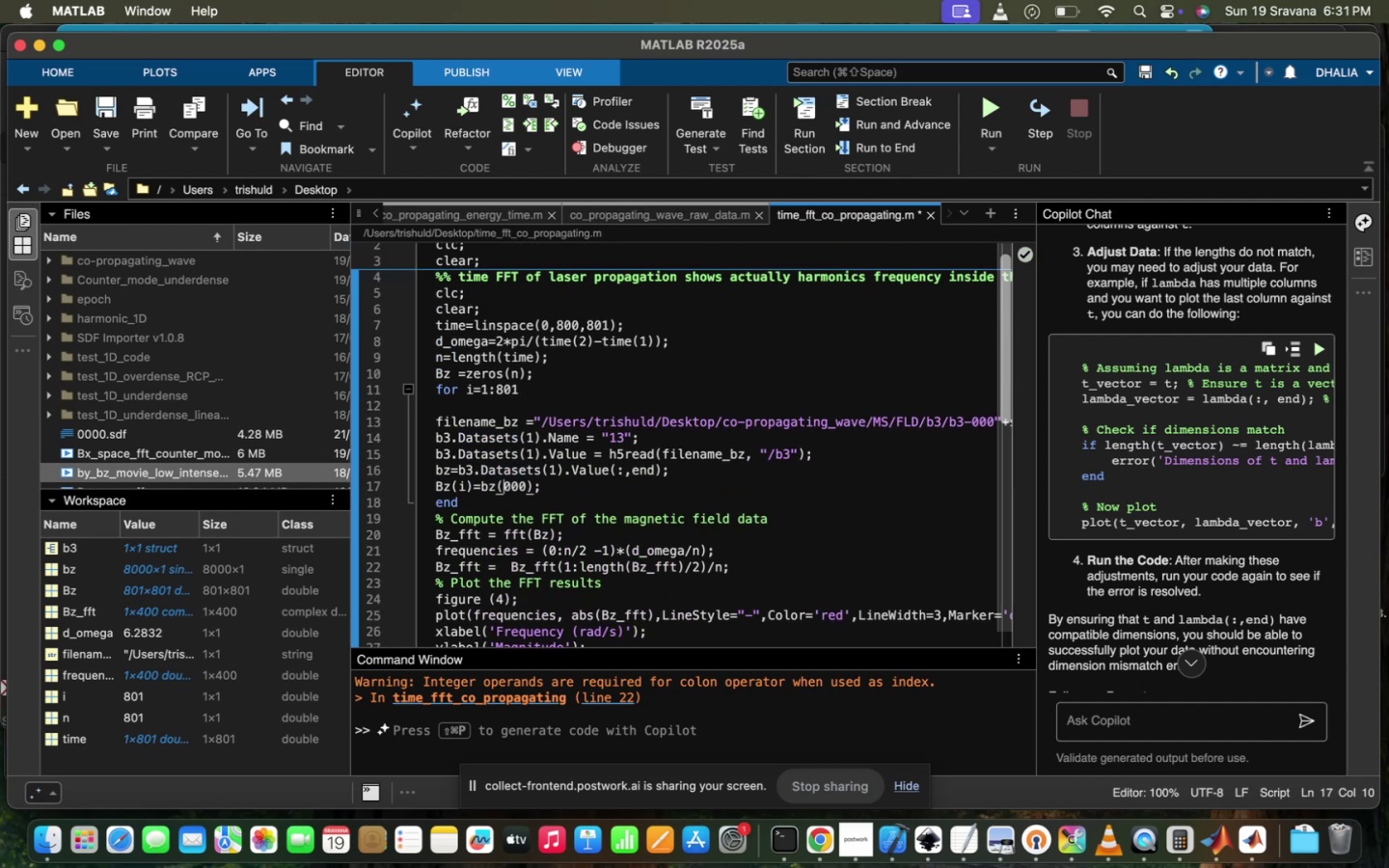 
key(2)
 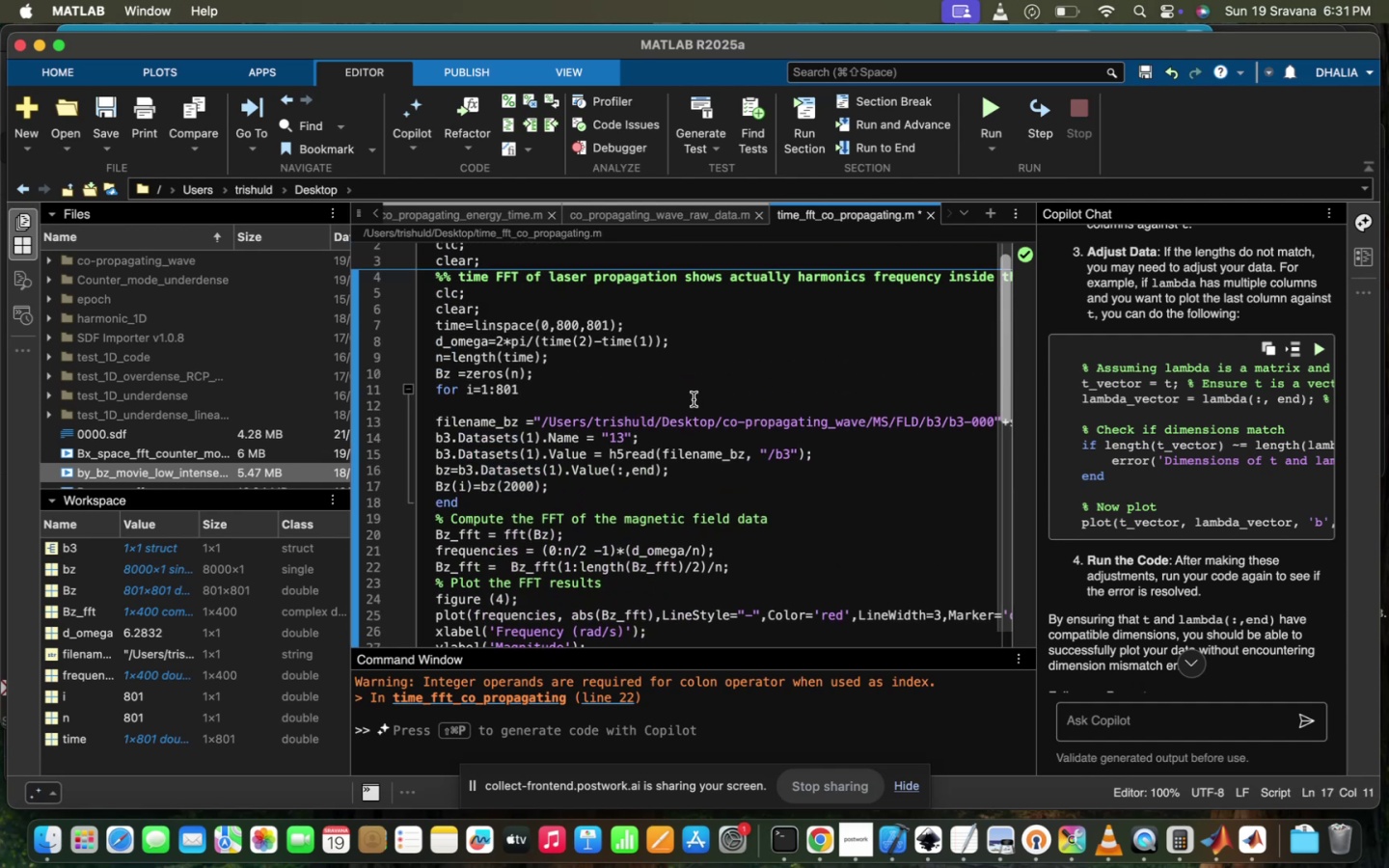 
left_click([694, 399])
 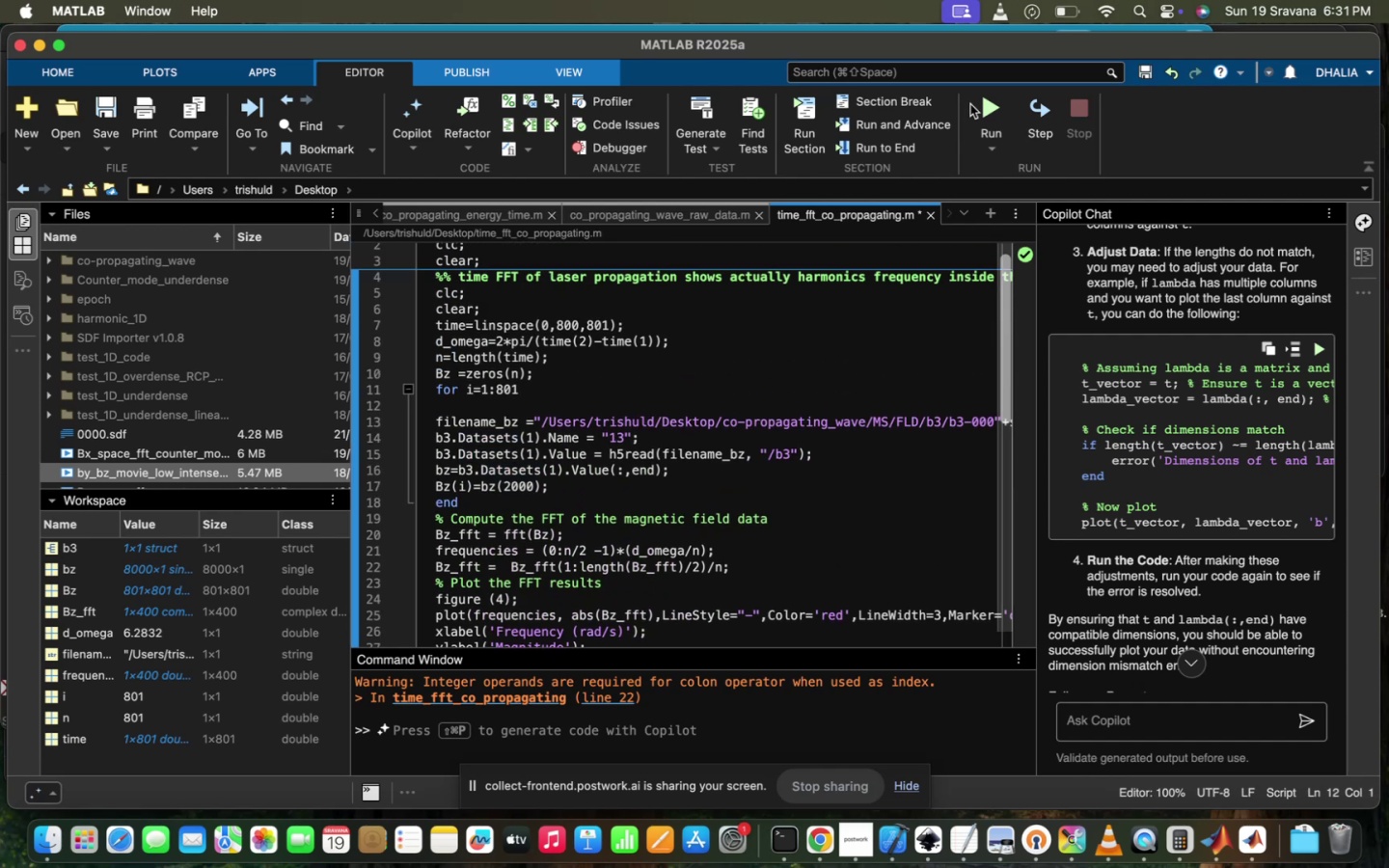 
left_click([990, 103])
 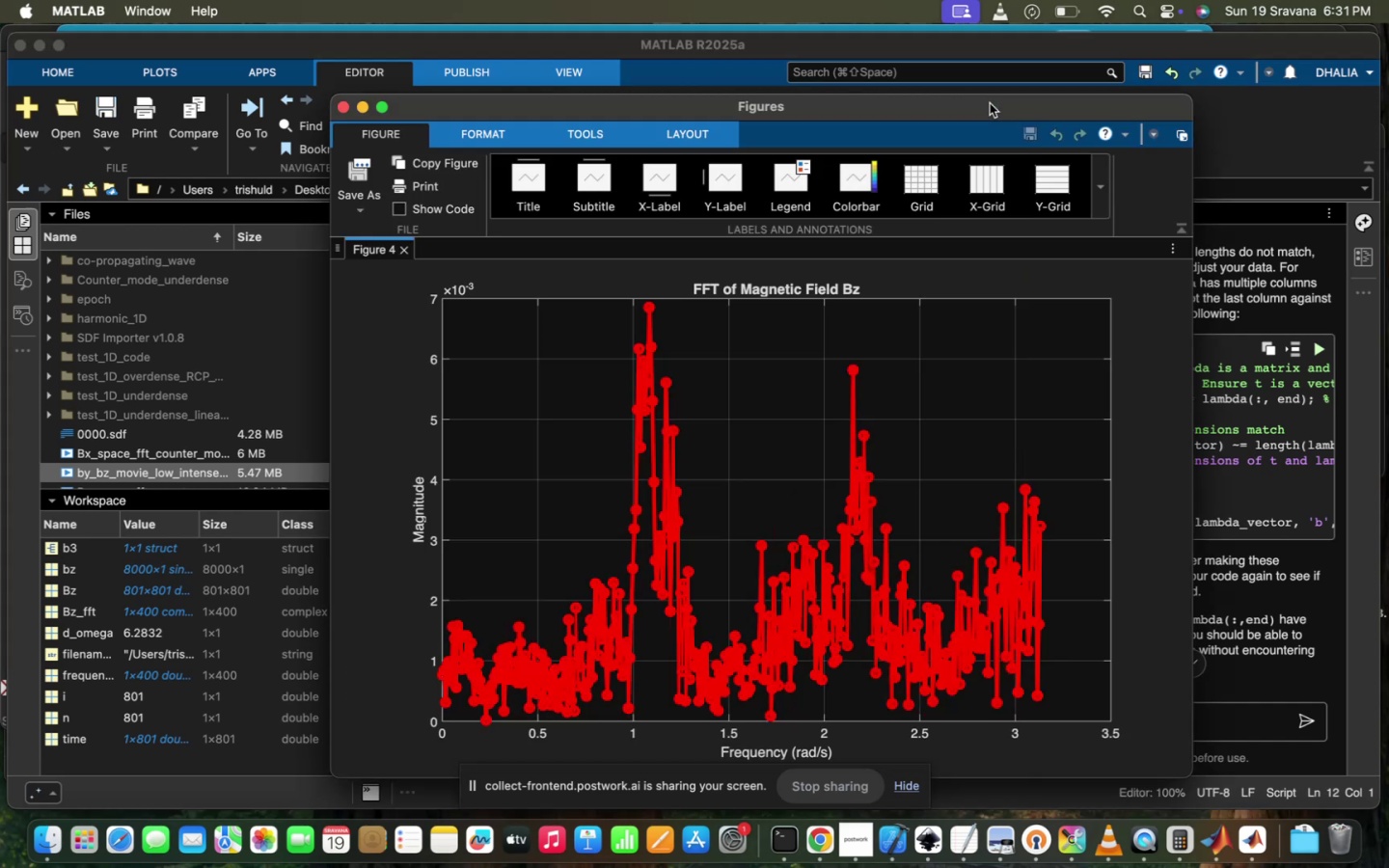 
scroll: coordinate [714, 515], scroll_direction: down, amount: 12.0
 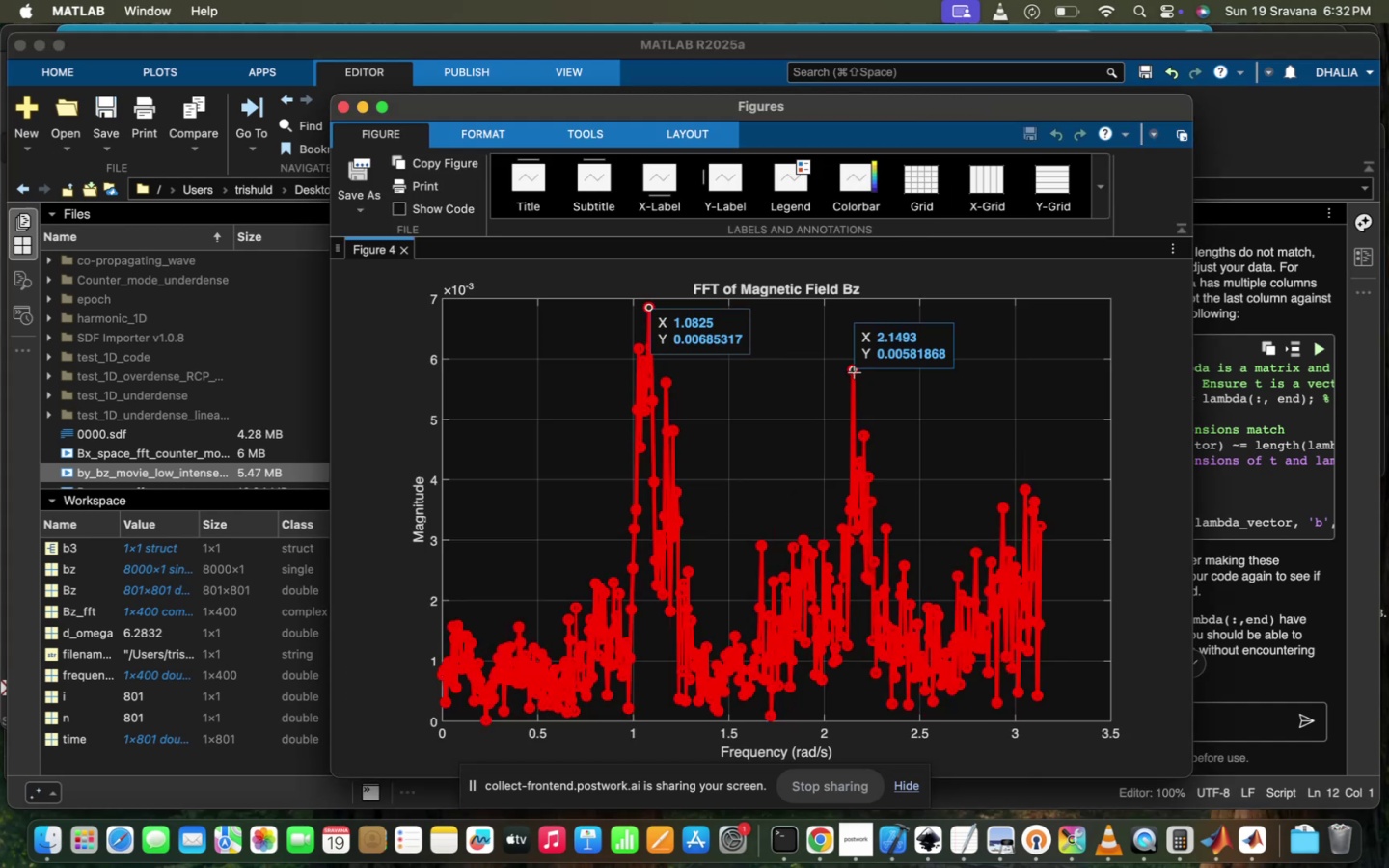 
wait(9.9)
 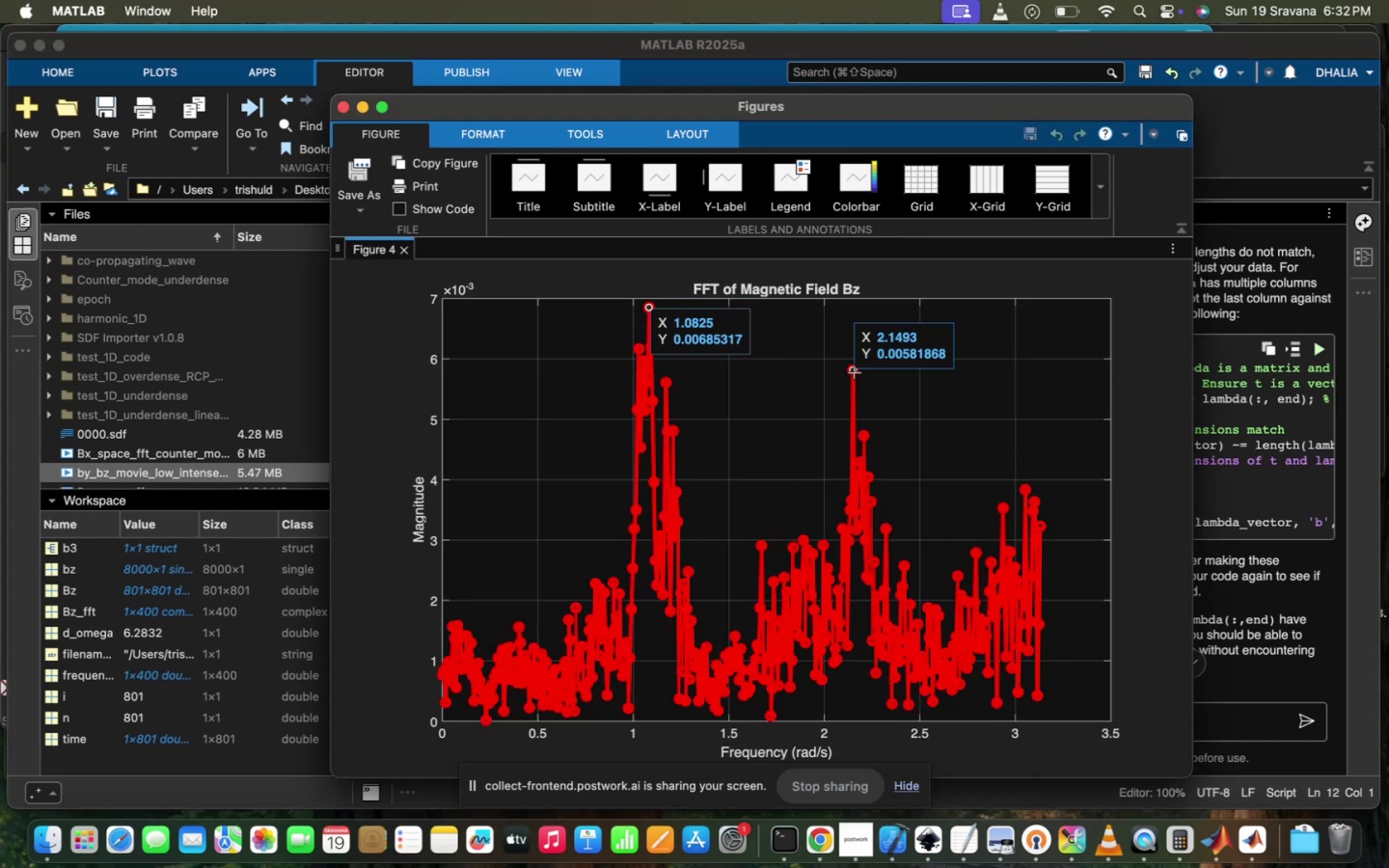 
left_click([255, 501])
 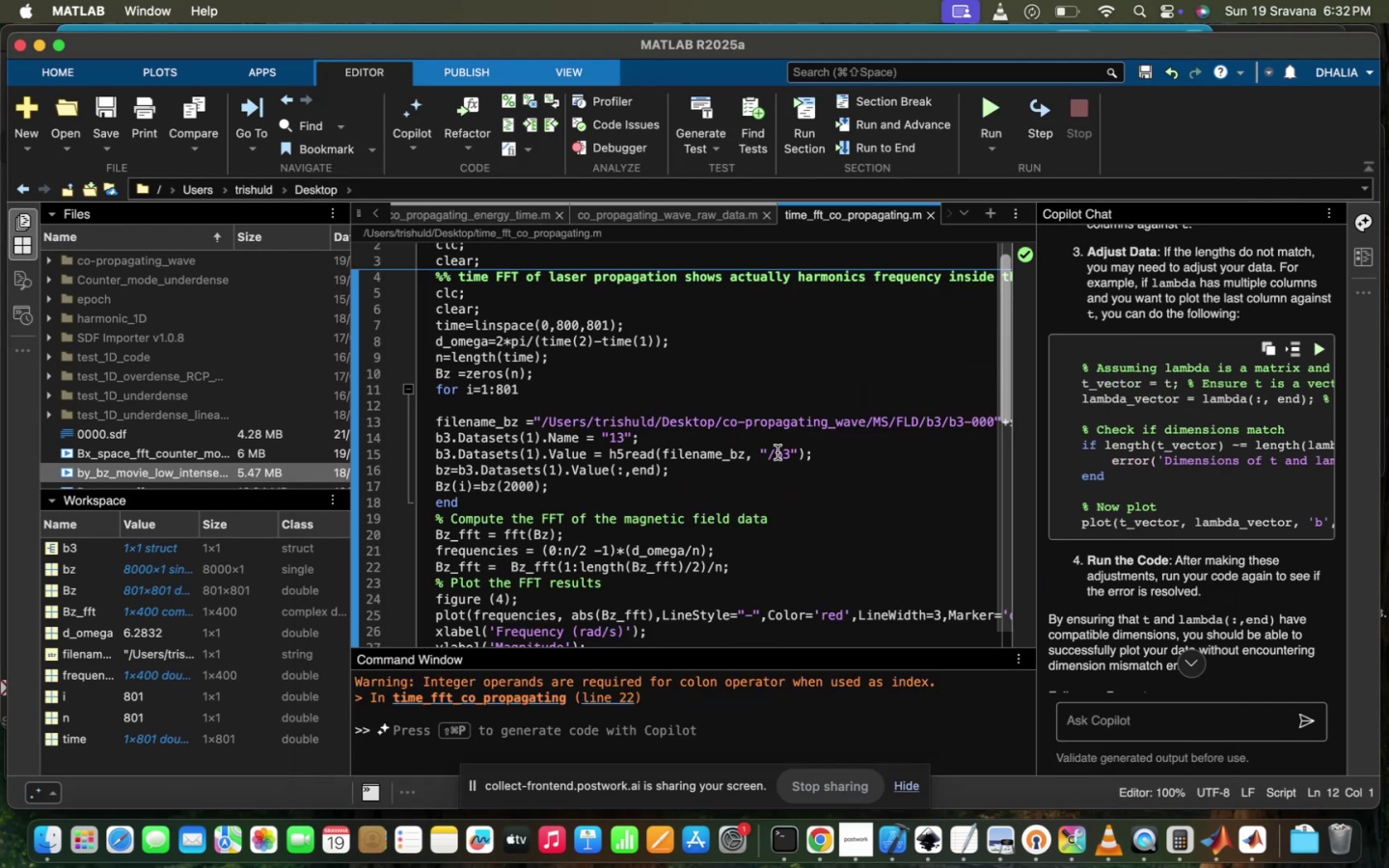 
scroll: coordinate [777, 452], scroll_direction: down, amount: 9.0
 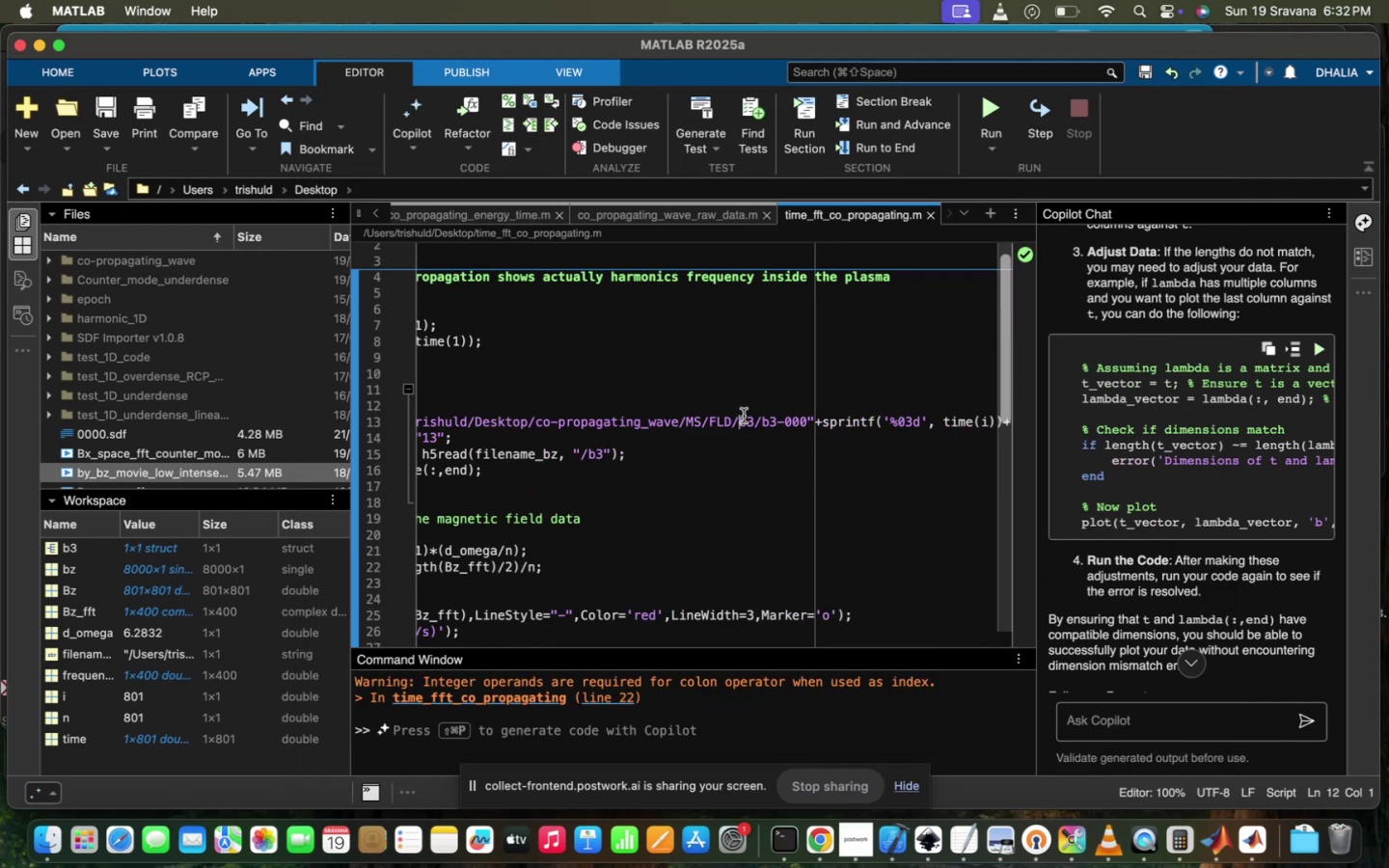 
double_click([752, 420])
 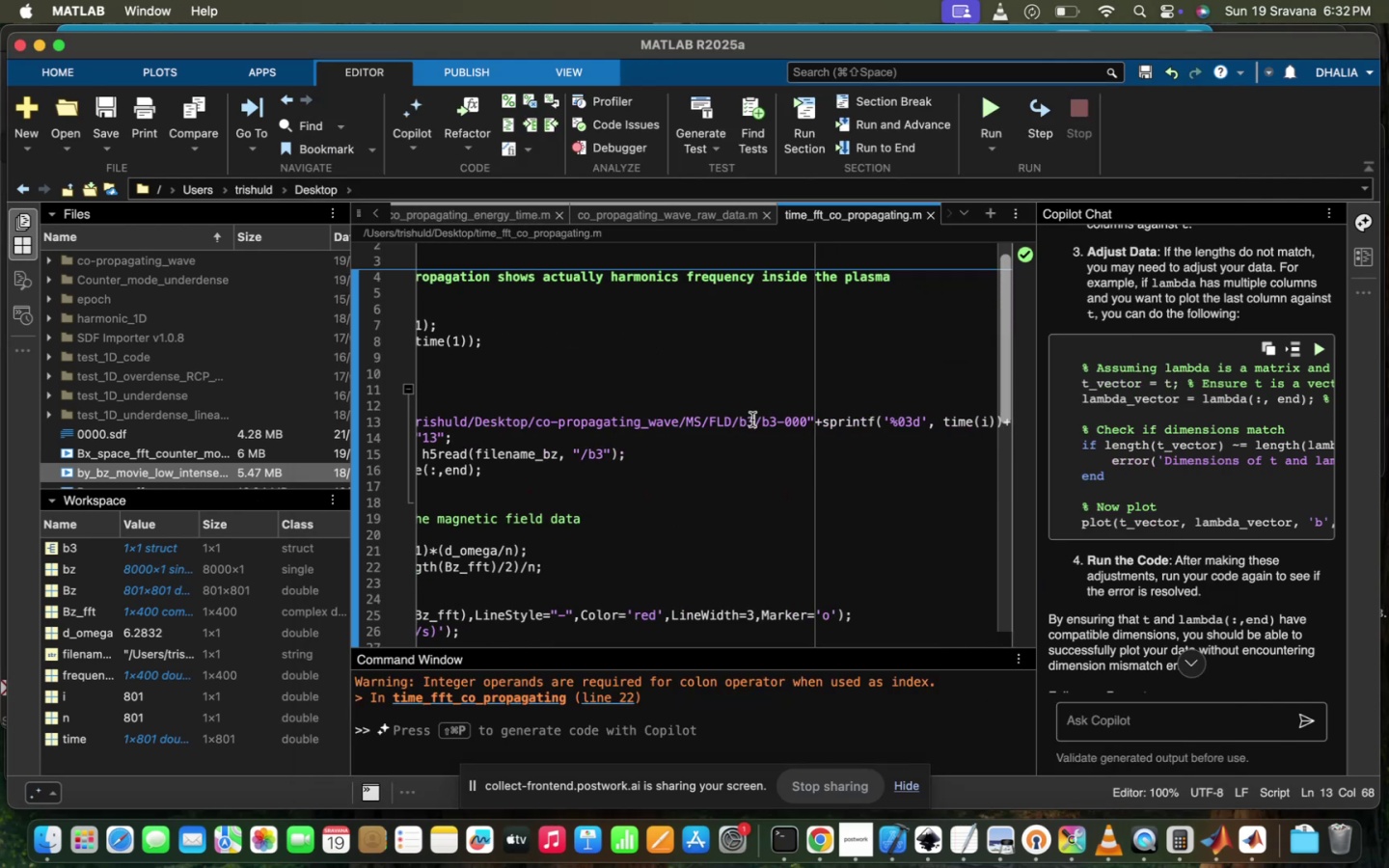 
key(Backspace)
key(Backspace)
type(e1)
key(Backspace)
key(Backspace)
type(e1)
 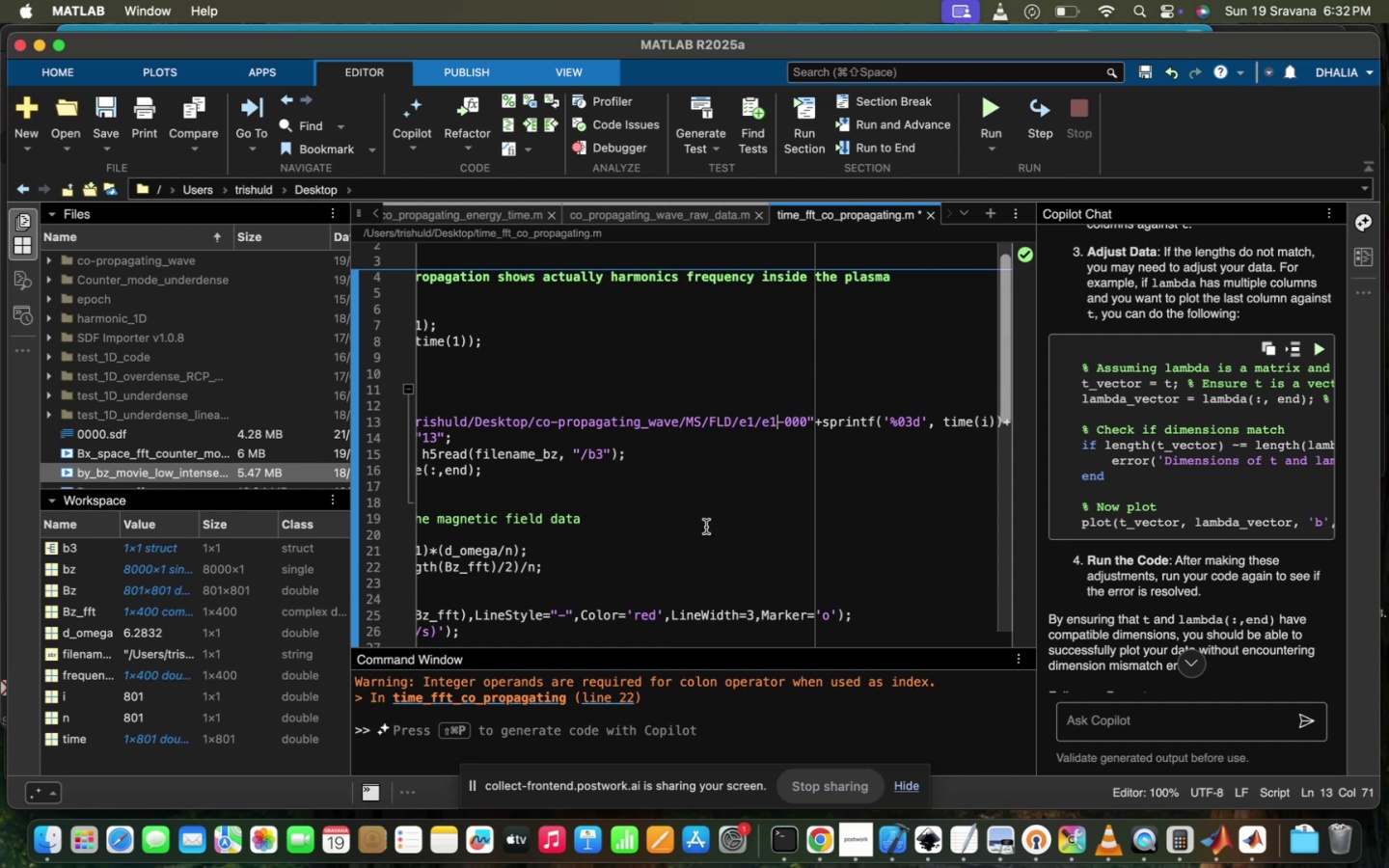 
scroll: coordinate [705, 549], scroll_direction: up, amount: 48.0
 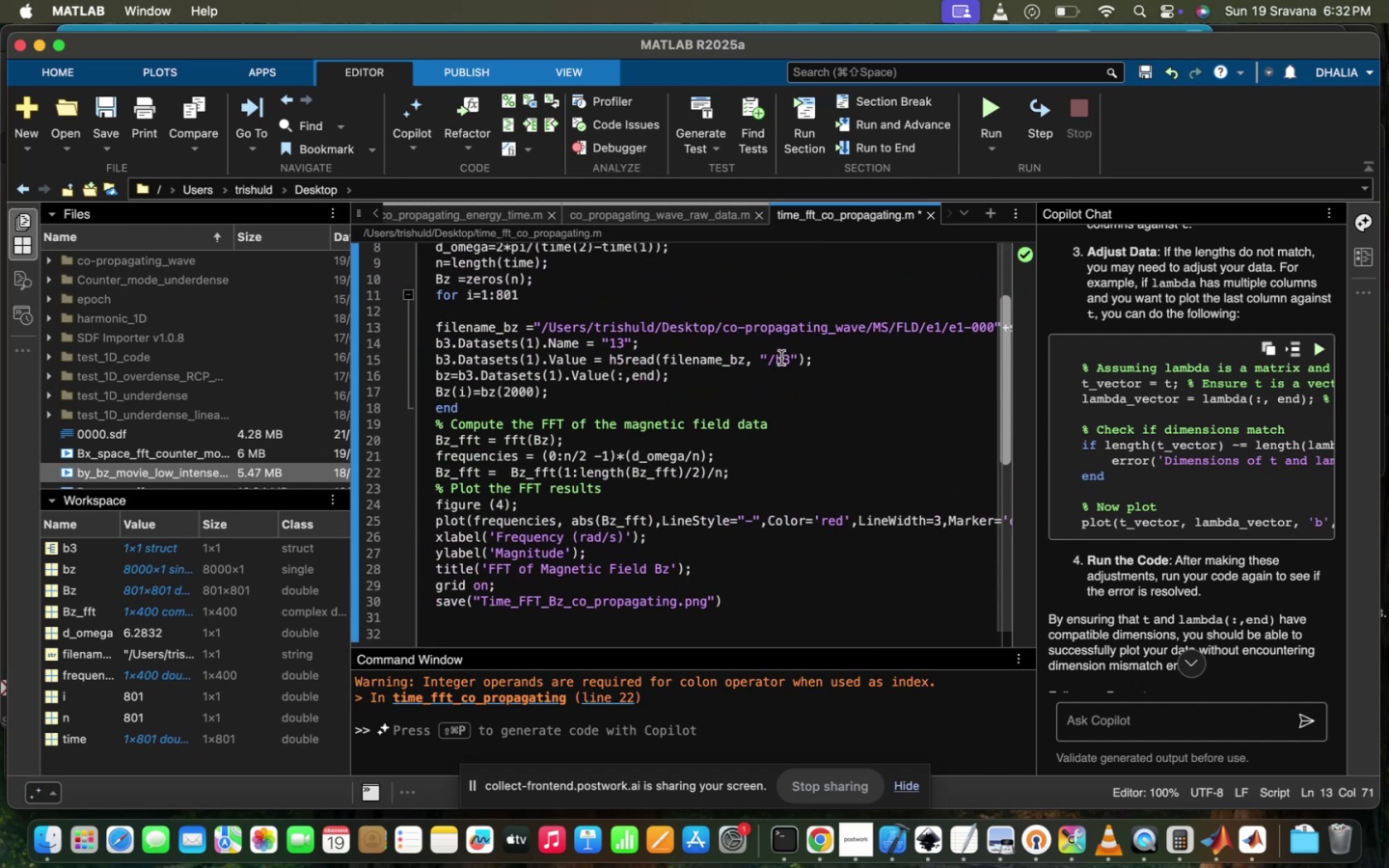 
left_click([790, 359])
 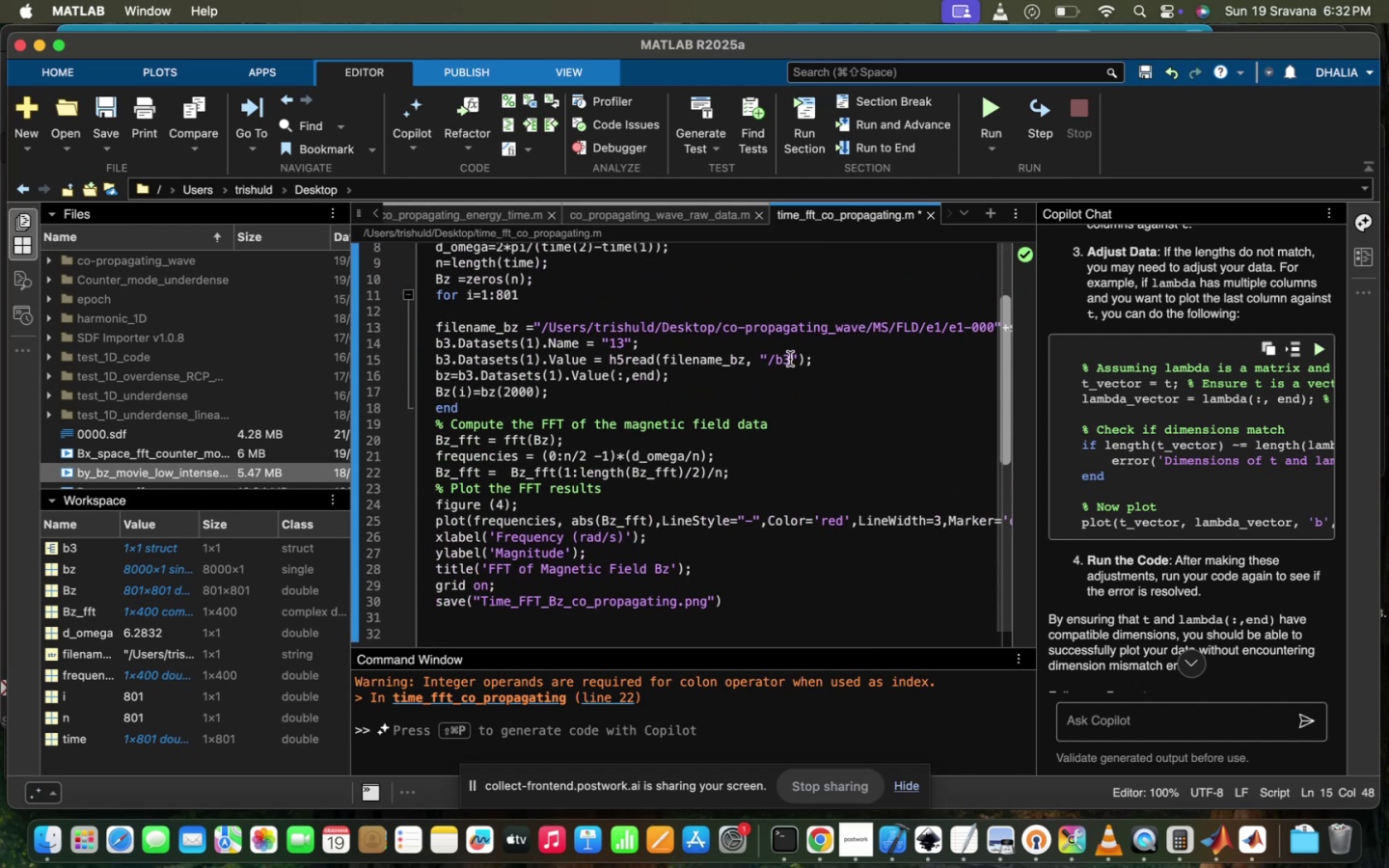 
key(Backspace)
key(Backspace)
type(e1)
key(Backspace)
key(Backspace)
type(ex)
 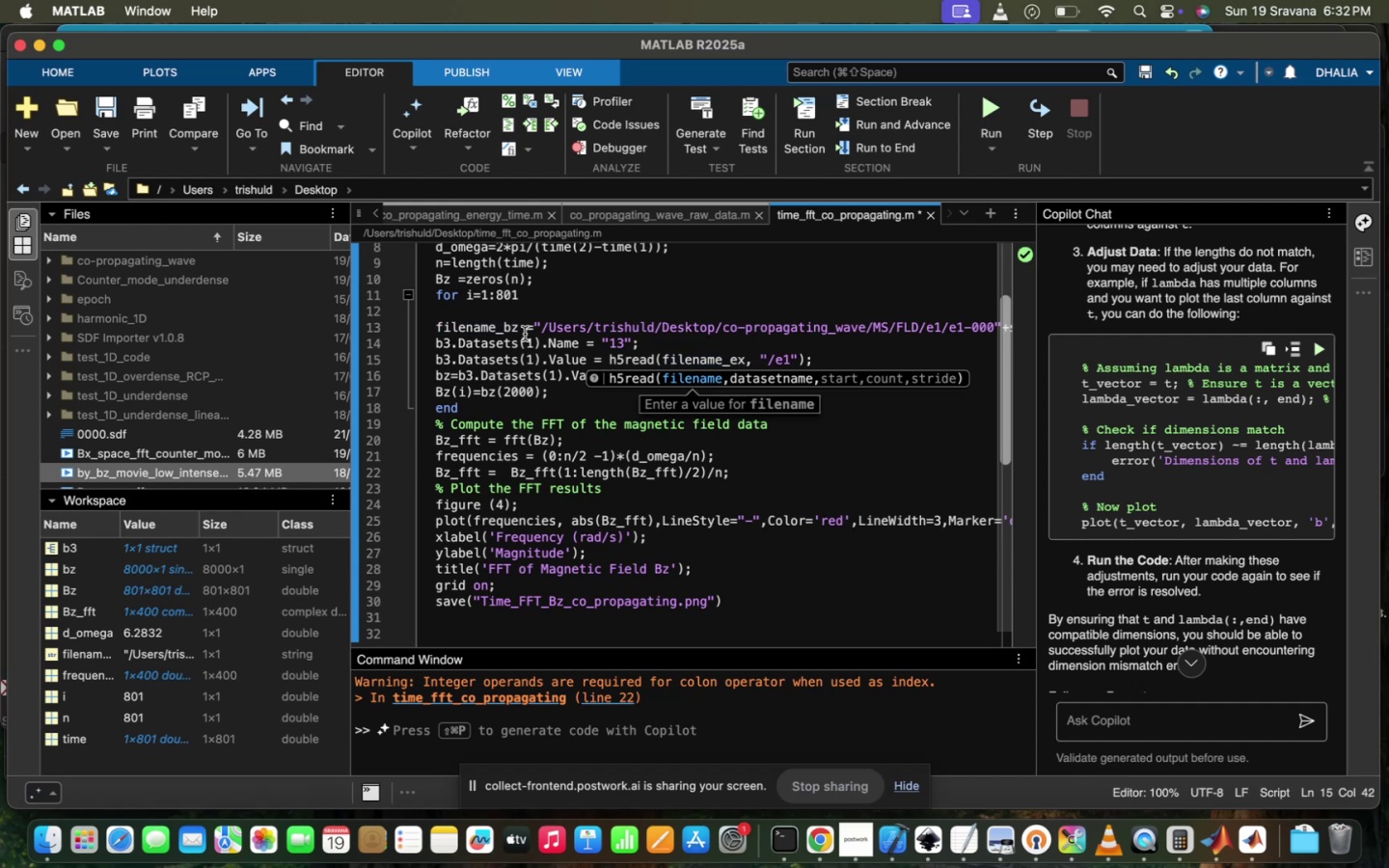 
left_click([521, 332])
 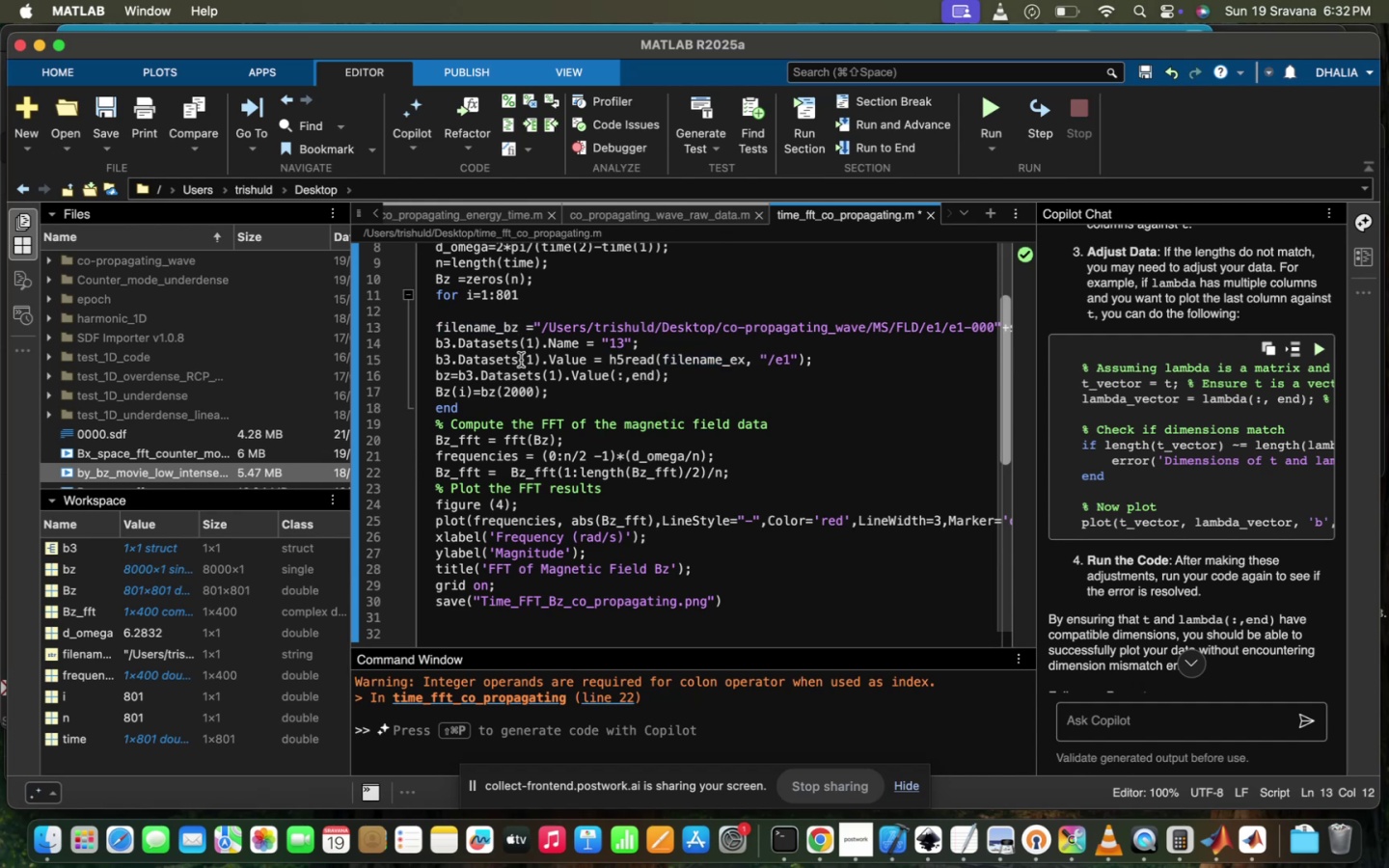 
key(Backspace)
 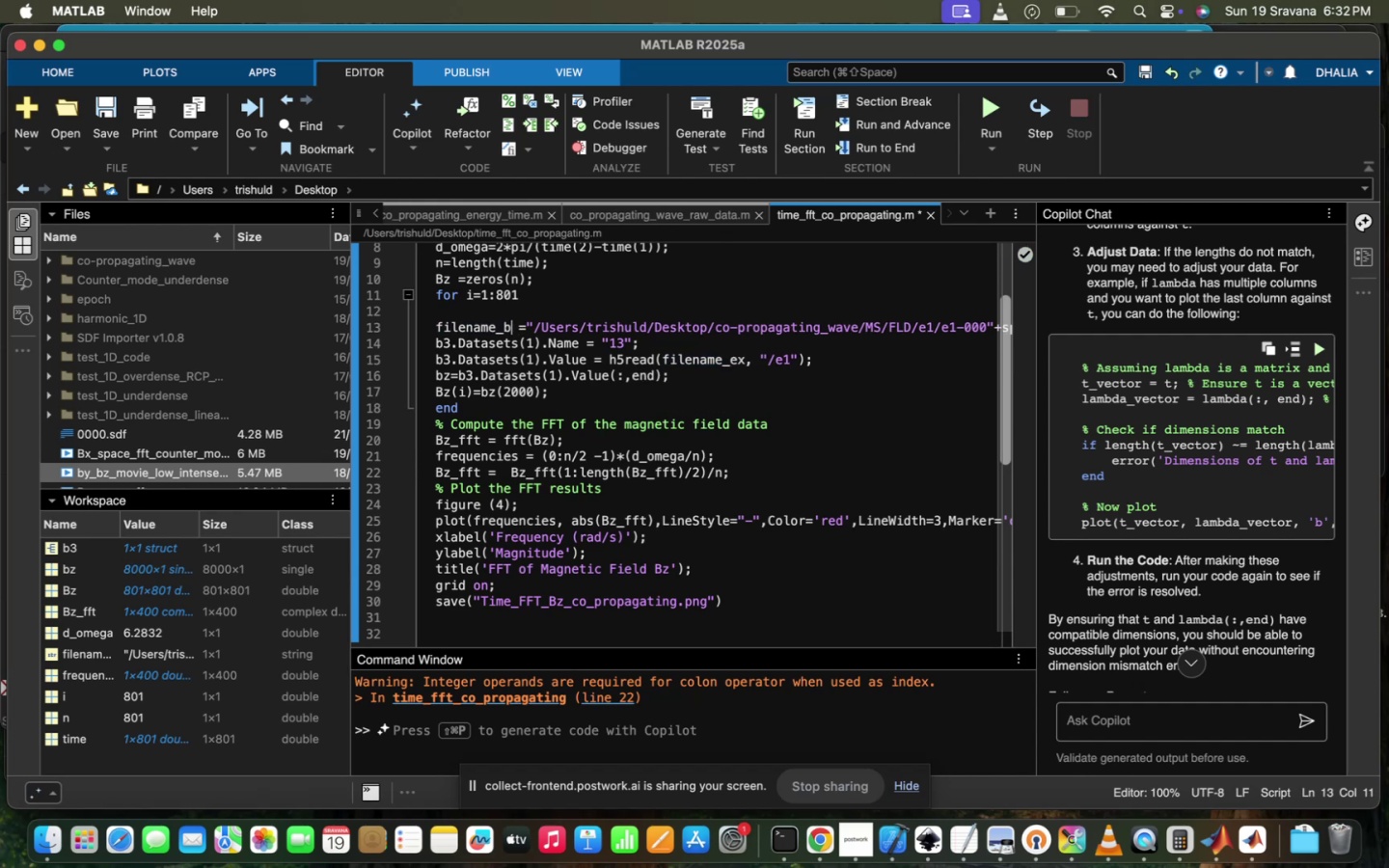 
key(Backspace)
 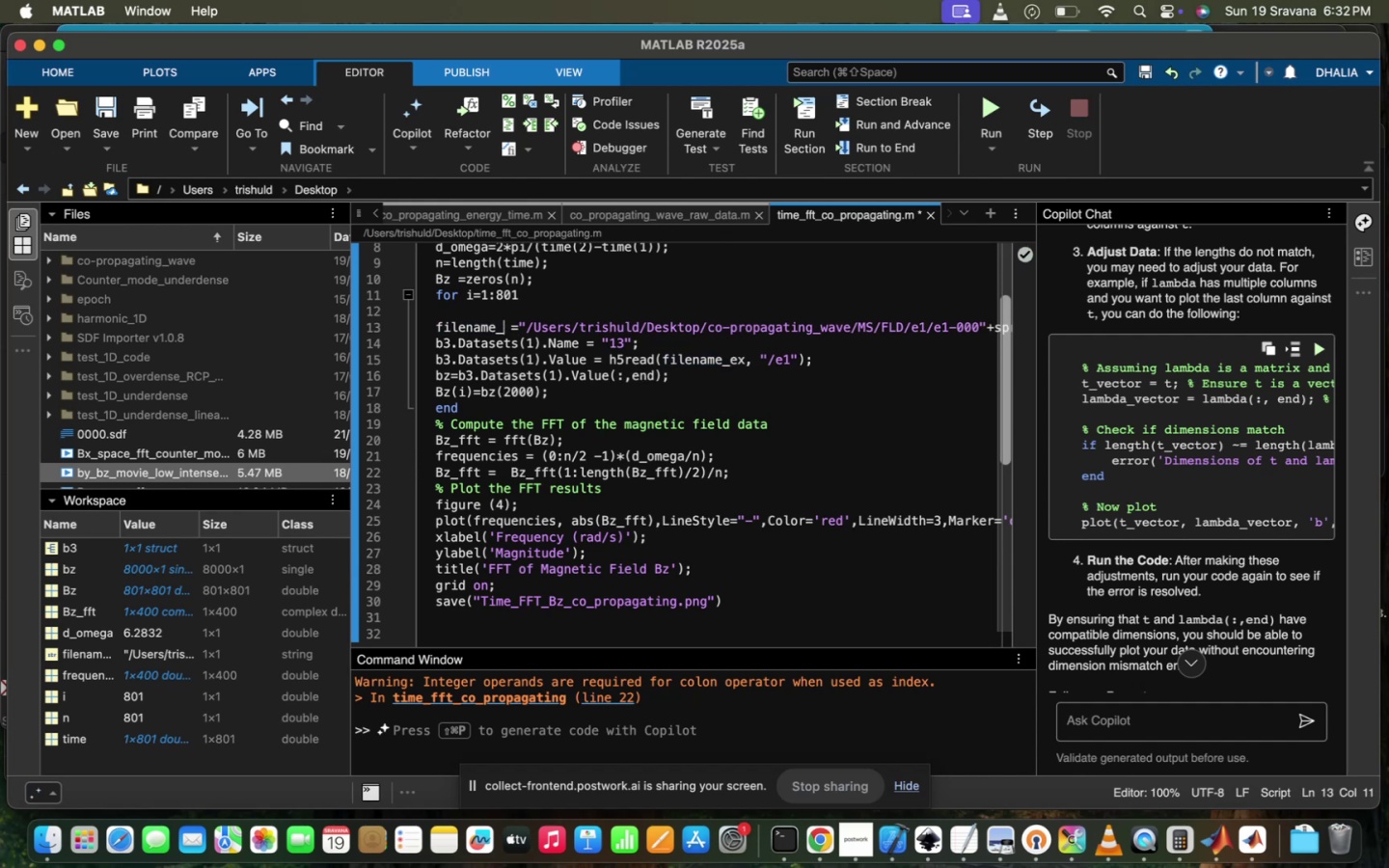 
key(E)
 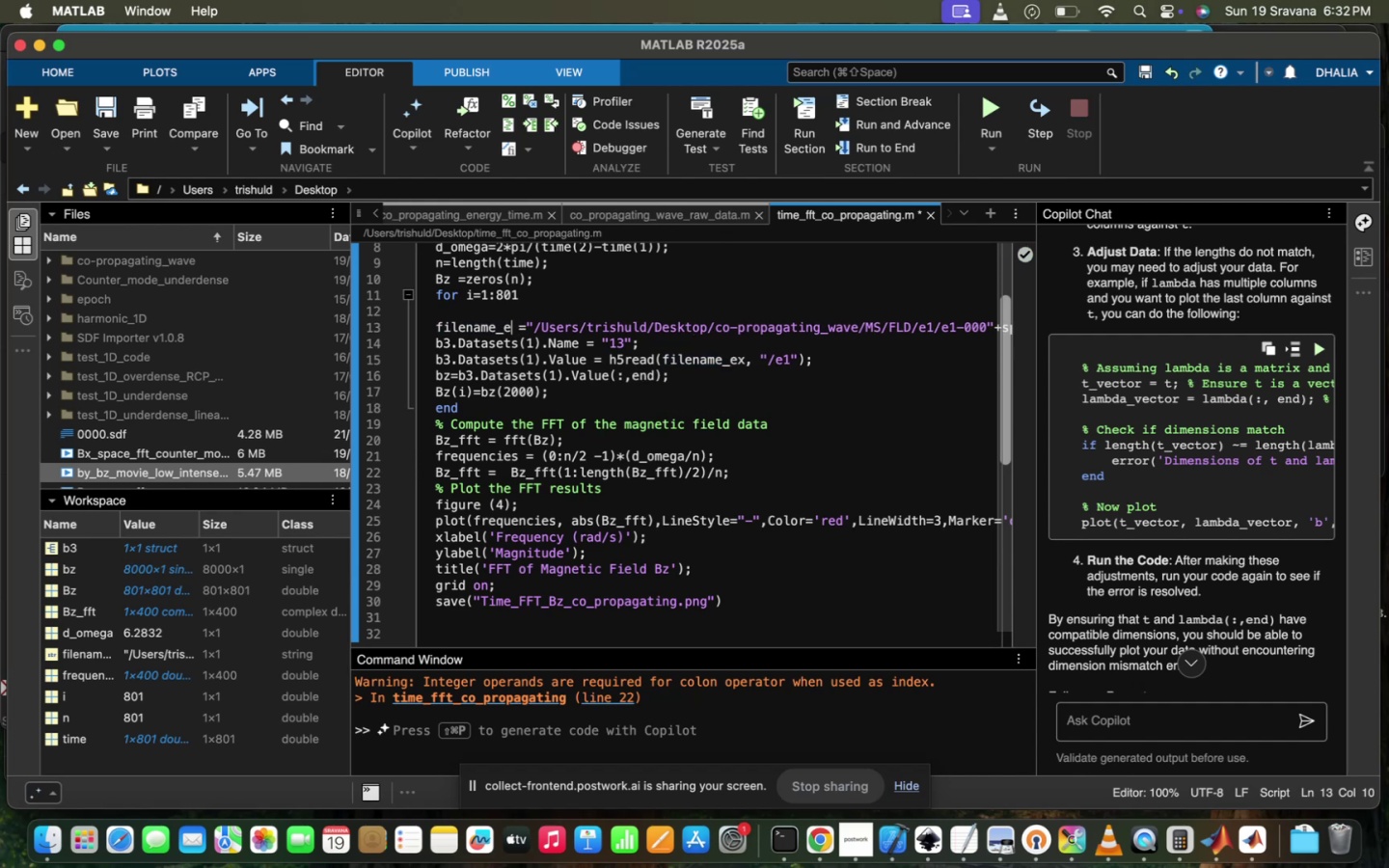 
hold_key(key=X, duration=0.35)
 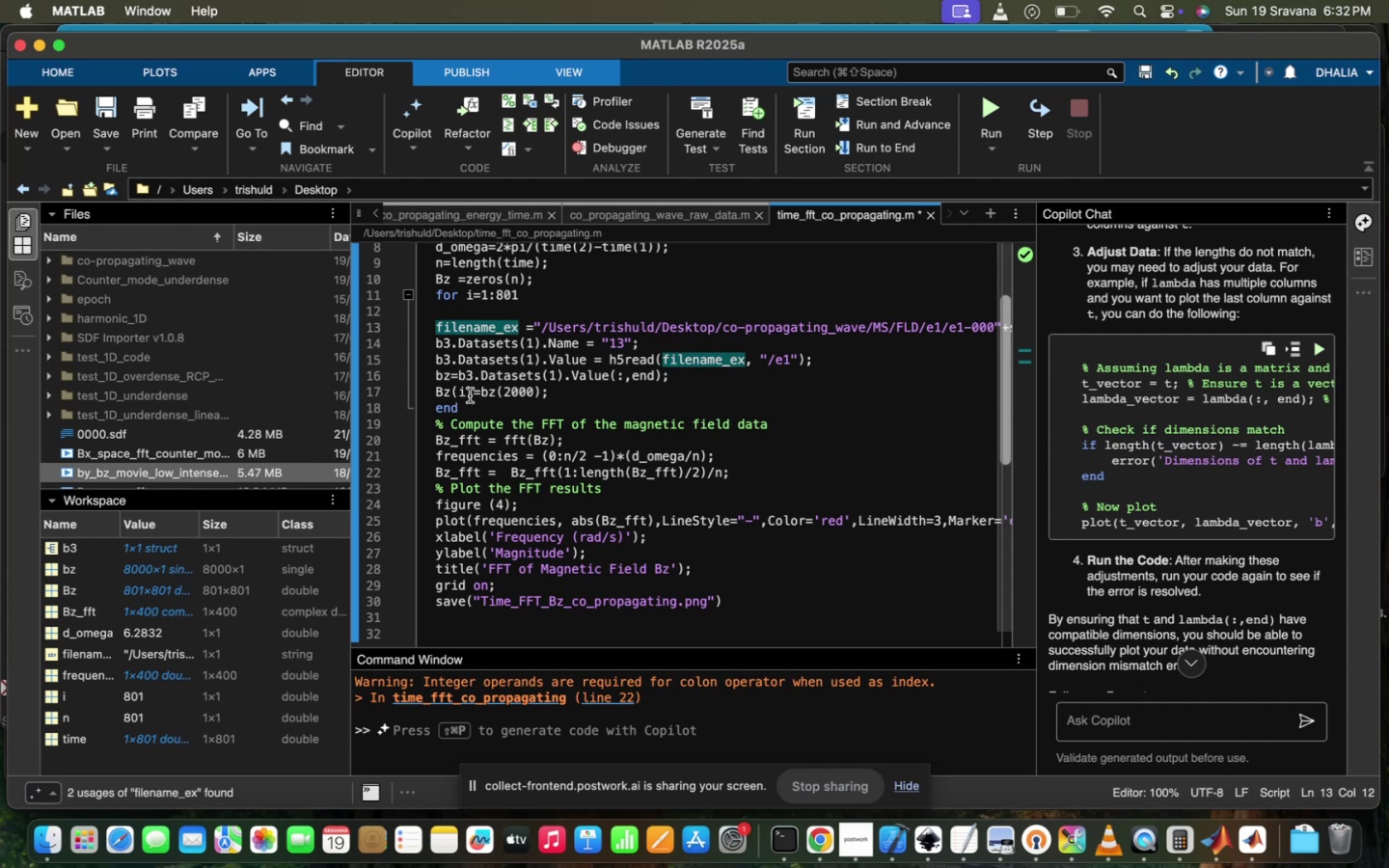 
wait(5.81)
 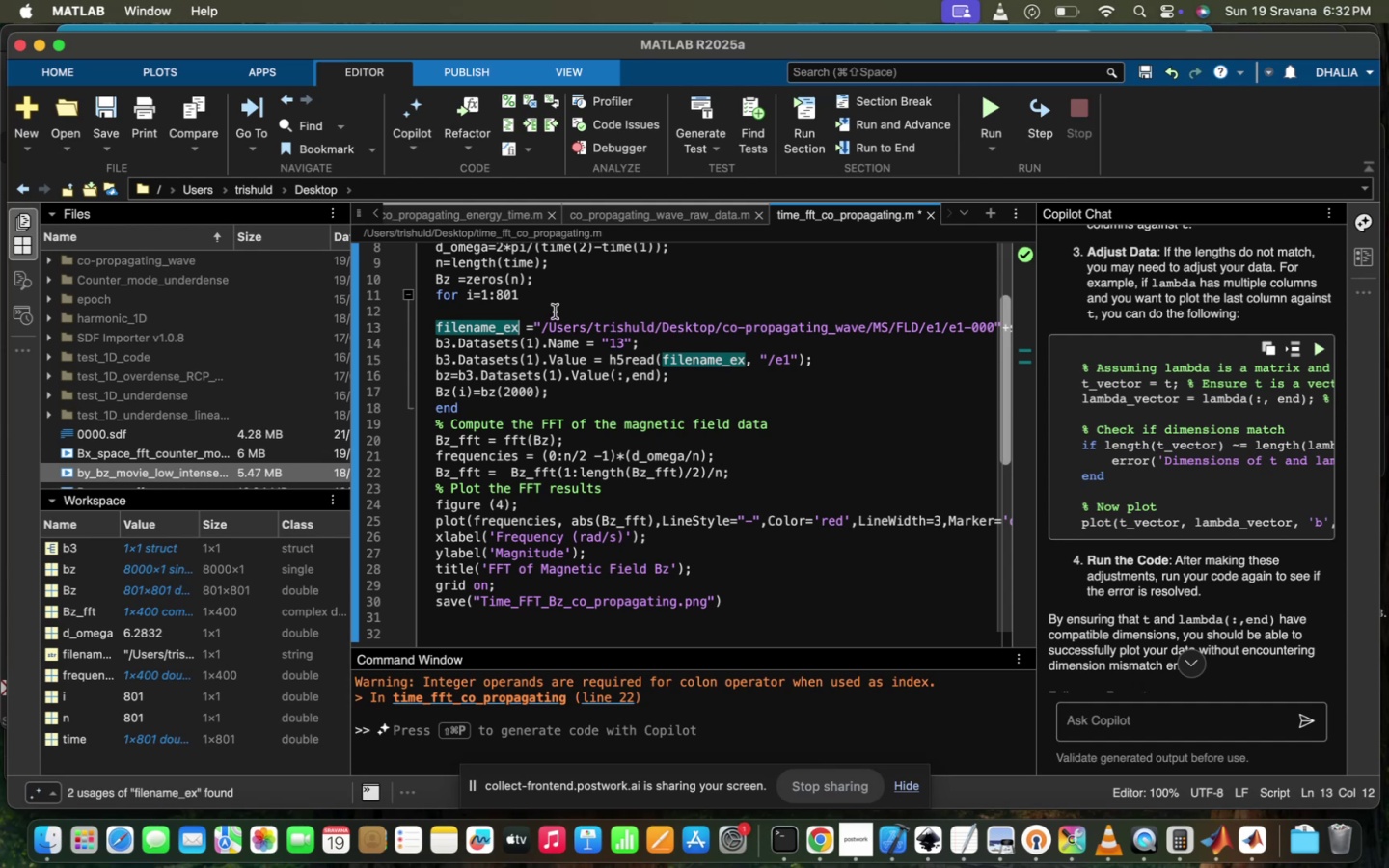 
left_click_drag(start_coordinate=[449, 348], to_coordinate=[433, 345])
 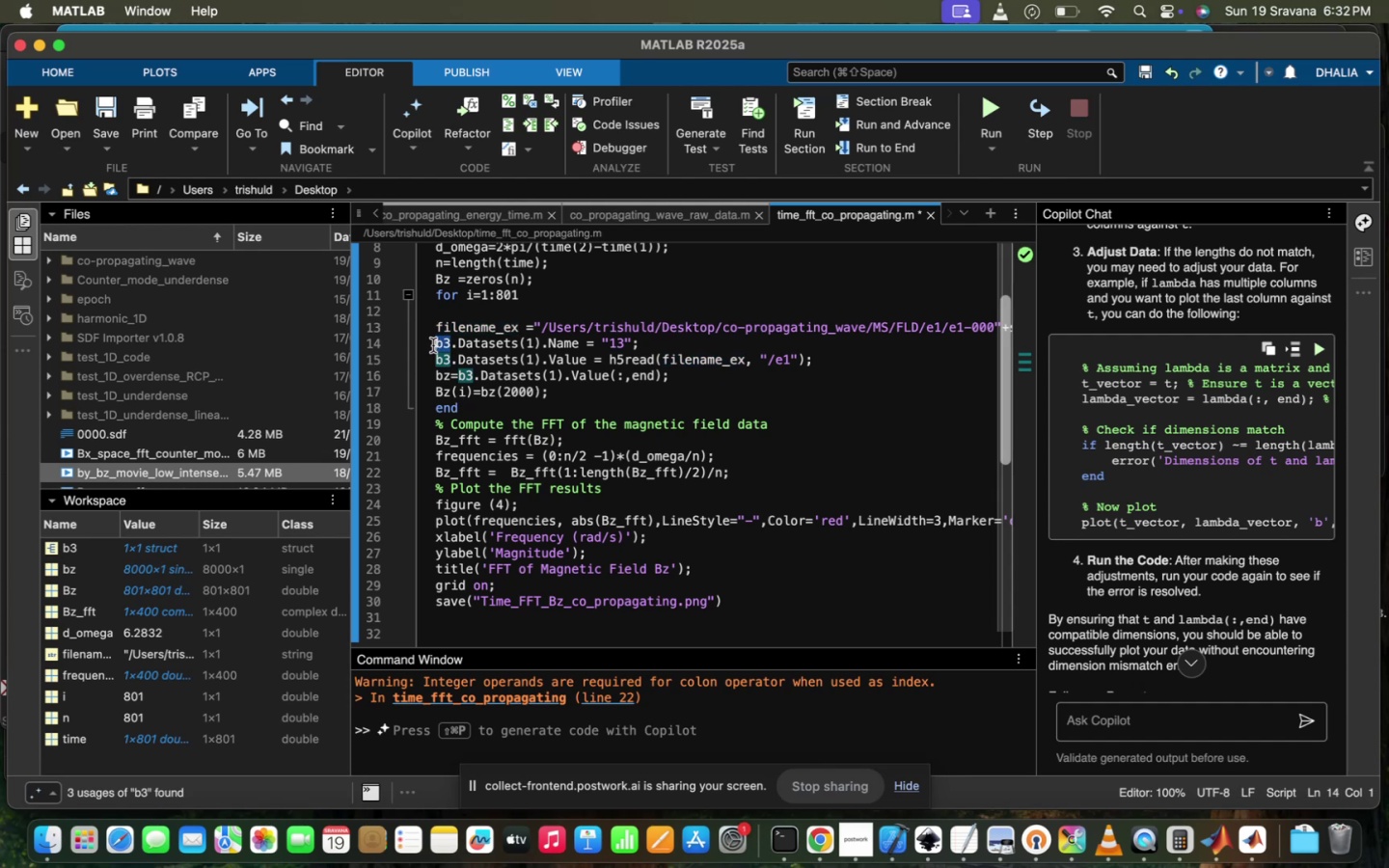 
type(eq)
key(Backspace)
type(1)
 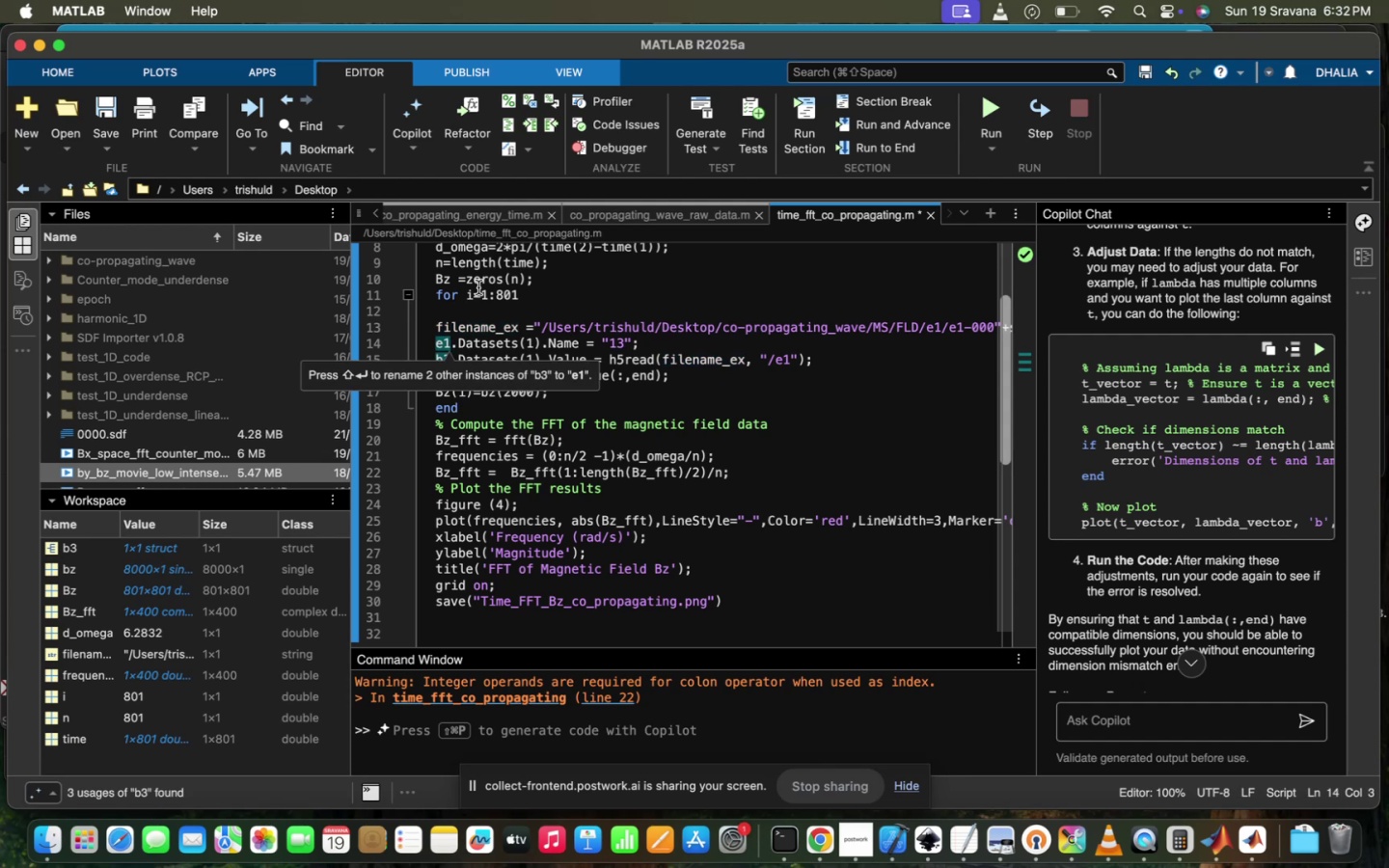 
right_click([478, 287])
 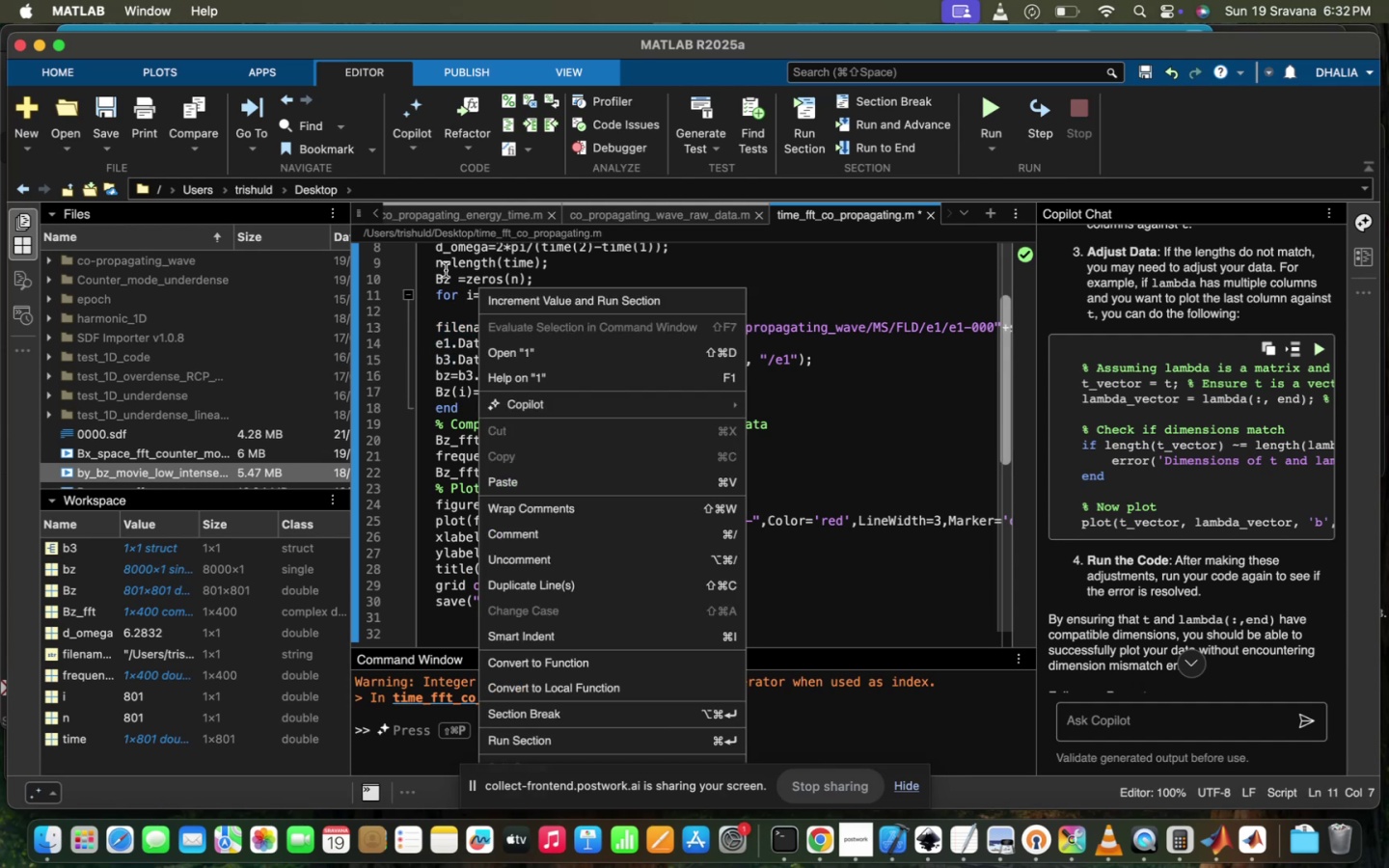 
left_click([446, 270])
 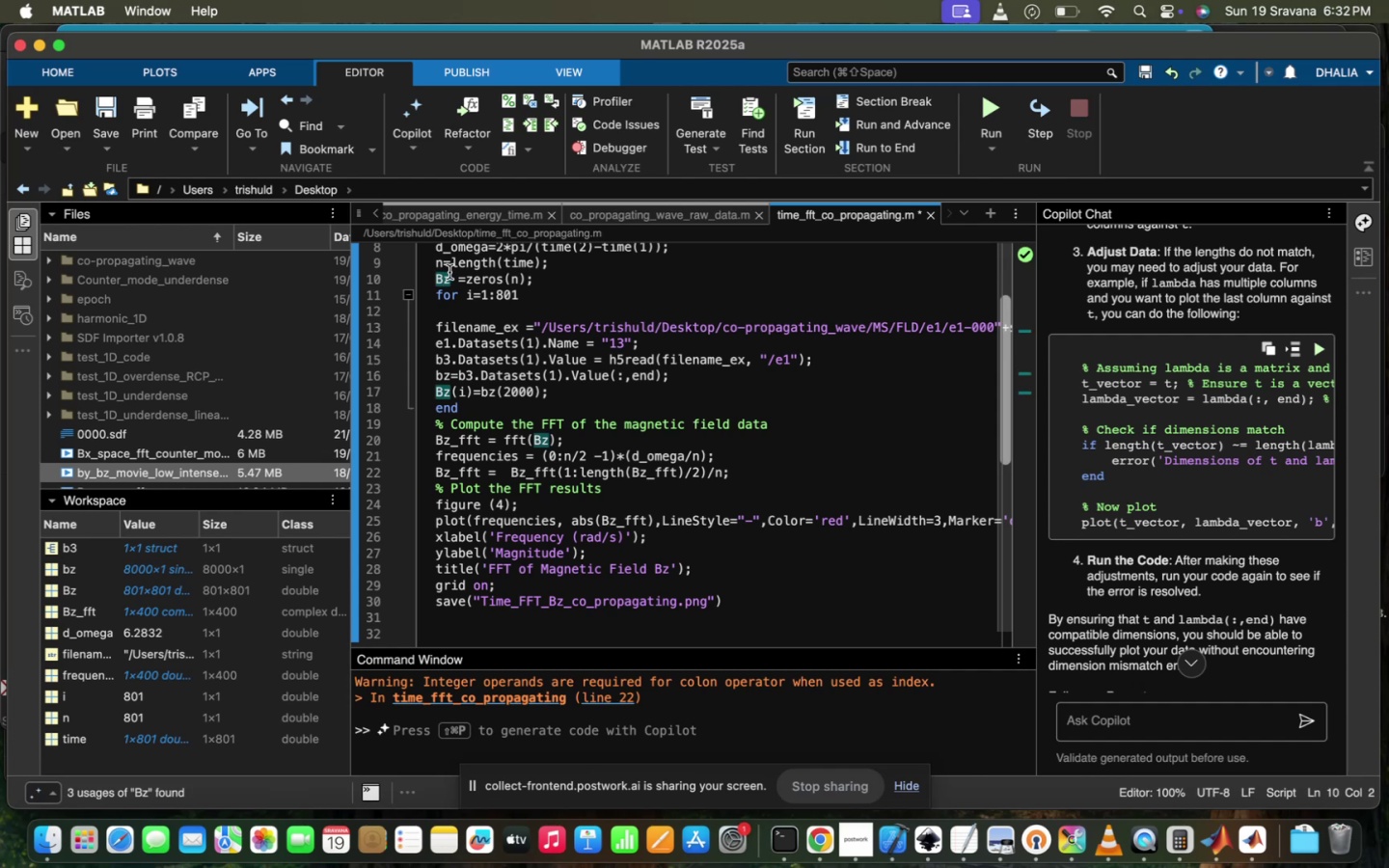 
left_click_drag(start_coordinate=[455, 279], to_coordinate=[431, 279])
 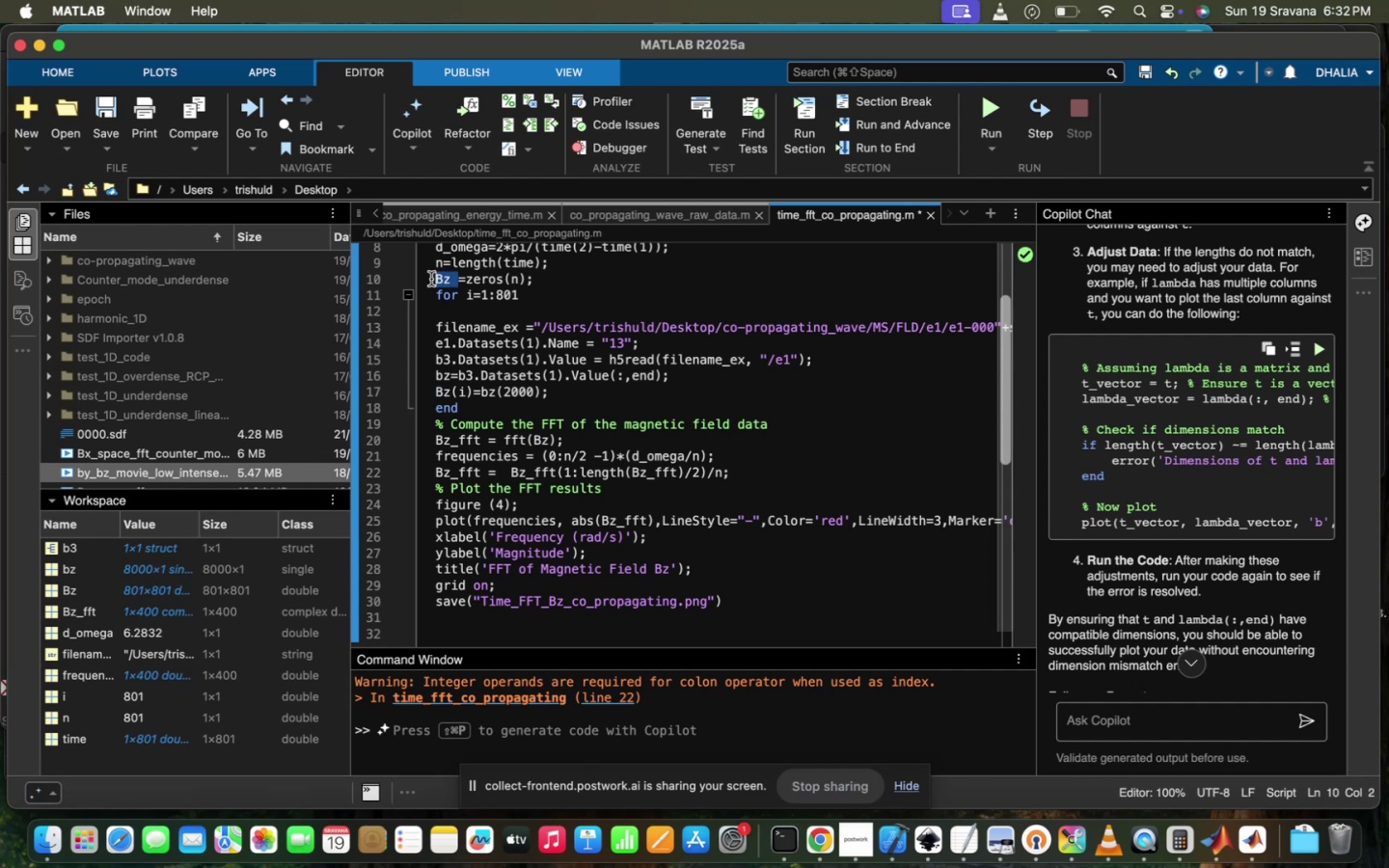 
type(Ex e1)
 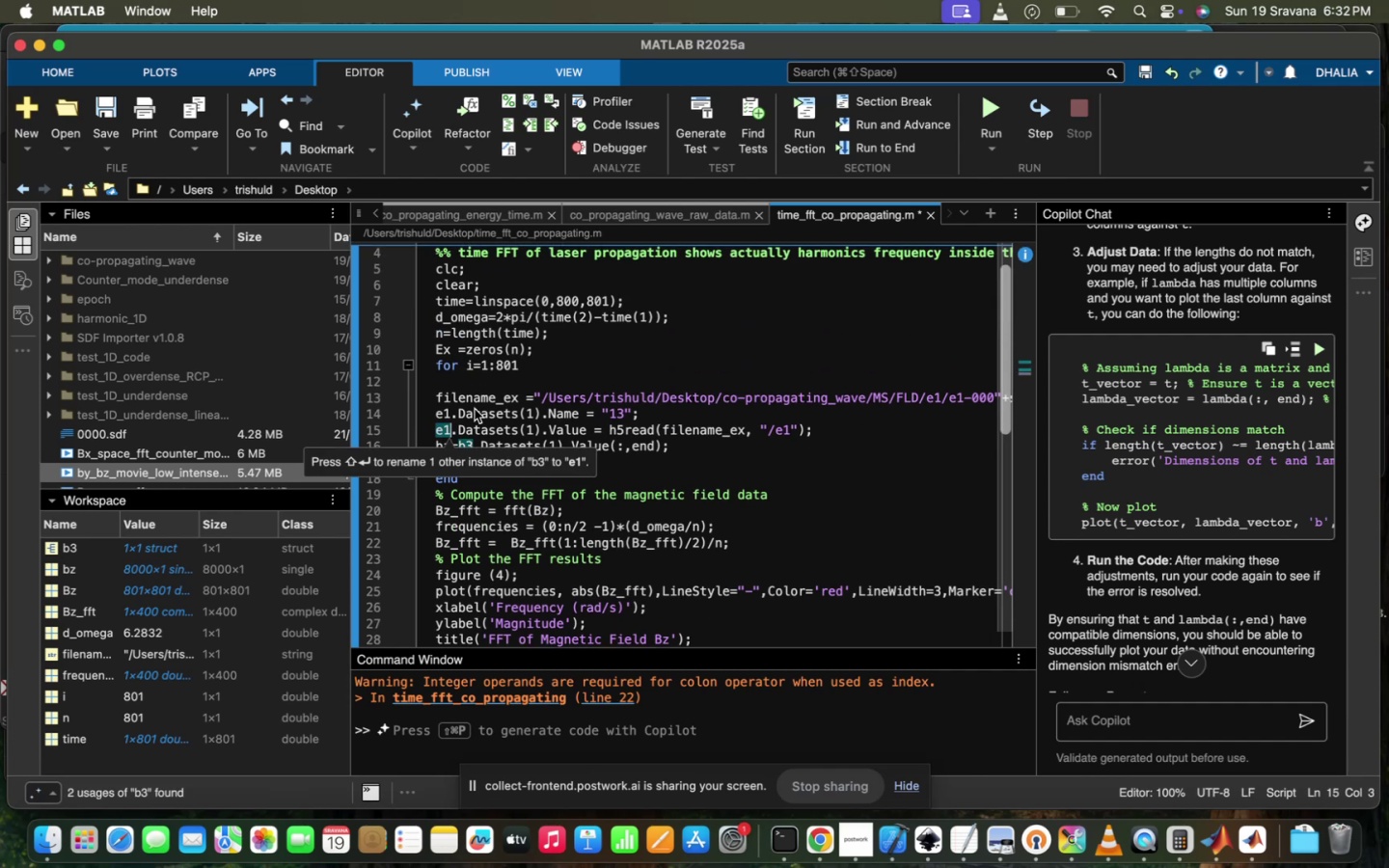 
scroll: coordinate [542, 257], scroll_direction: up, amount: 7.0
 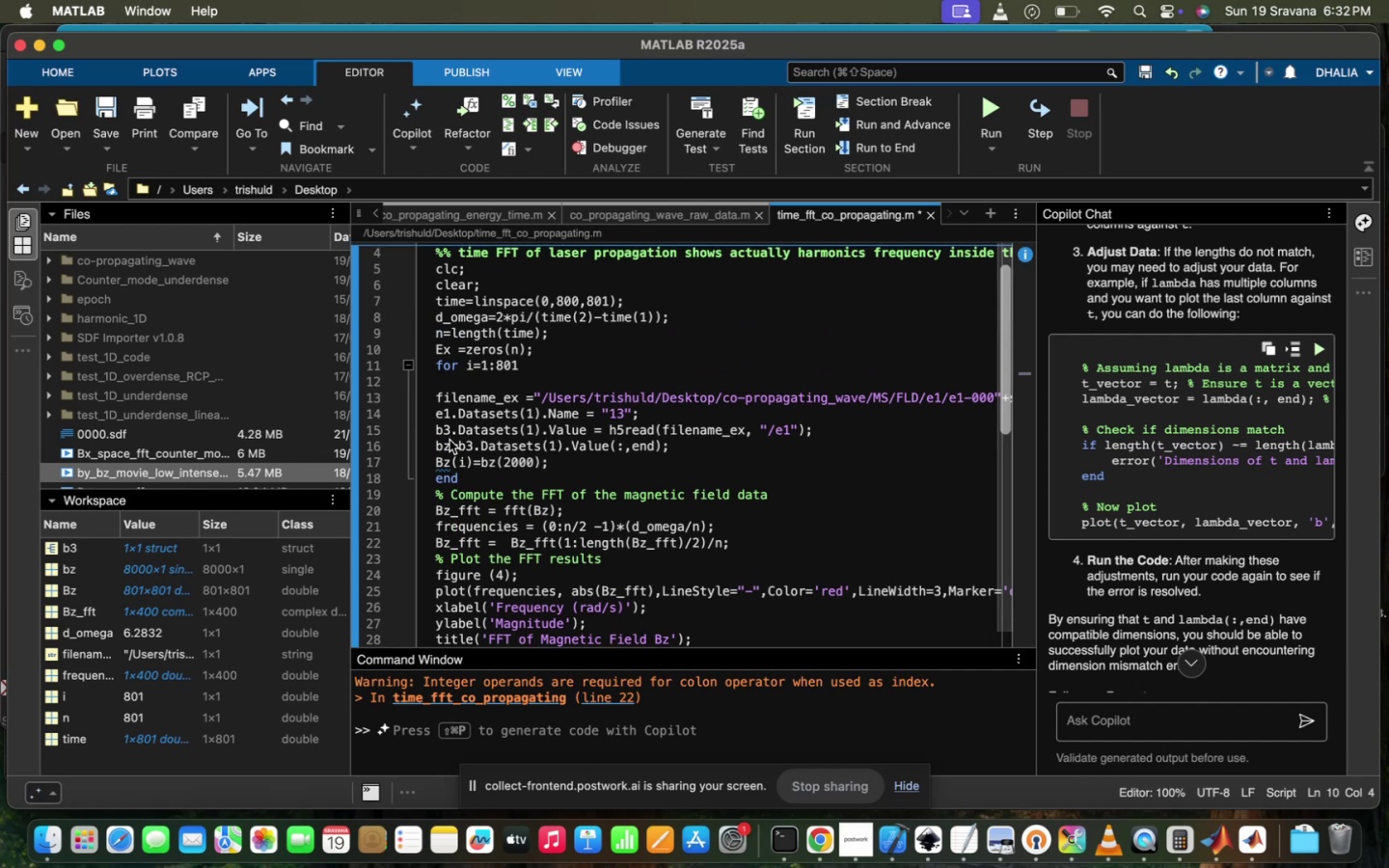 
left_click_drag(start_coordinate=[449, 431], to_coordinate=[431, 431])
 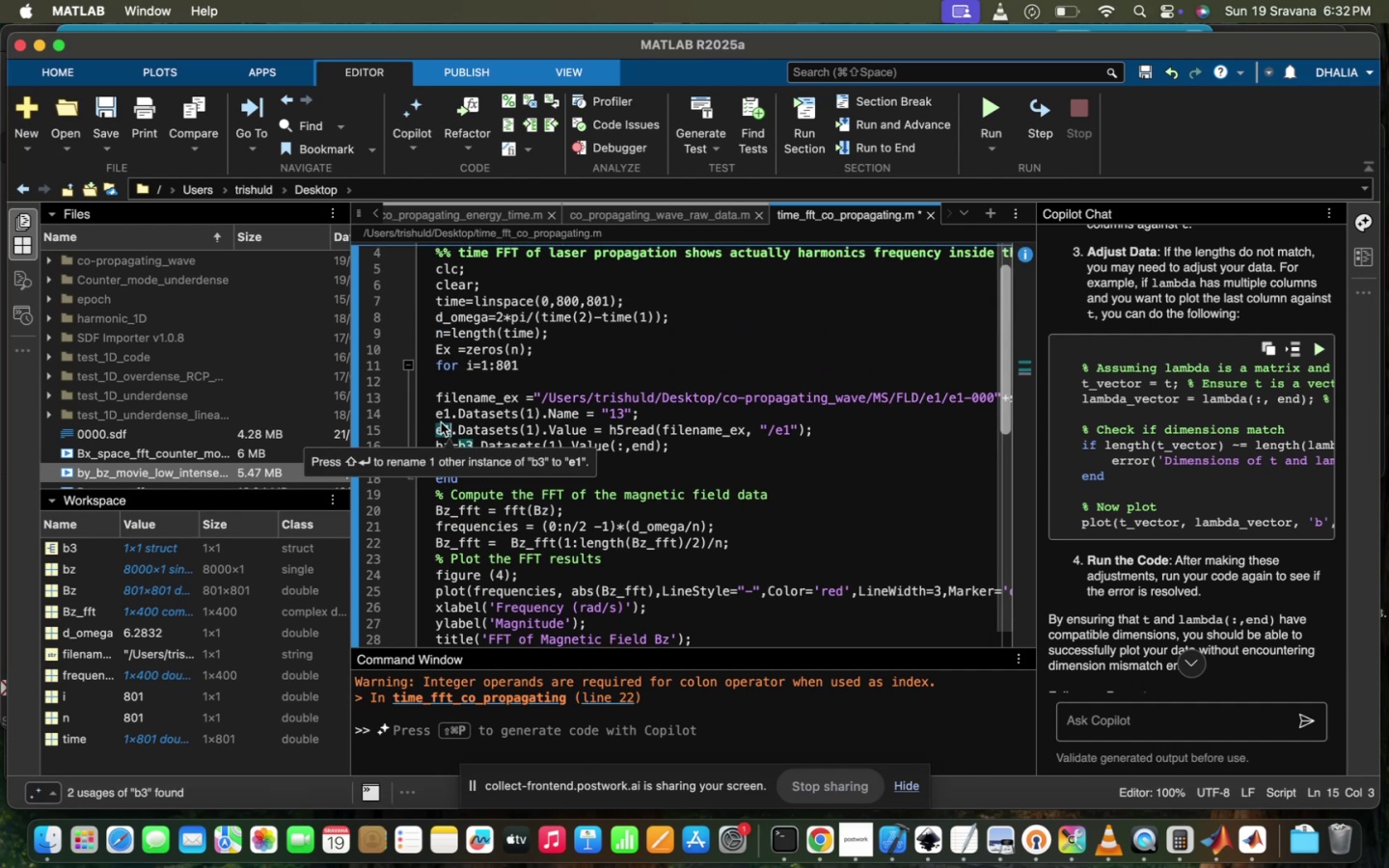 
left_click([479, 409])
 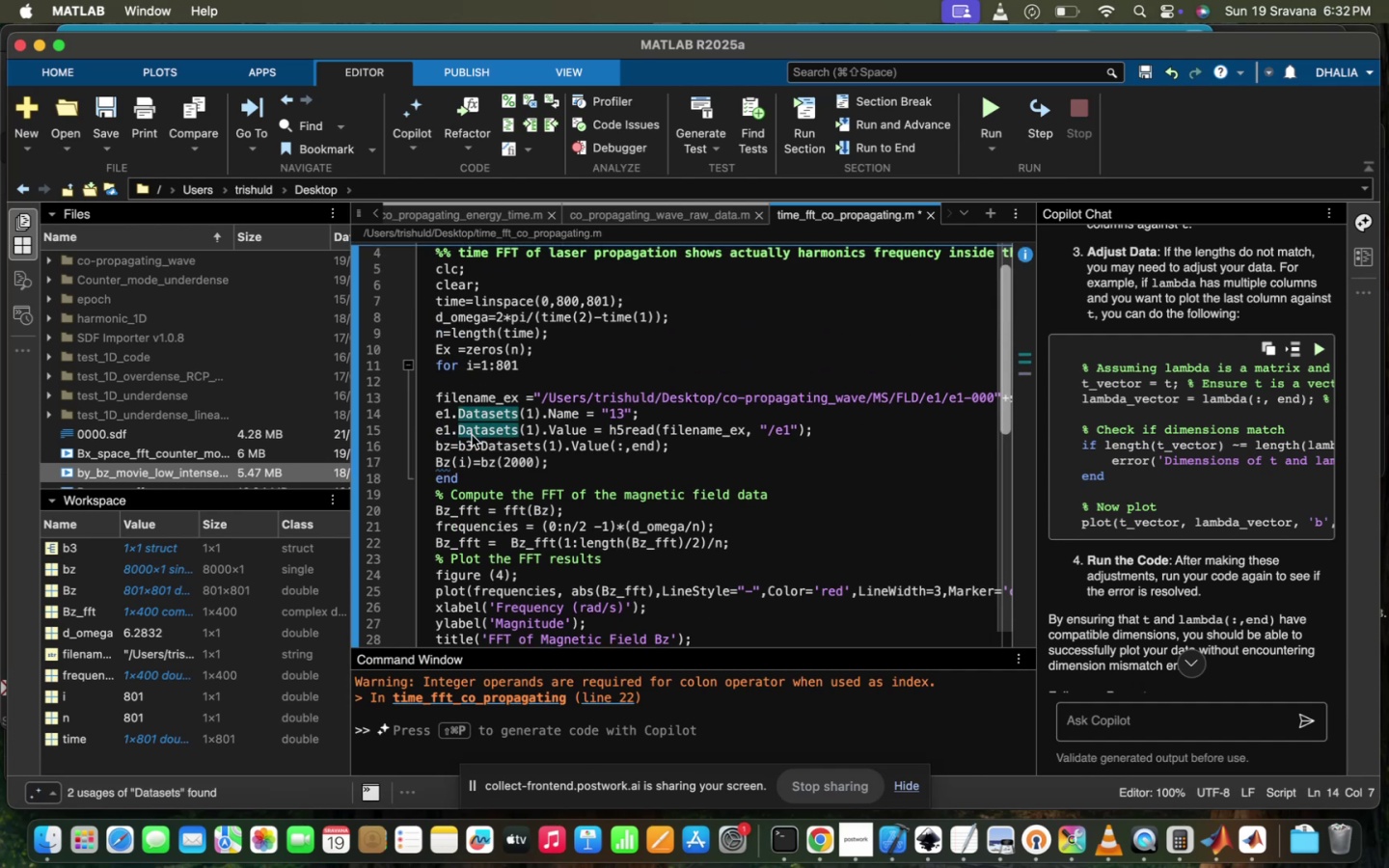 
left_click_drag(start_coordinate=[473, 445], to_coordinate=[459, 448])
 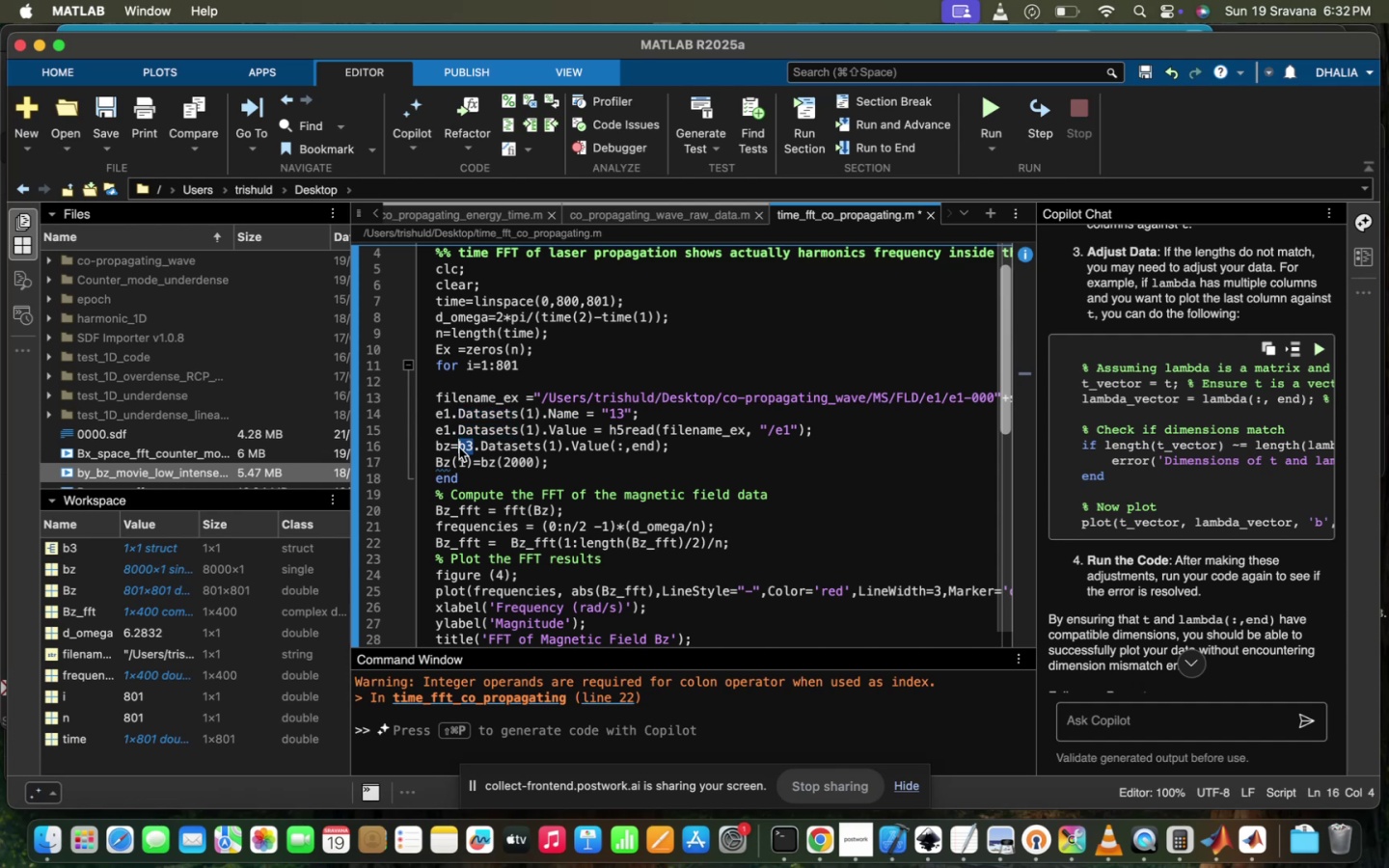 
type(e1)
 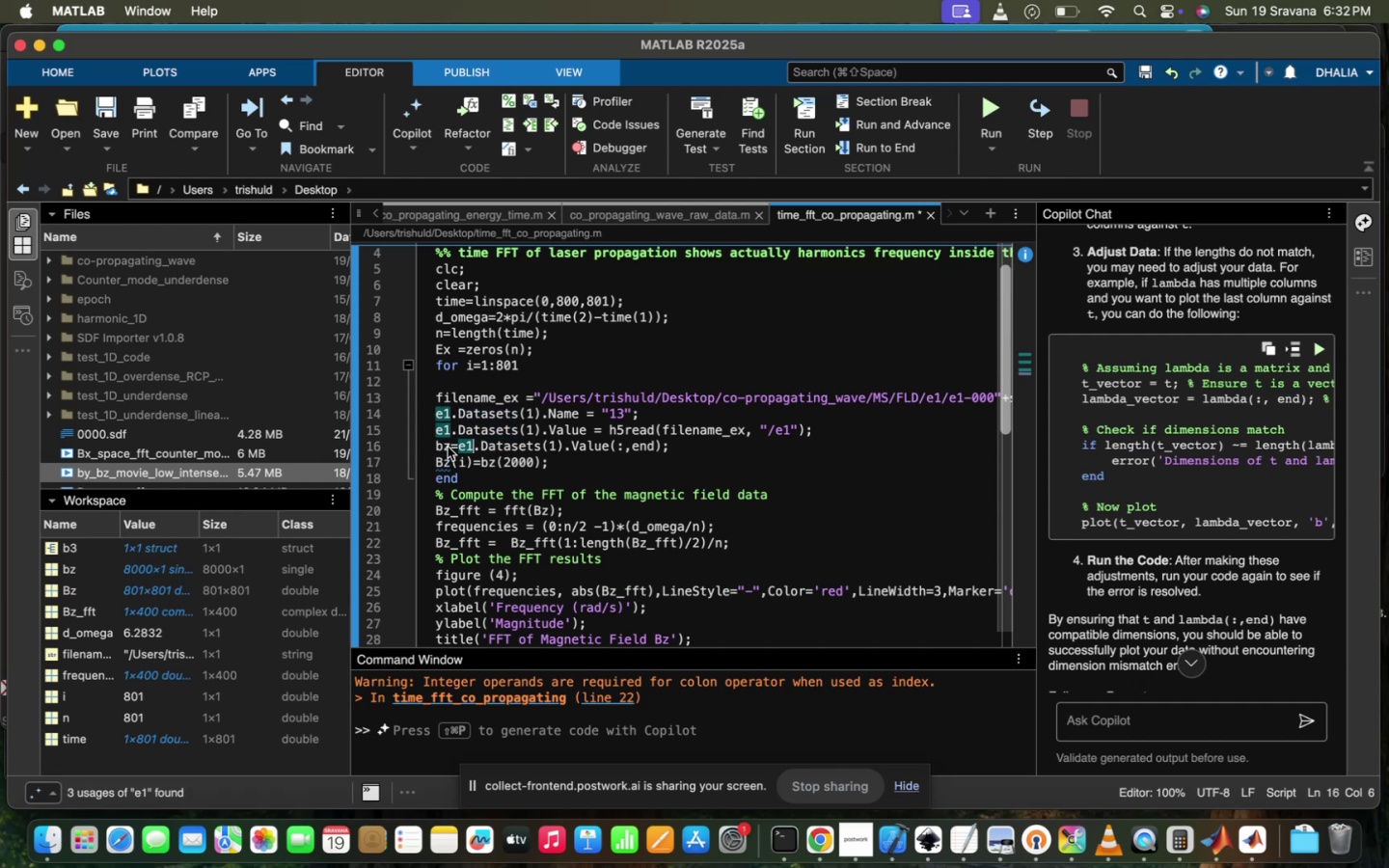 
left_click_drag(start_coordinate=[447, 445], to_coordinate=[421, 448])
 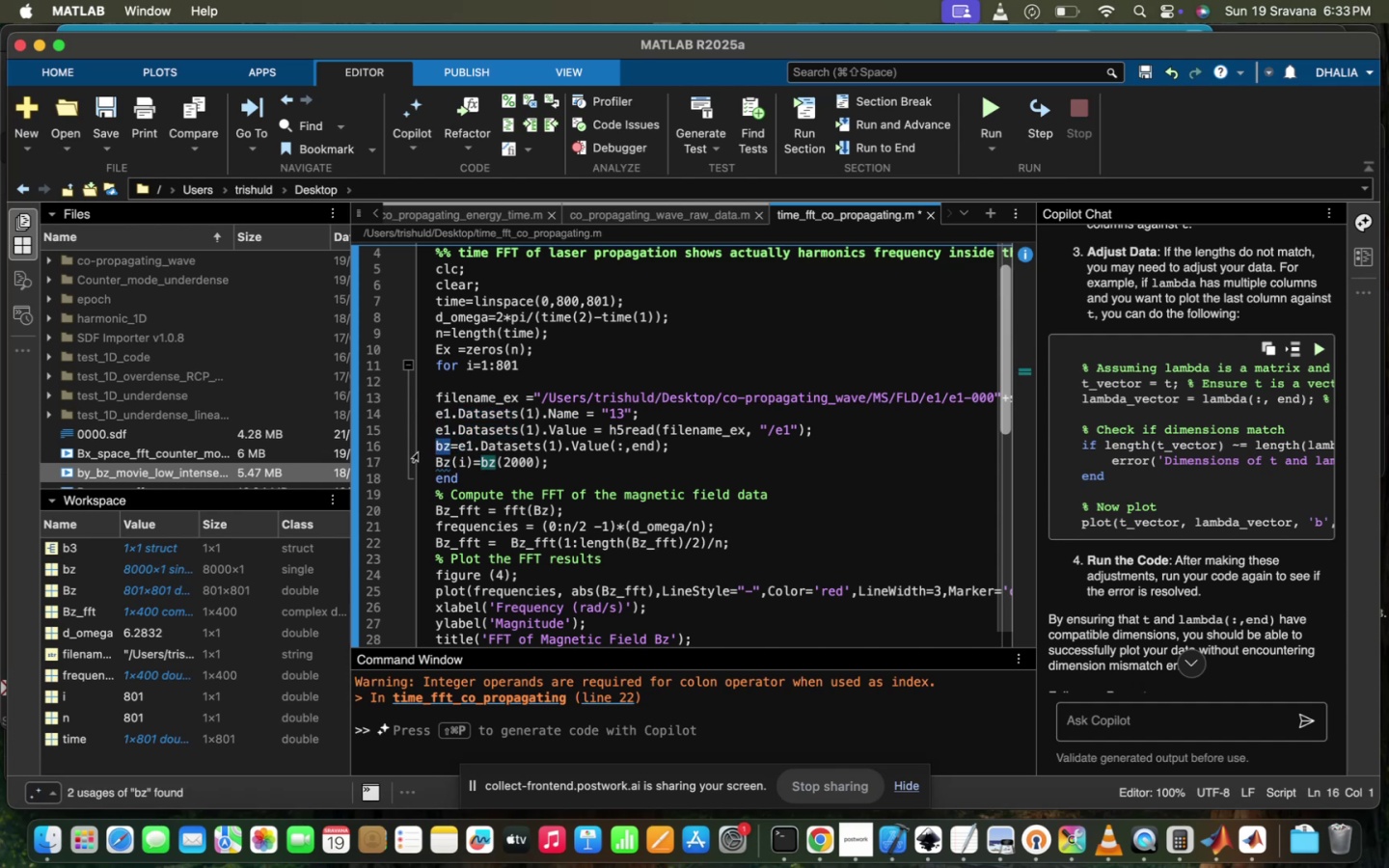 
type(ex)
 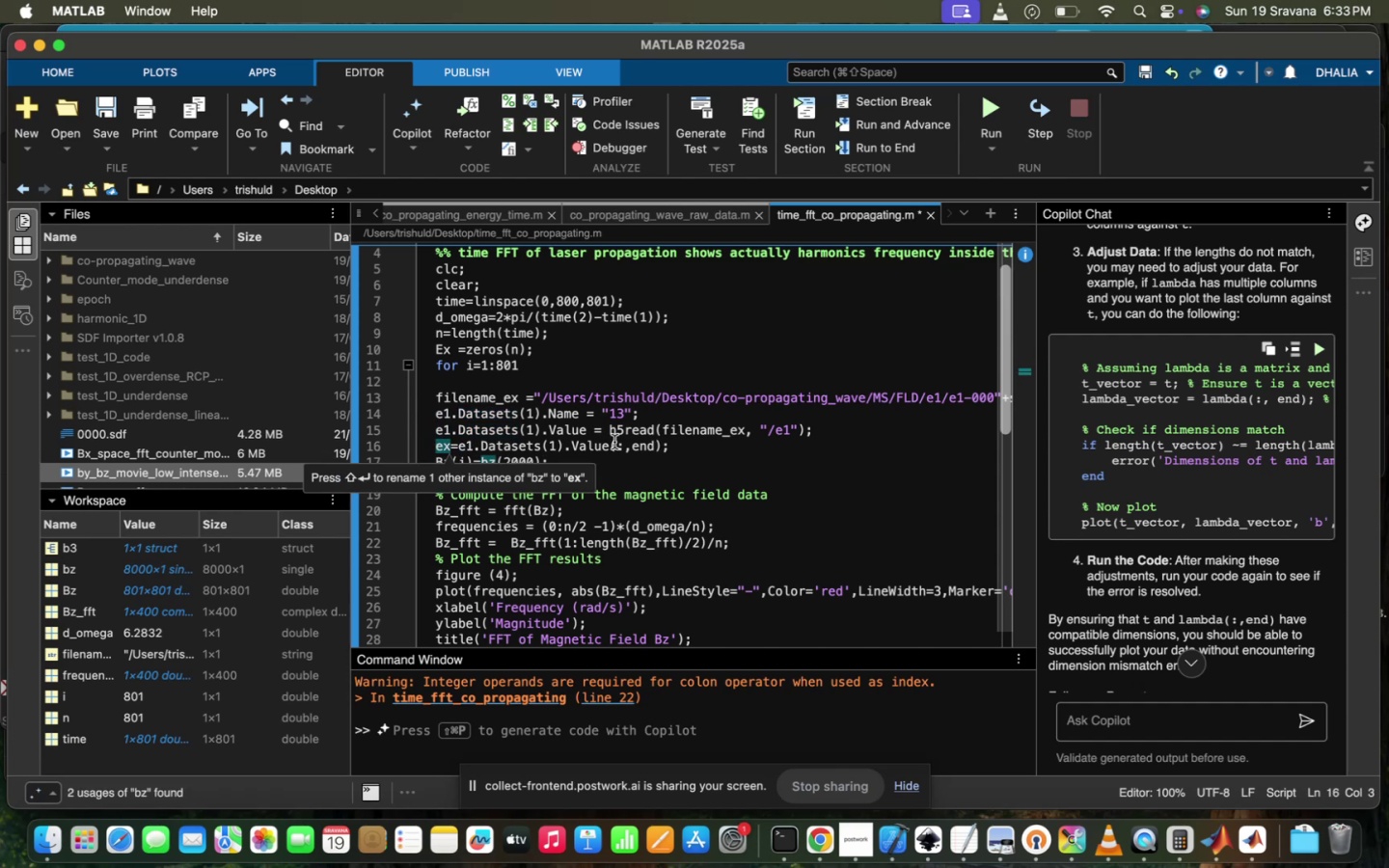 
left_click([620, 455])
 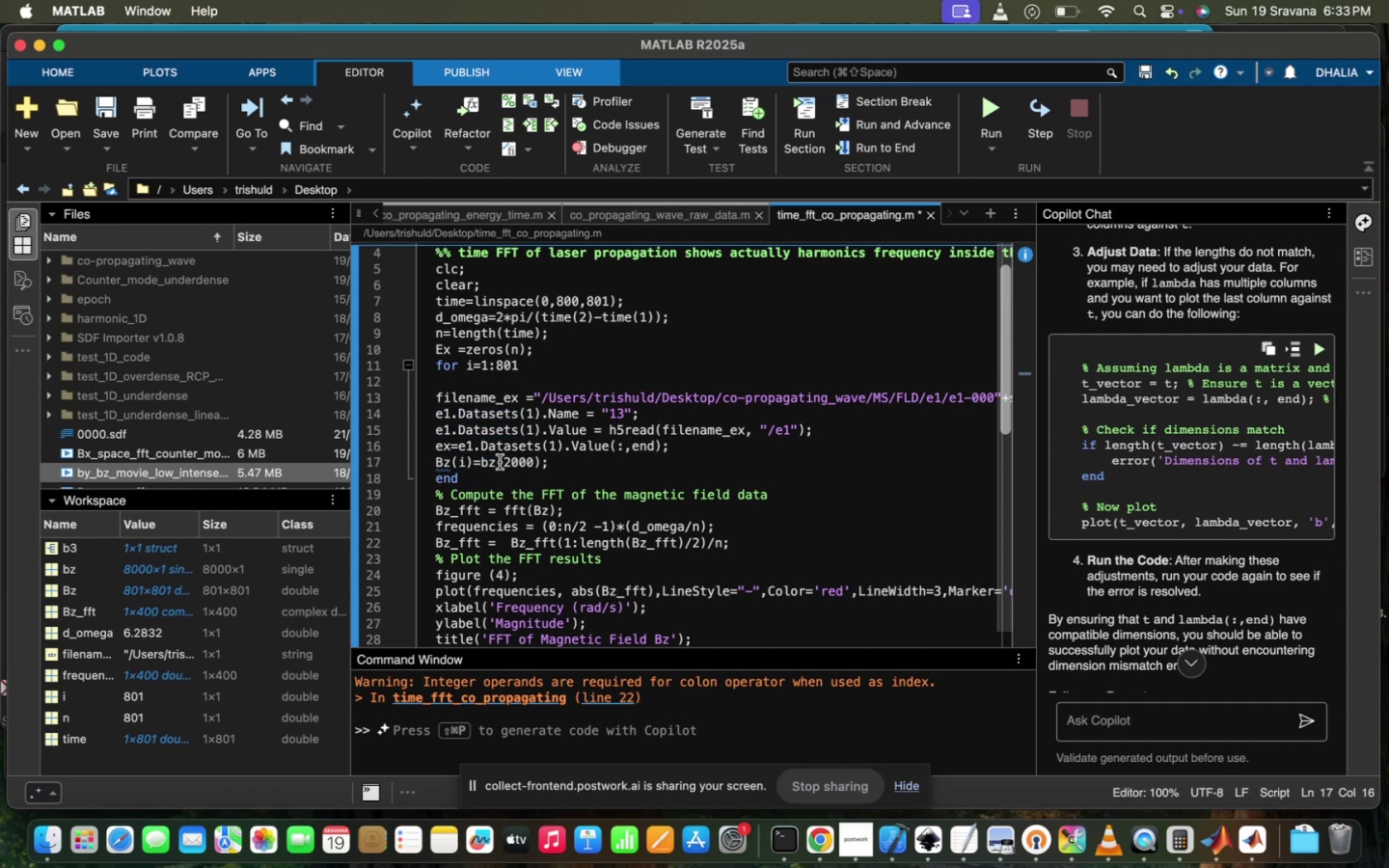 
left_click_drag(start_coordinate=[497, 463], to_coordinate=[482, 462])
 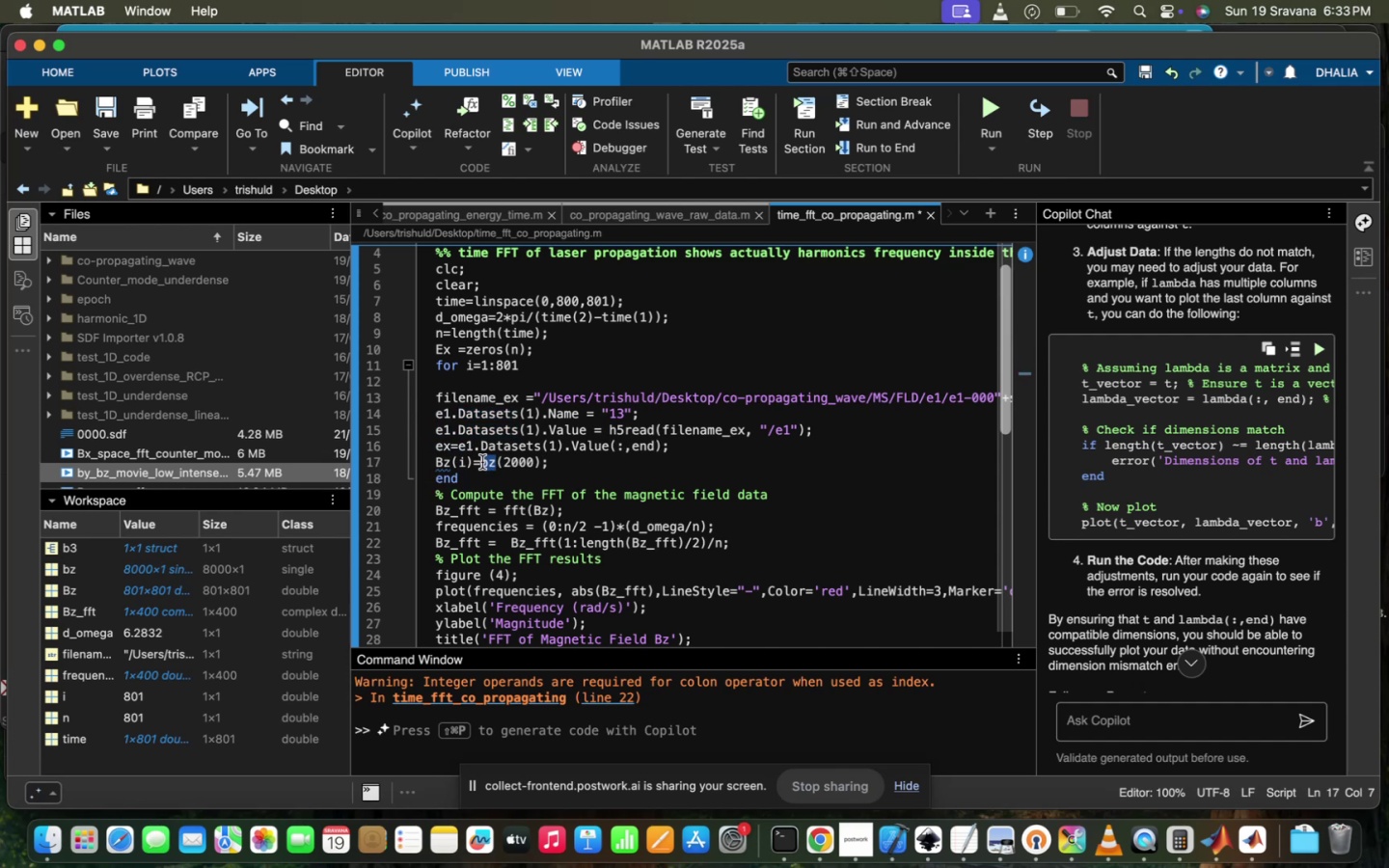 
type(exEx)
 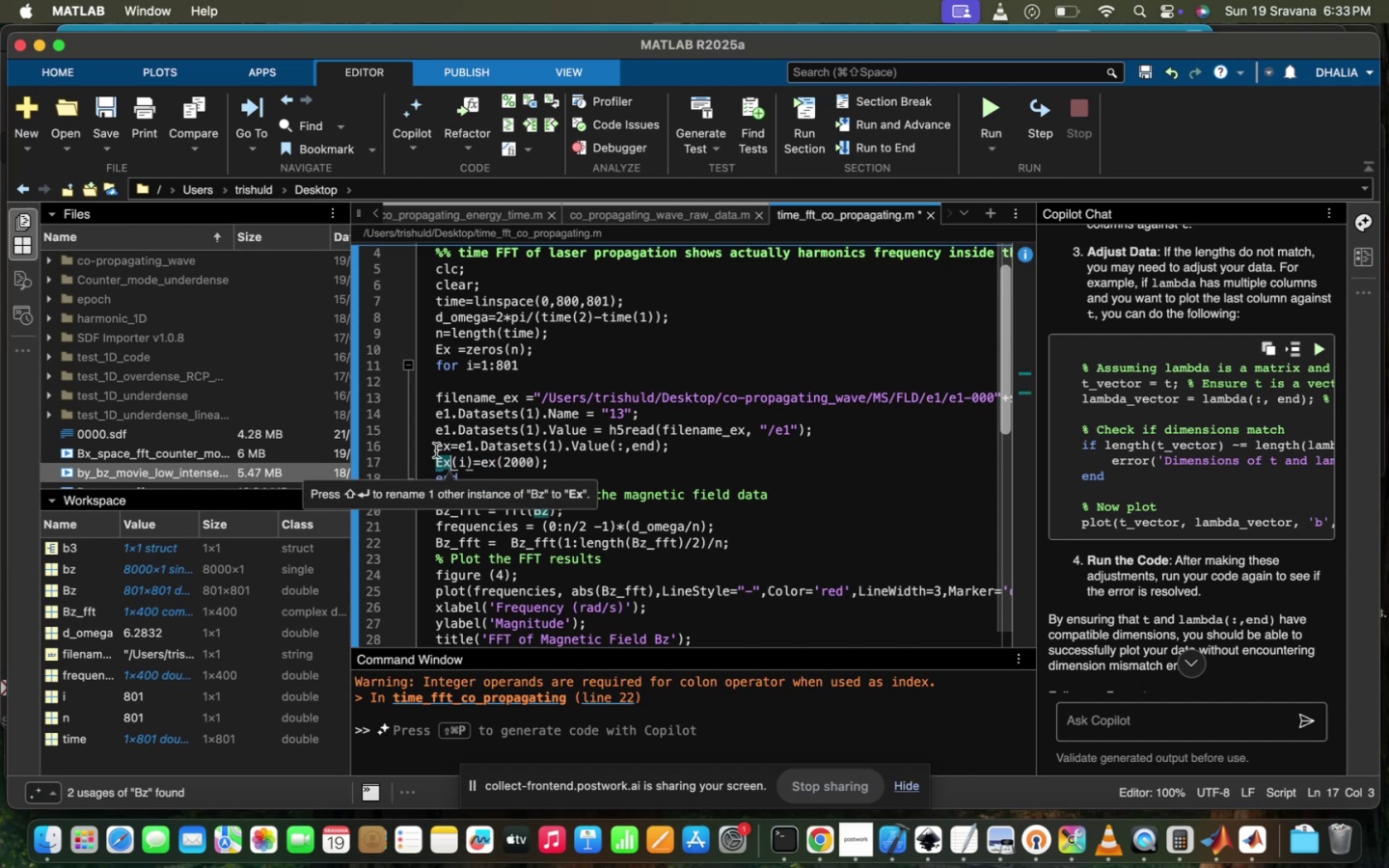 
left_click_drag(start_coordinate=[448, 462], to_coordinate=[428, 462])
 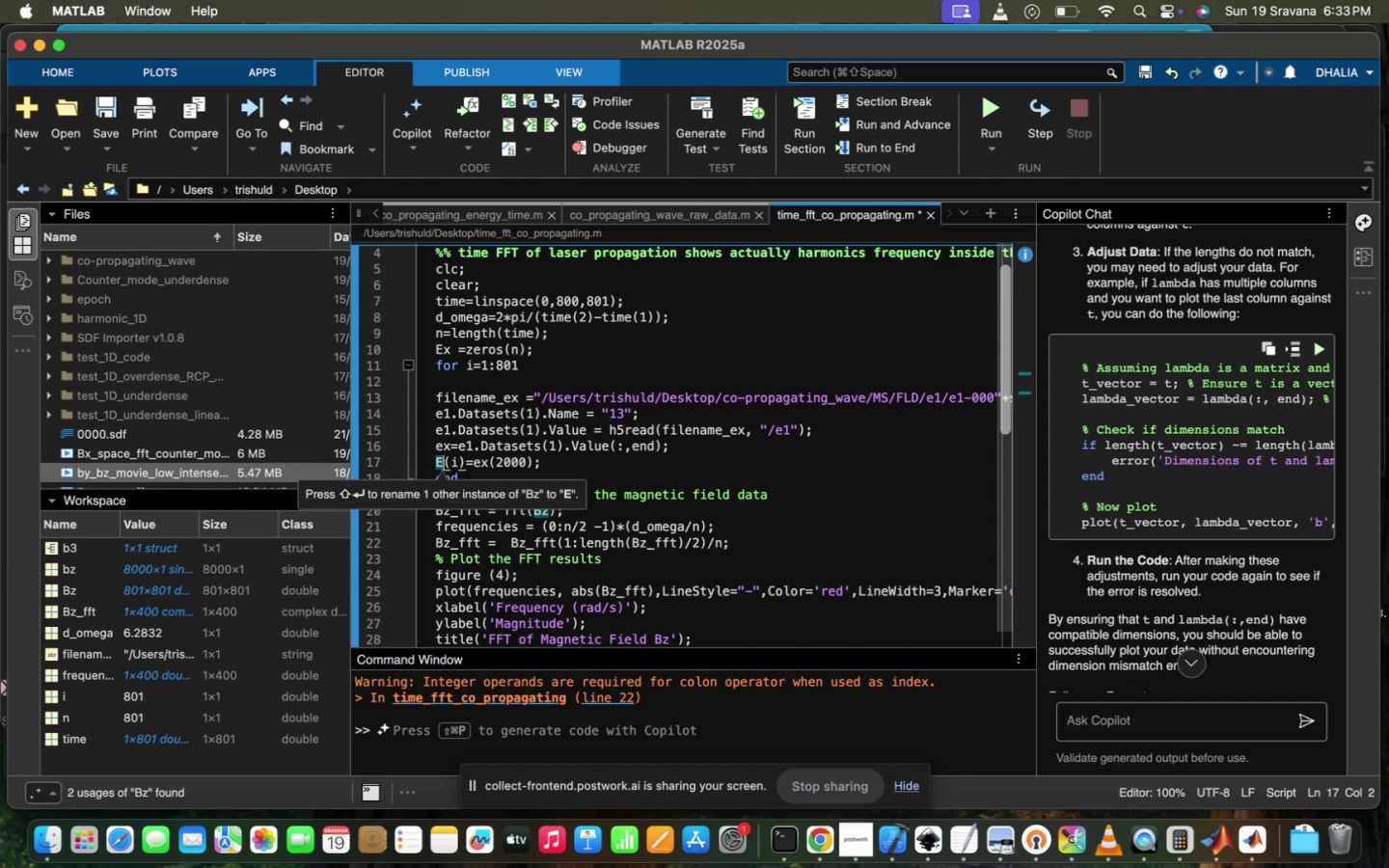 
left_click([475, 412])
 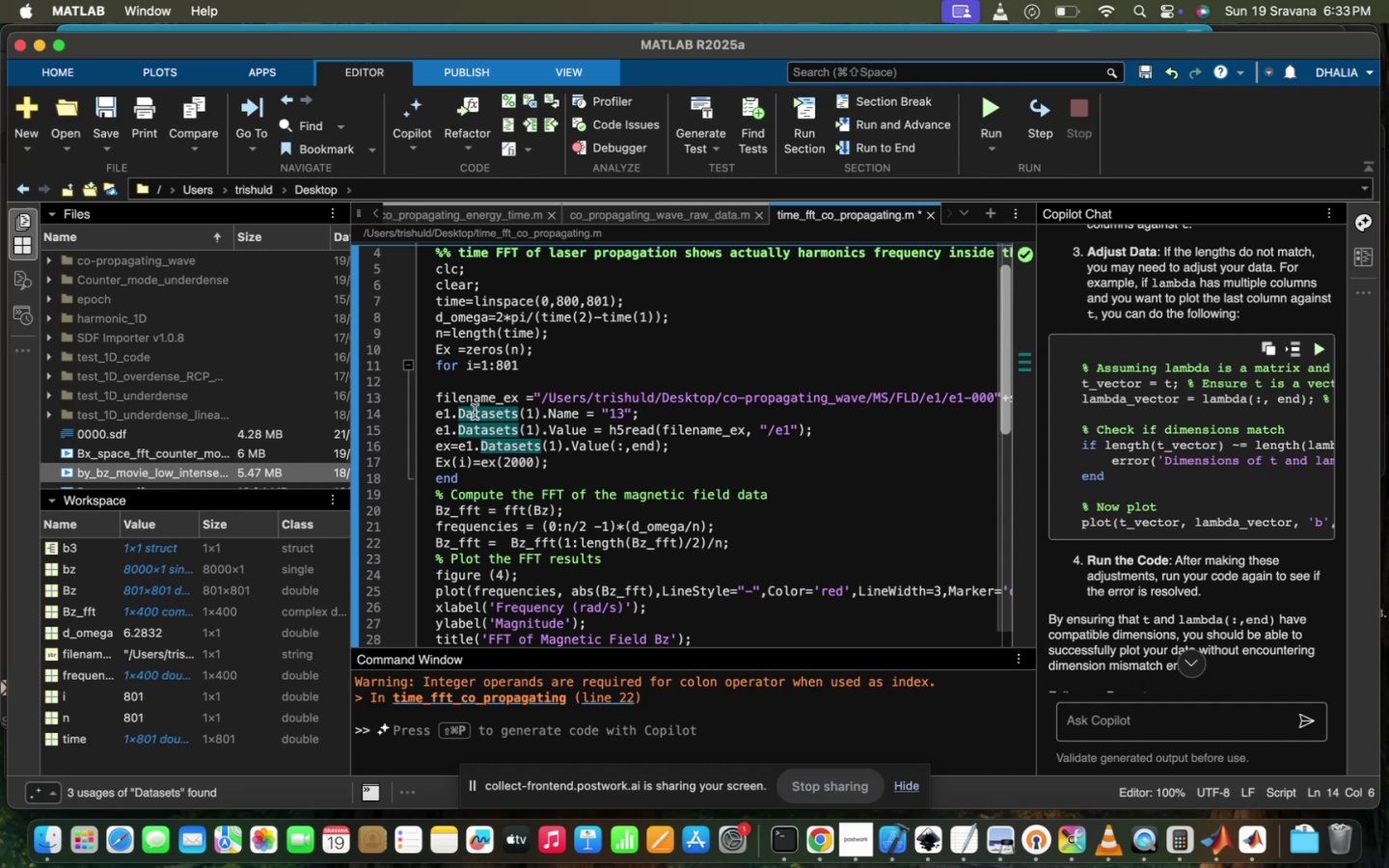 
wait(11.82)
 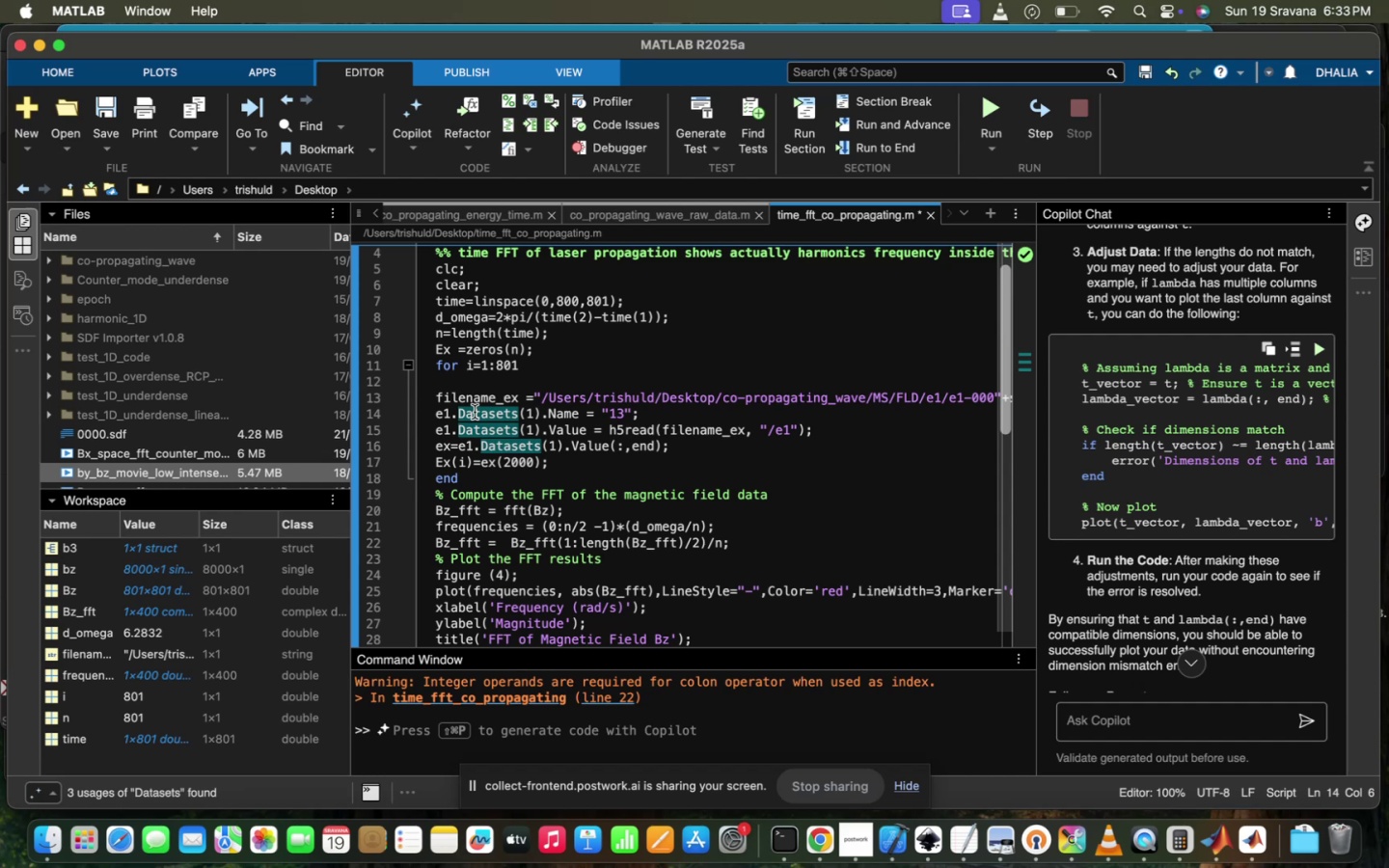 
scroll: coordinate [523, 438], scroll_direction: down, amount: 10.0
 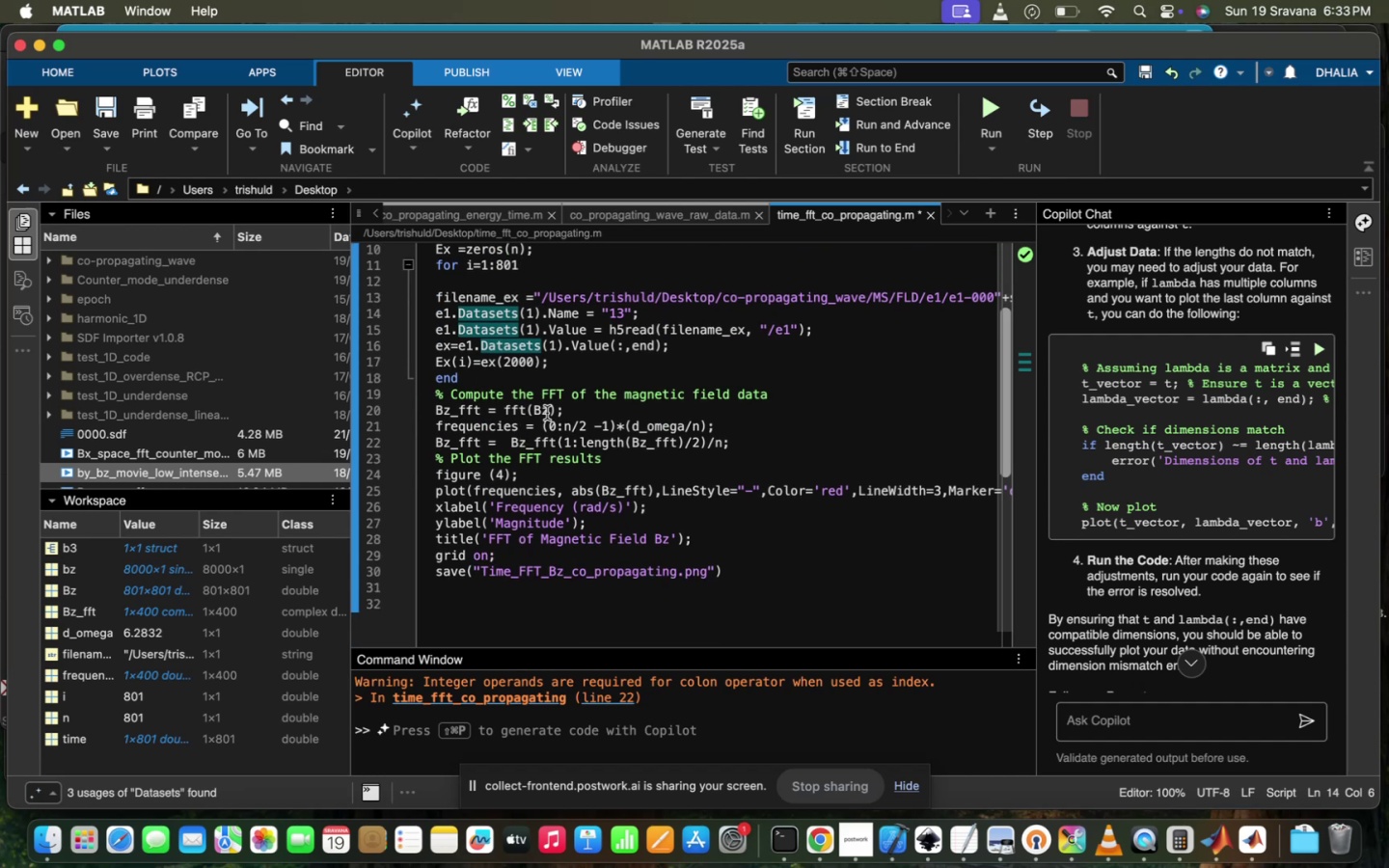 
left_click_drag(start_coordinate=[551, 403], to_coordinate=[527, 403])
 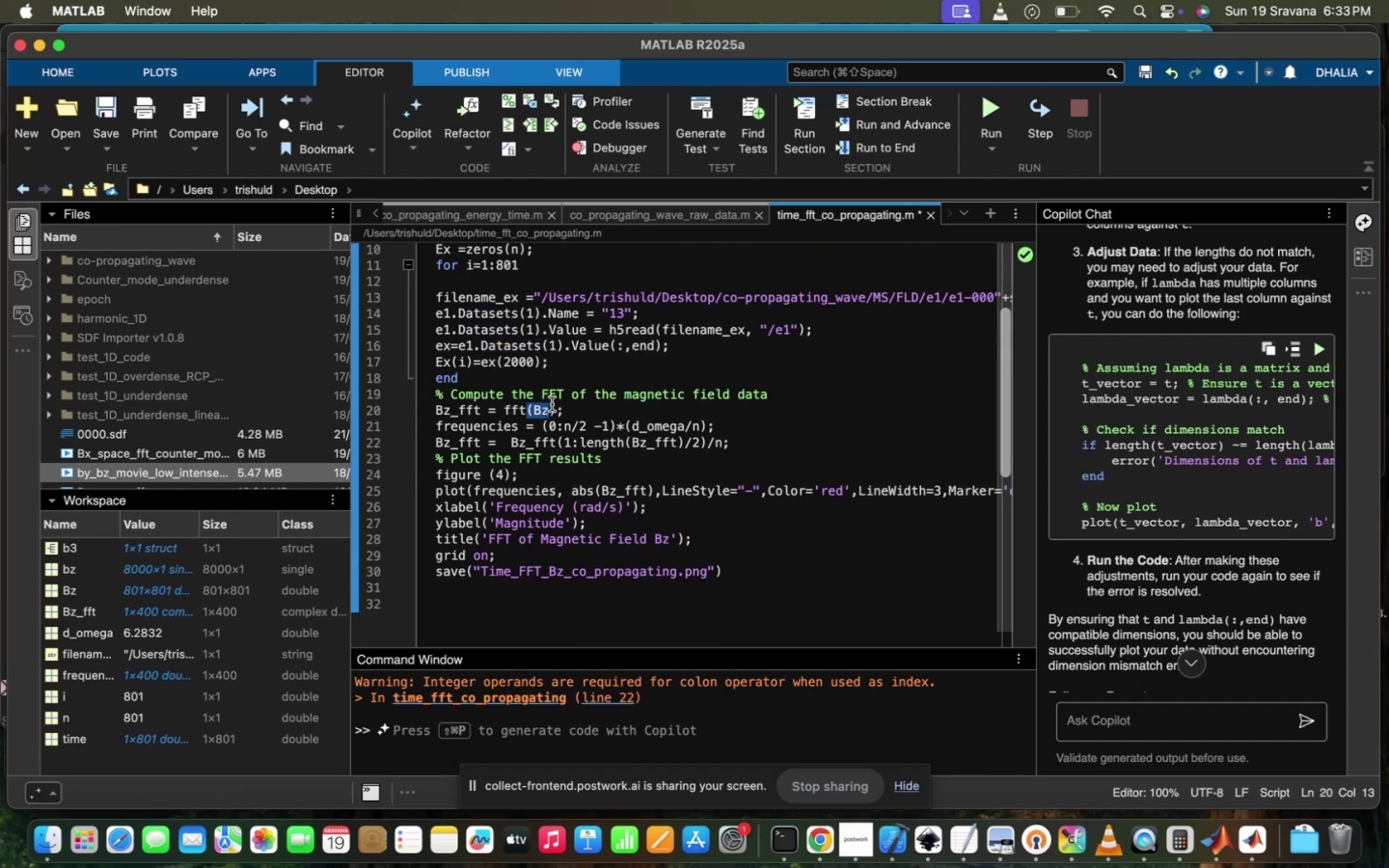 
left_click([552, 404])
 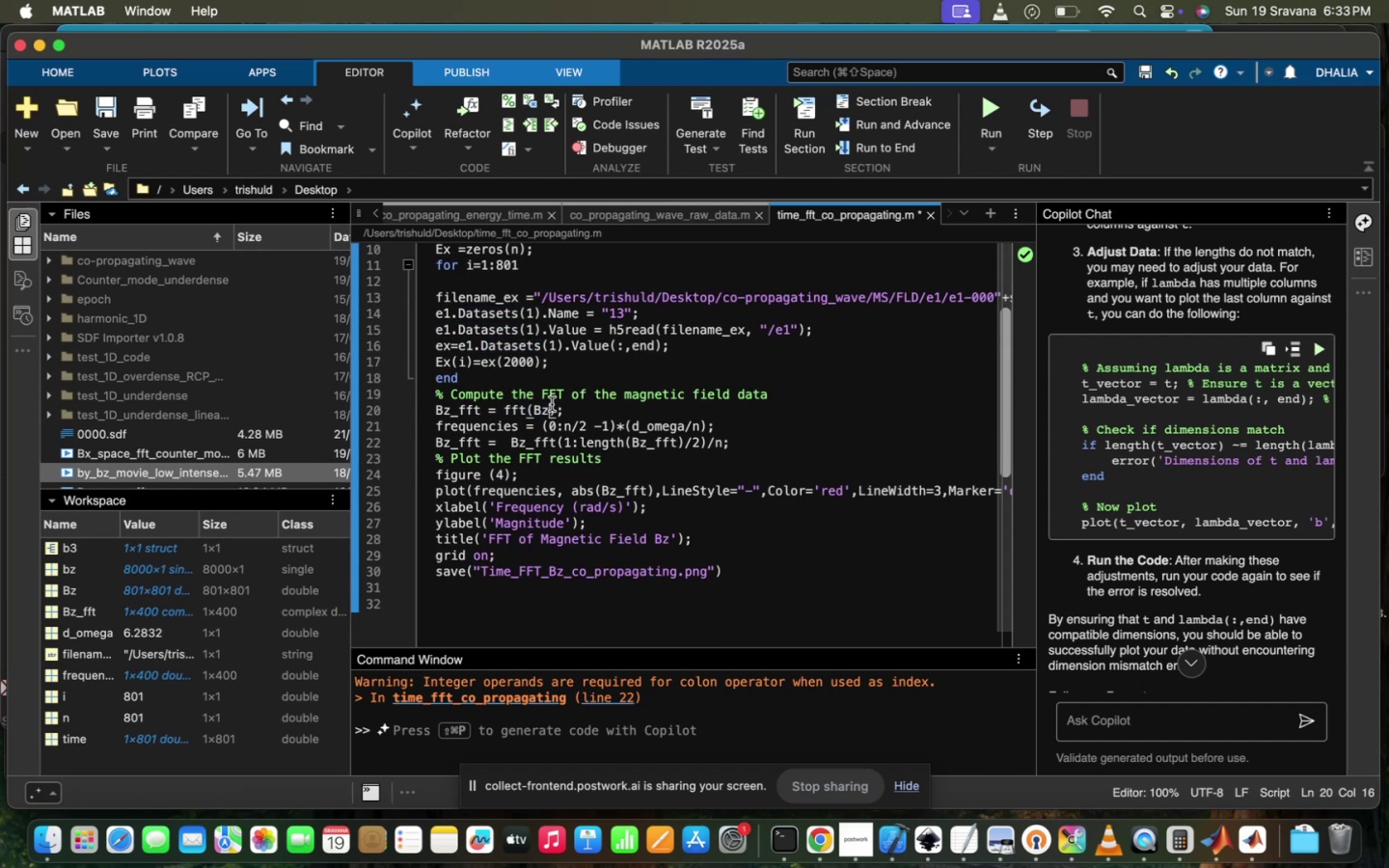 
left_click_drag(start_coordinate=[552, 404], to_coordinate=[535, 406])
 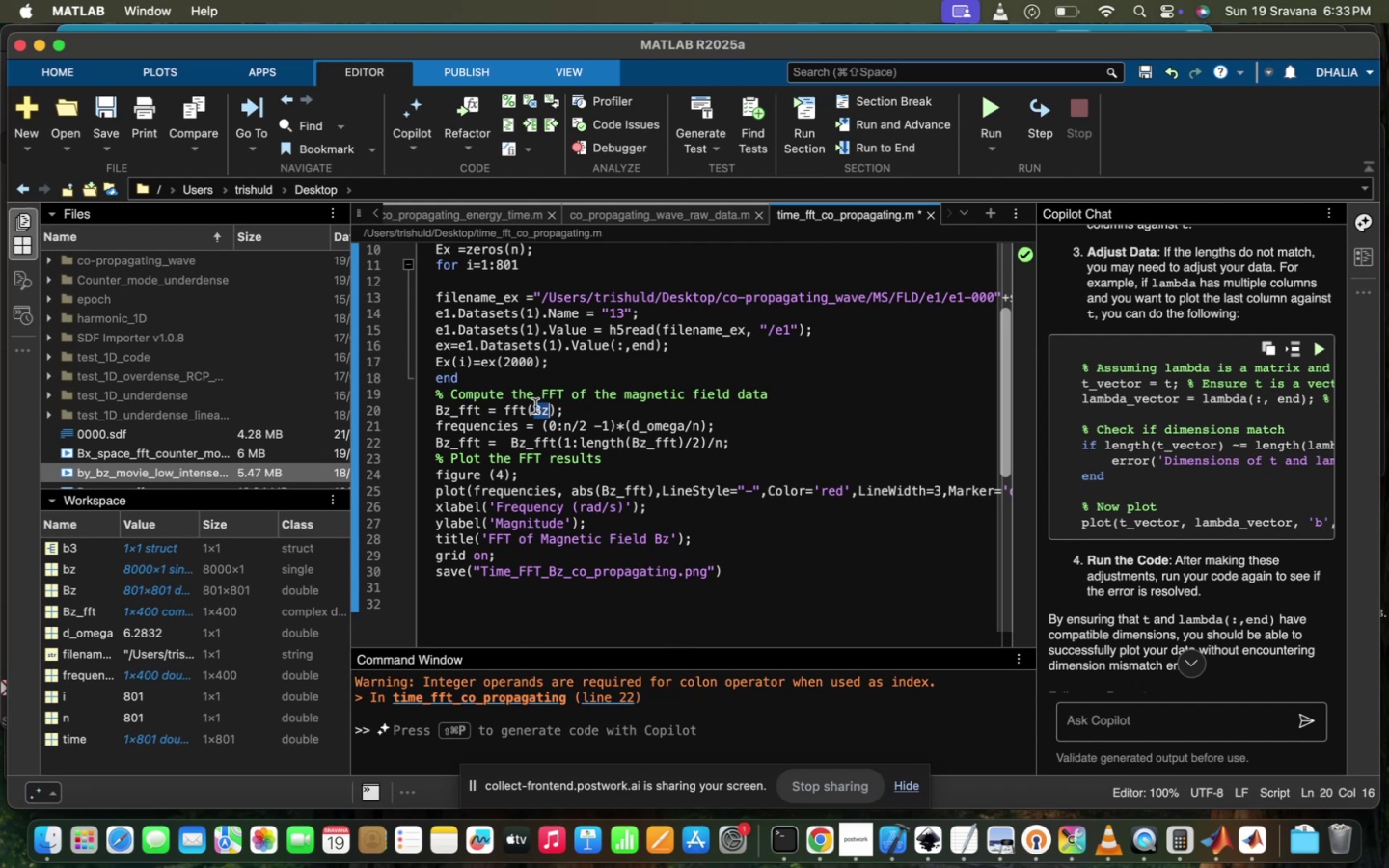 
key(Backspace)
 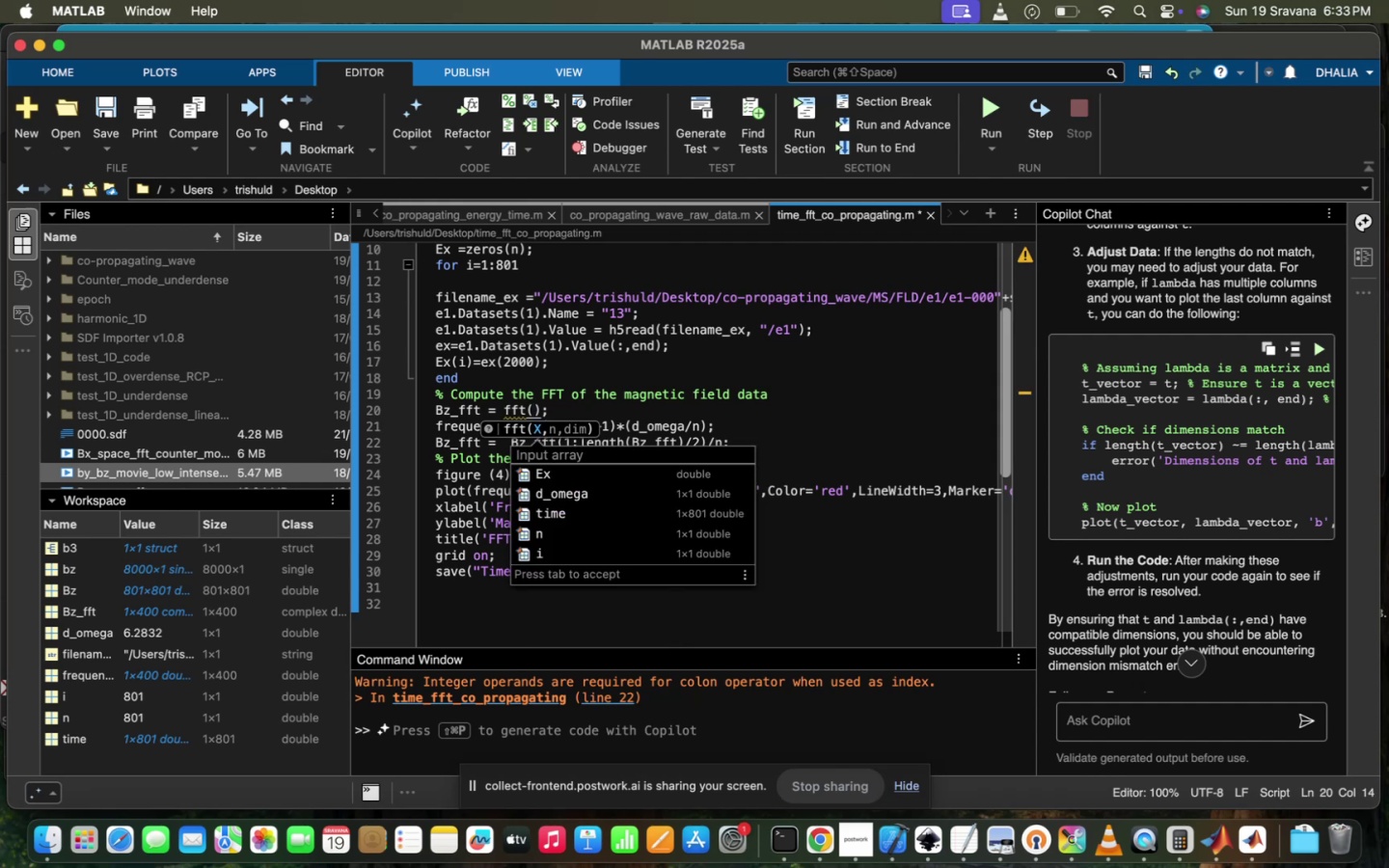 
key(CapsLock)
 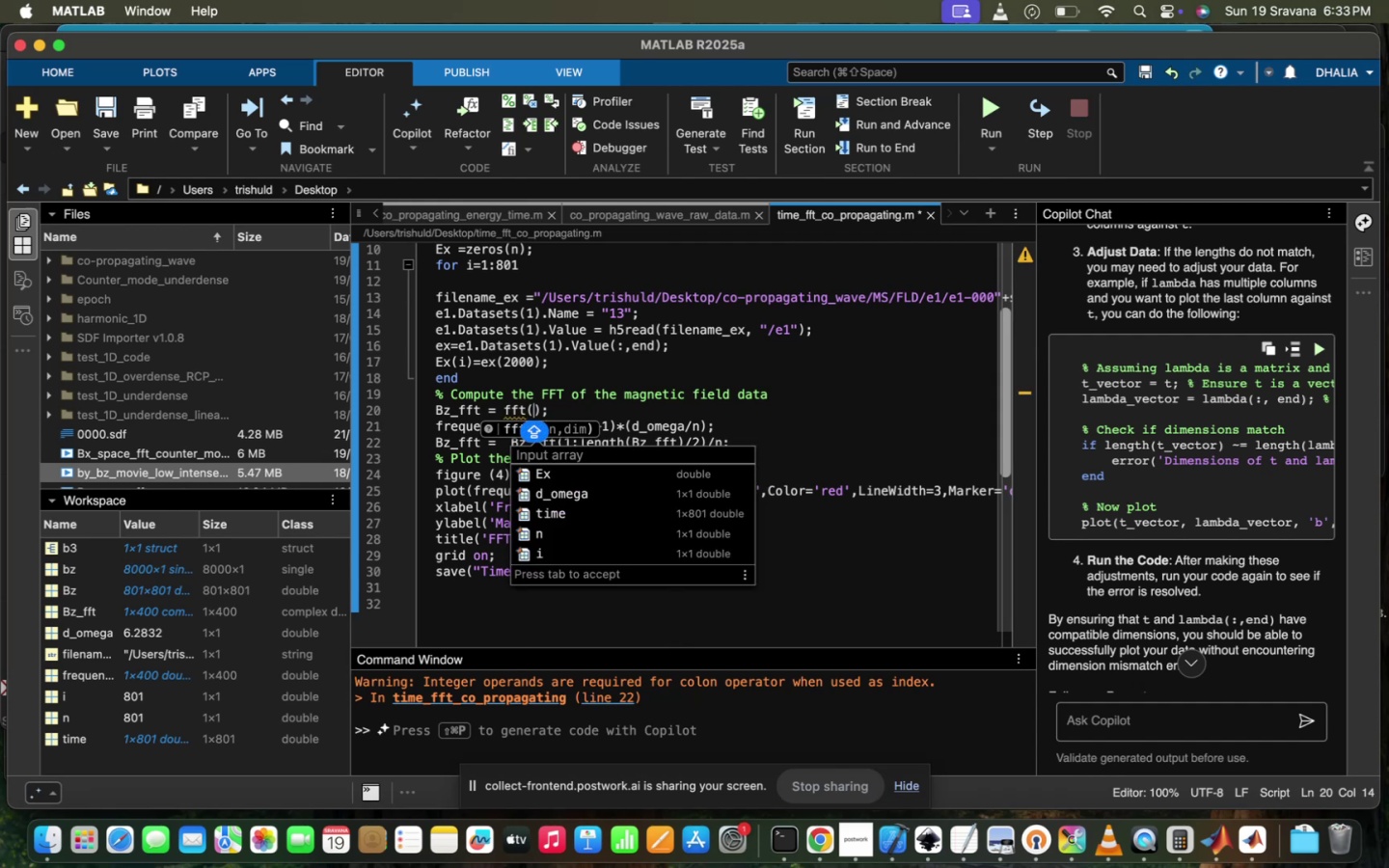 
key(E)
 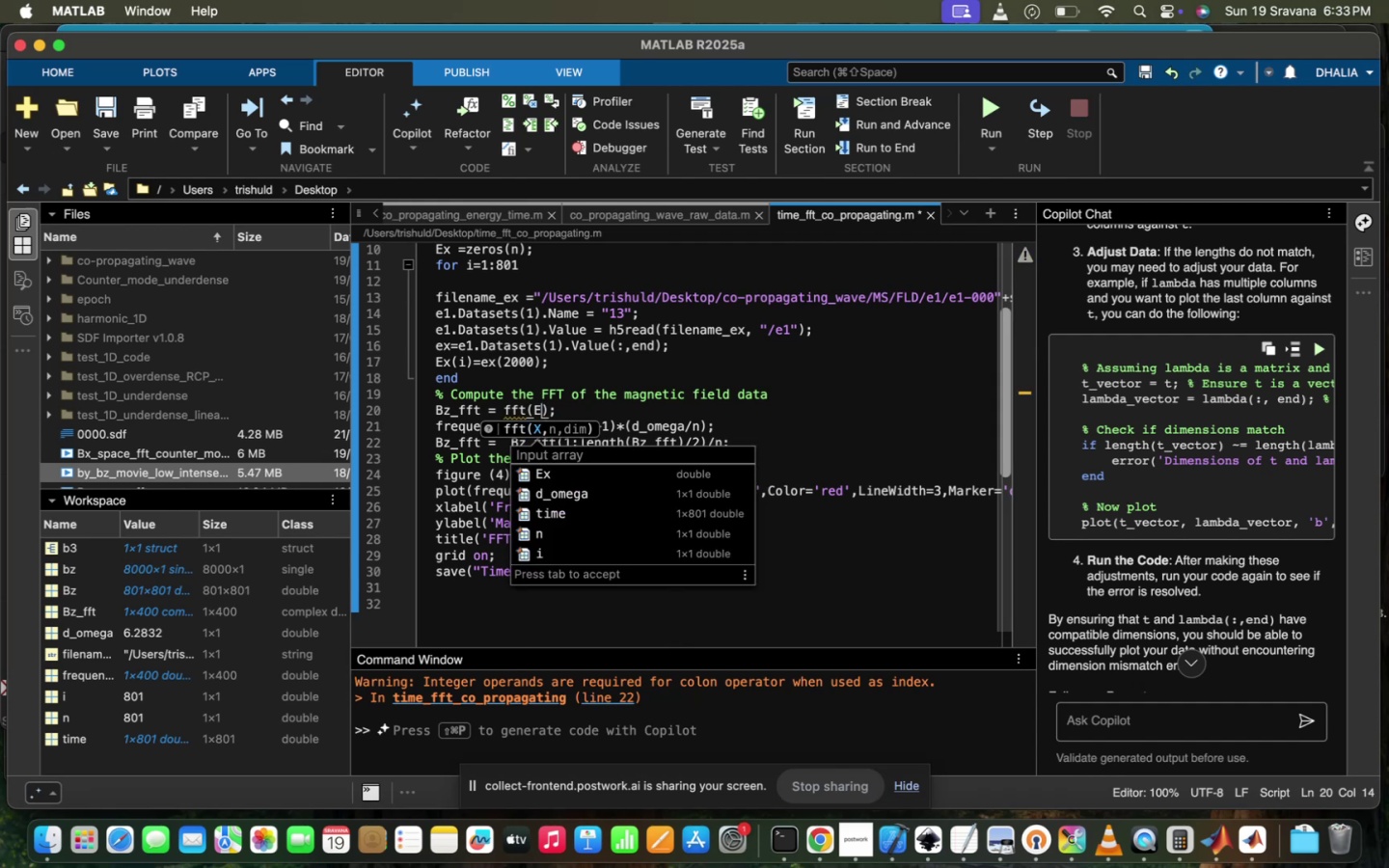 
key(CapsLock)
 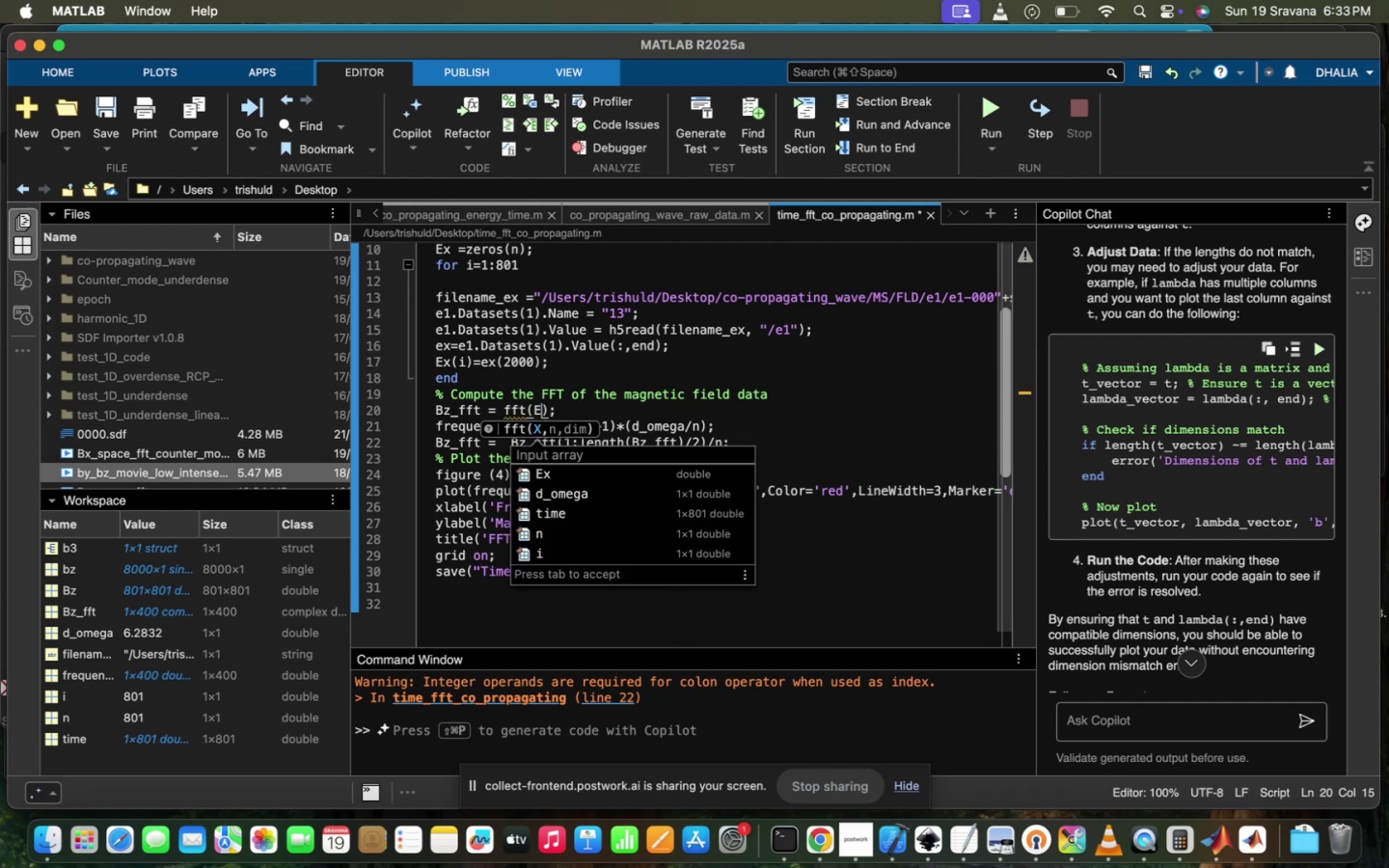 
key(X)
 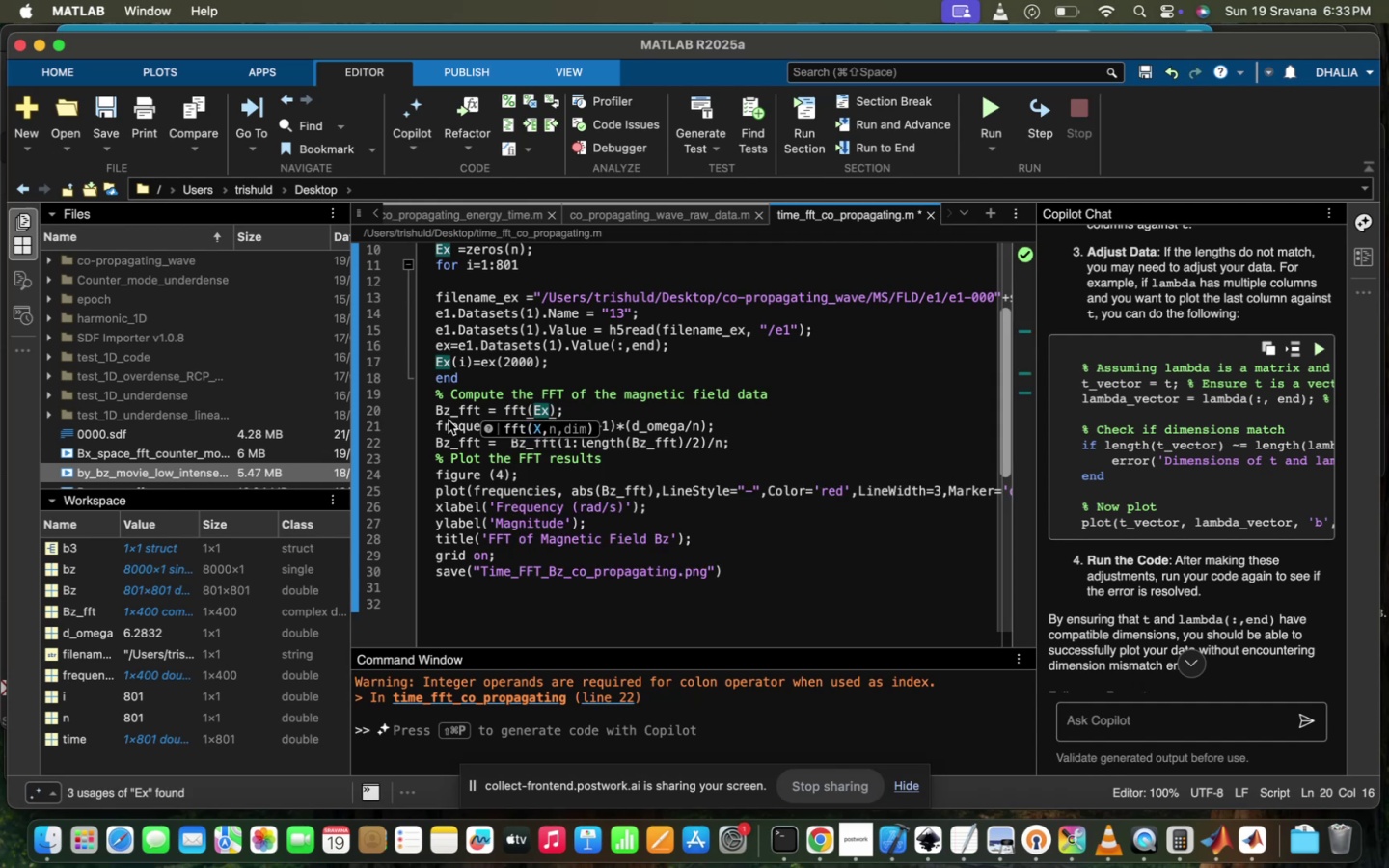 
left_click_drag(start_coordinate=[448, 410], to_coordinate=[432, 409])
 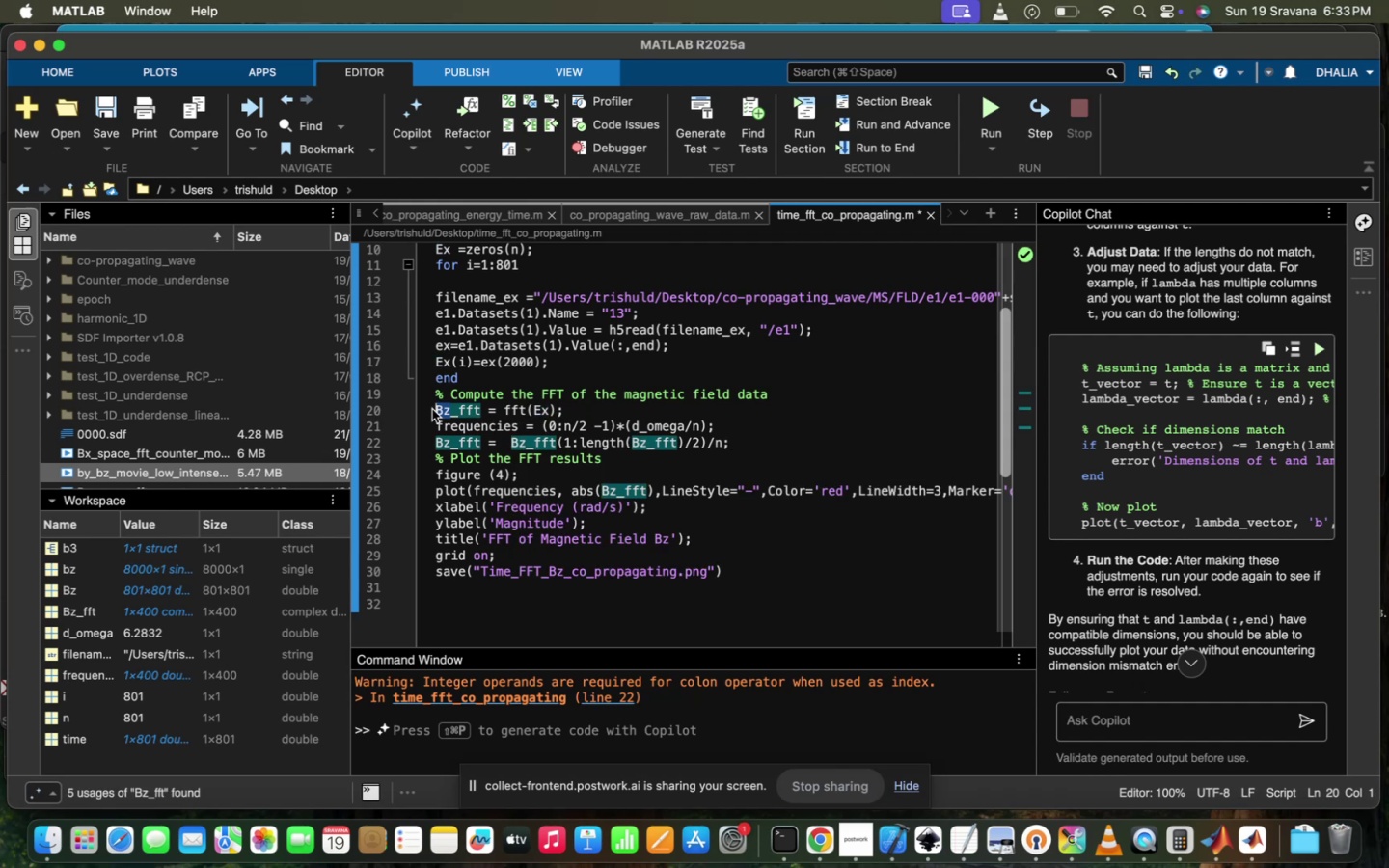 
key(CapsLock)
 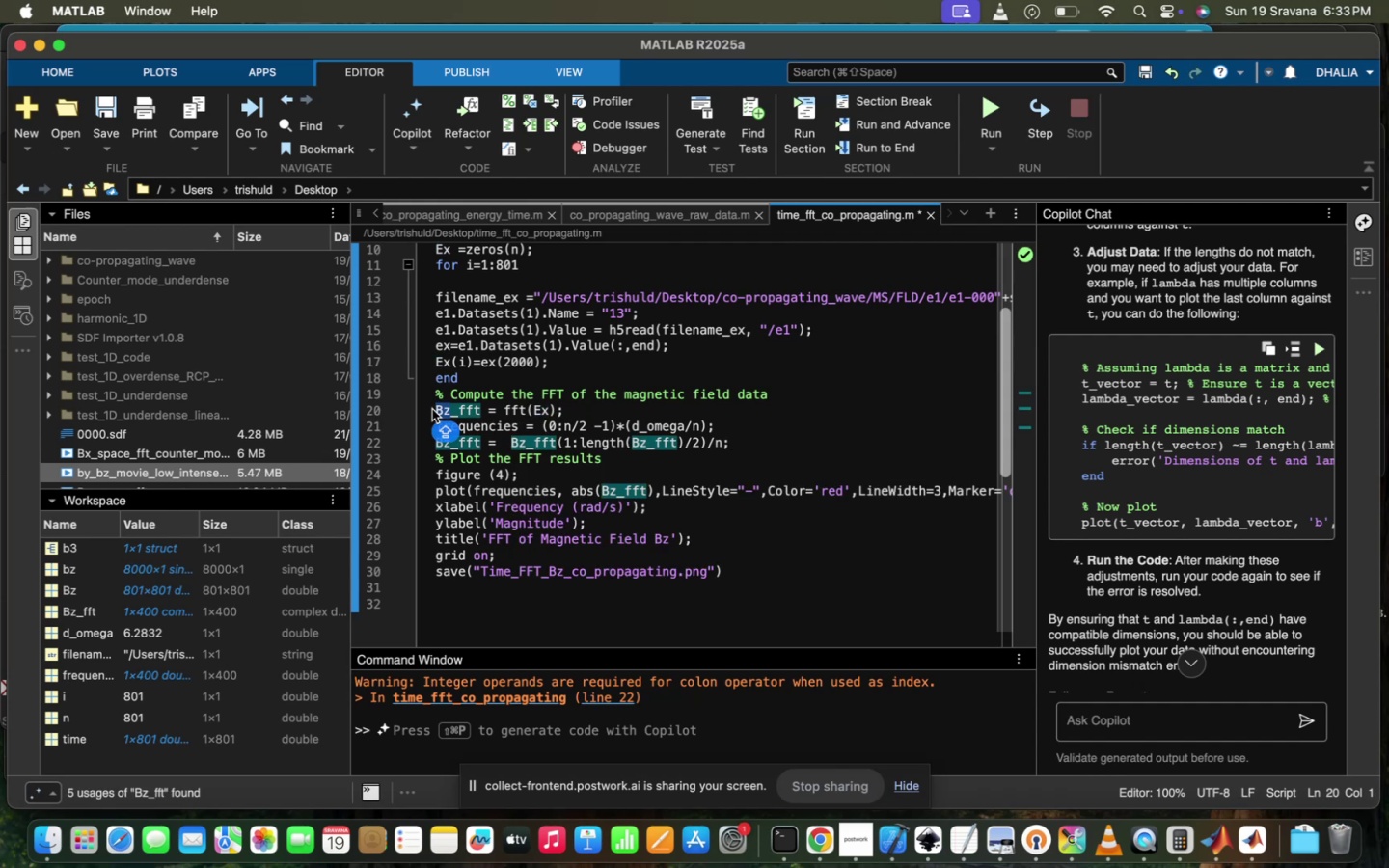 
key(E)
 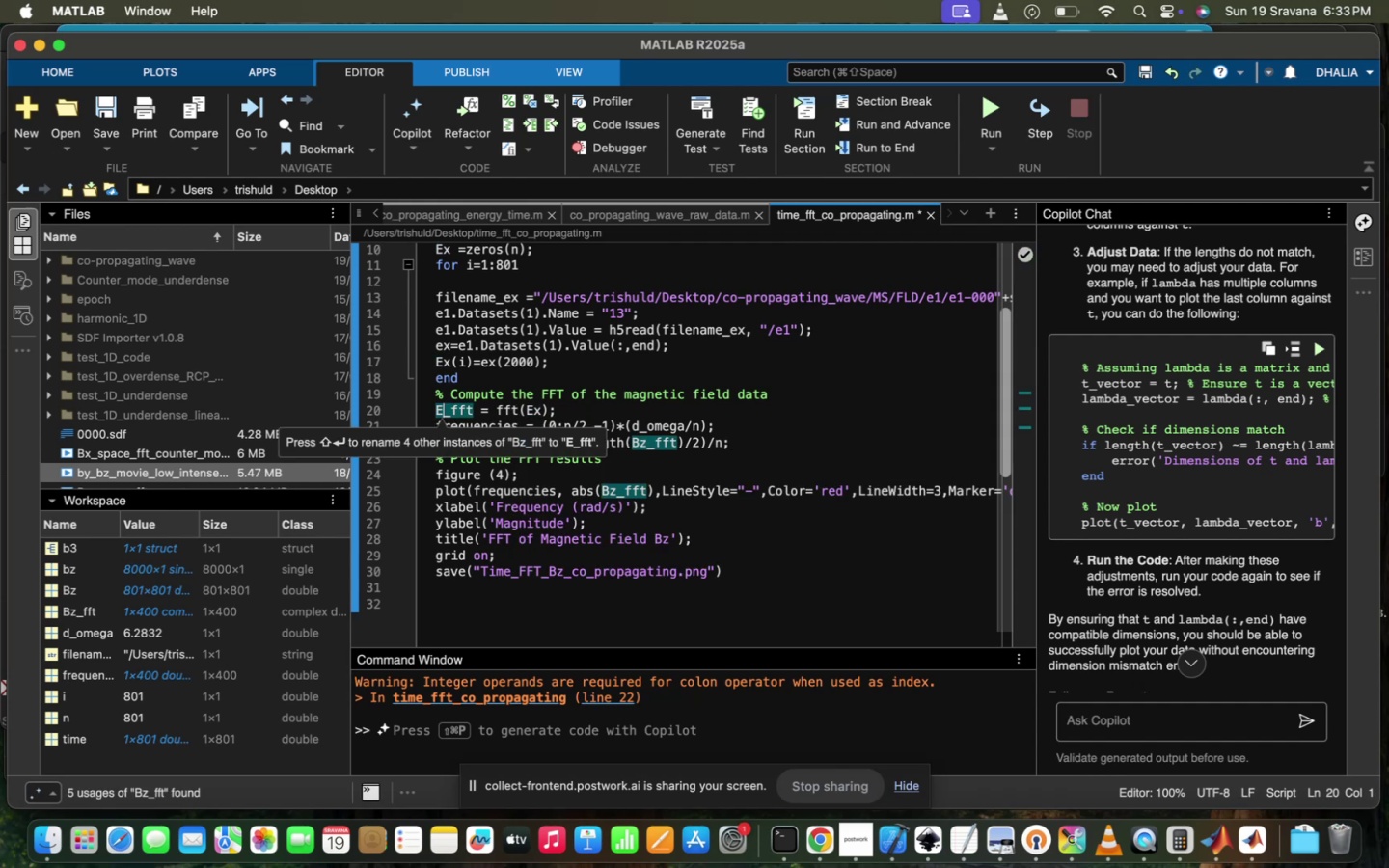 
key(CapsLock)
 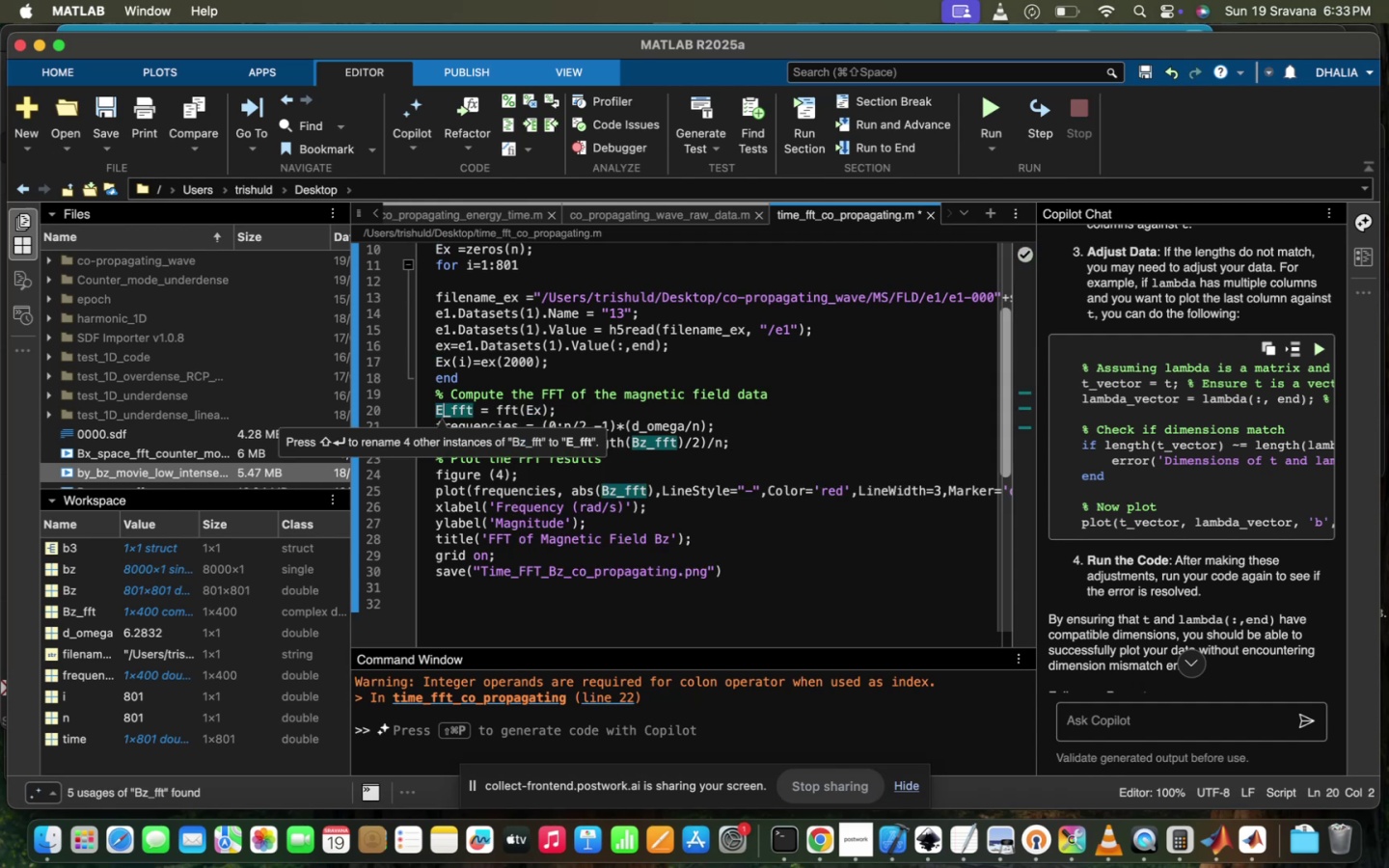 
key(X)
 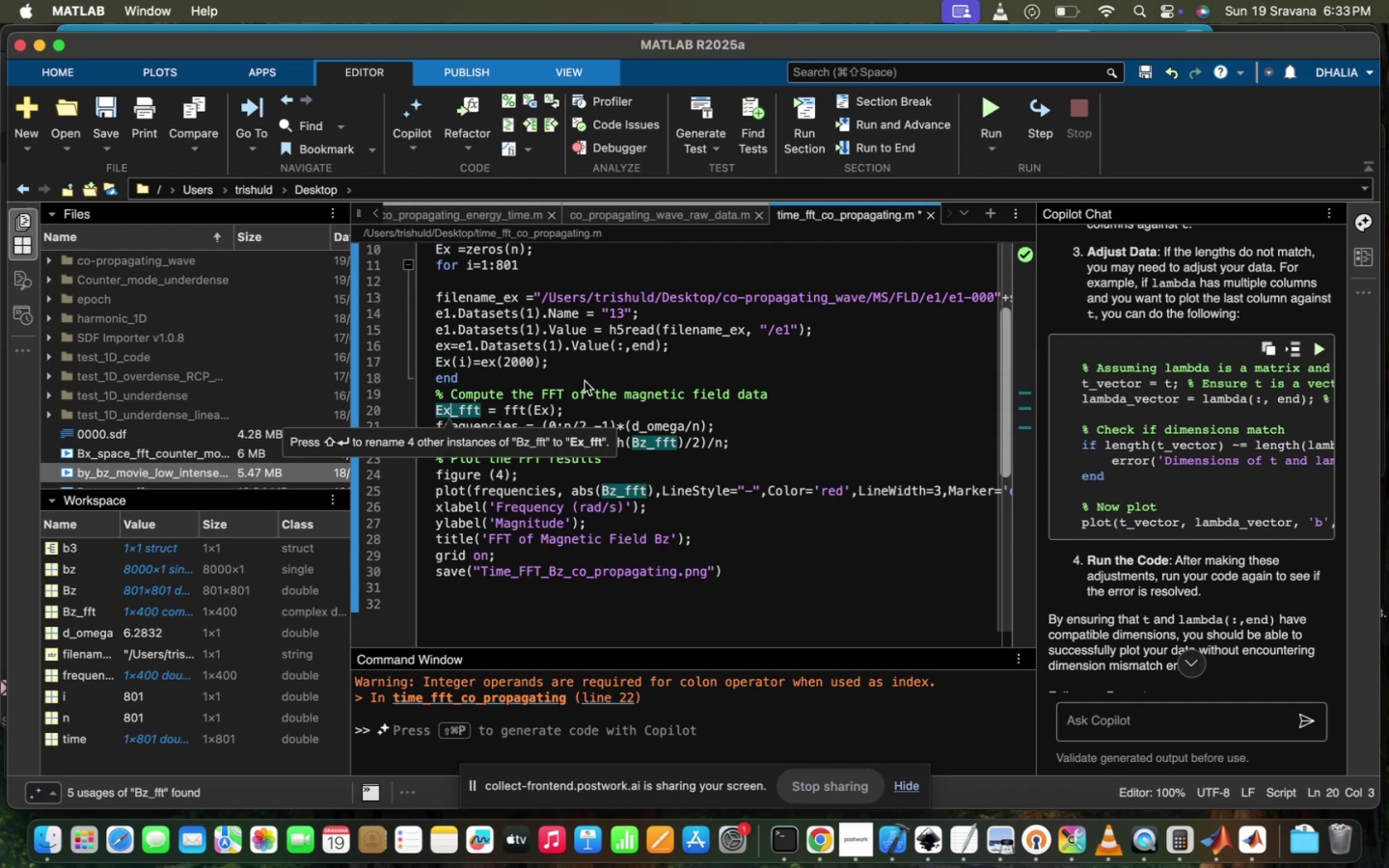 
left_click([585, 381])
 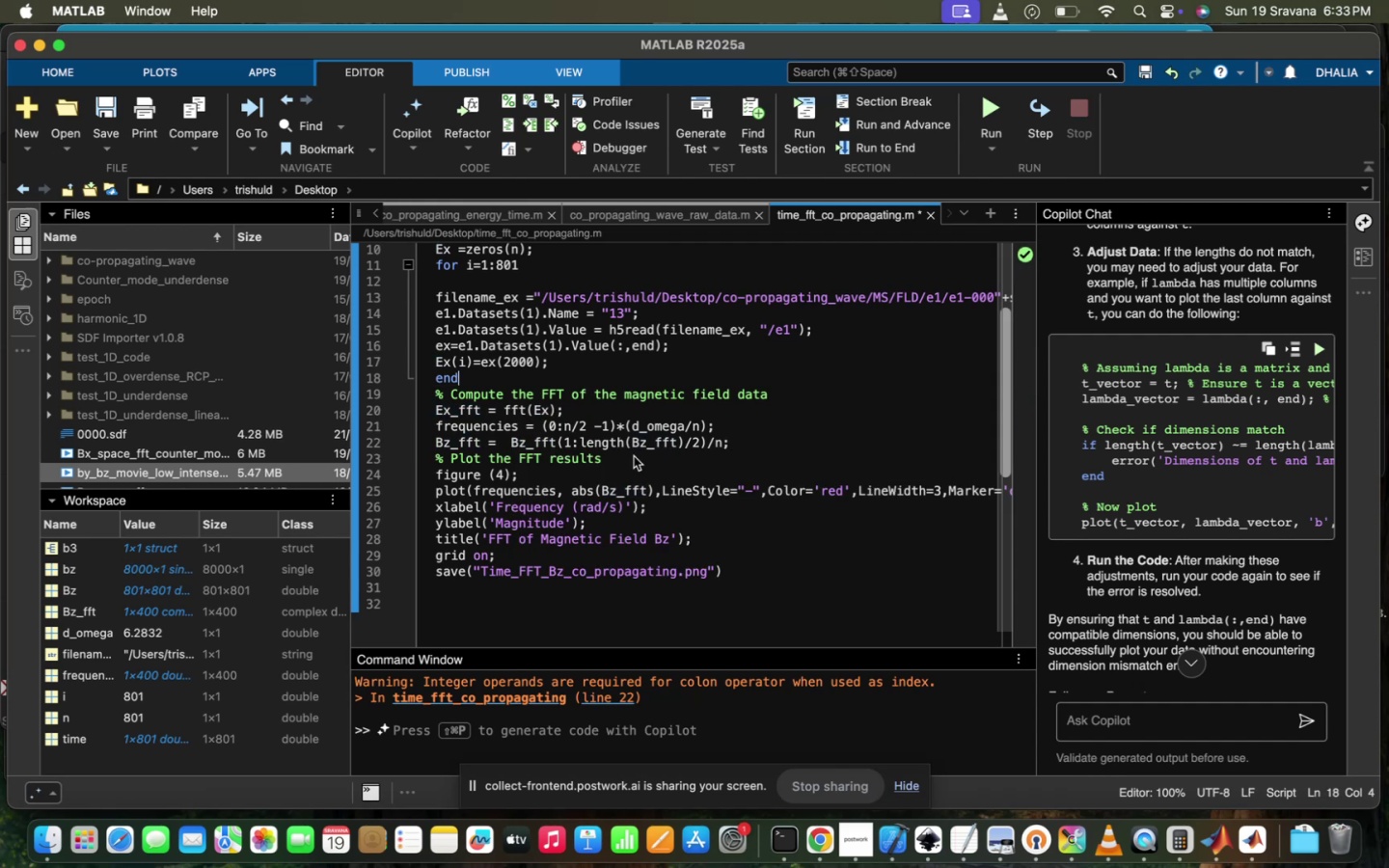 
left_click_drag(start_coordinate=[646, 442], to_coordinate=[626, 443])
 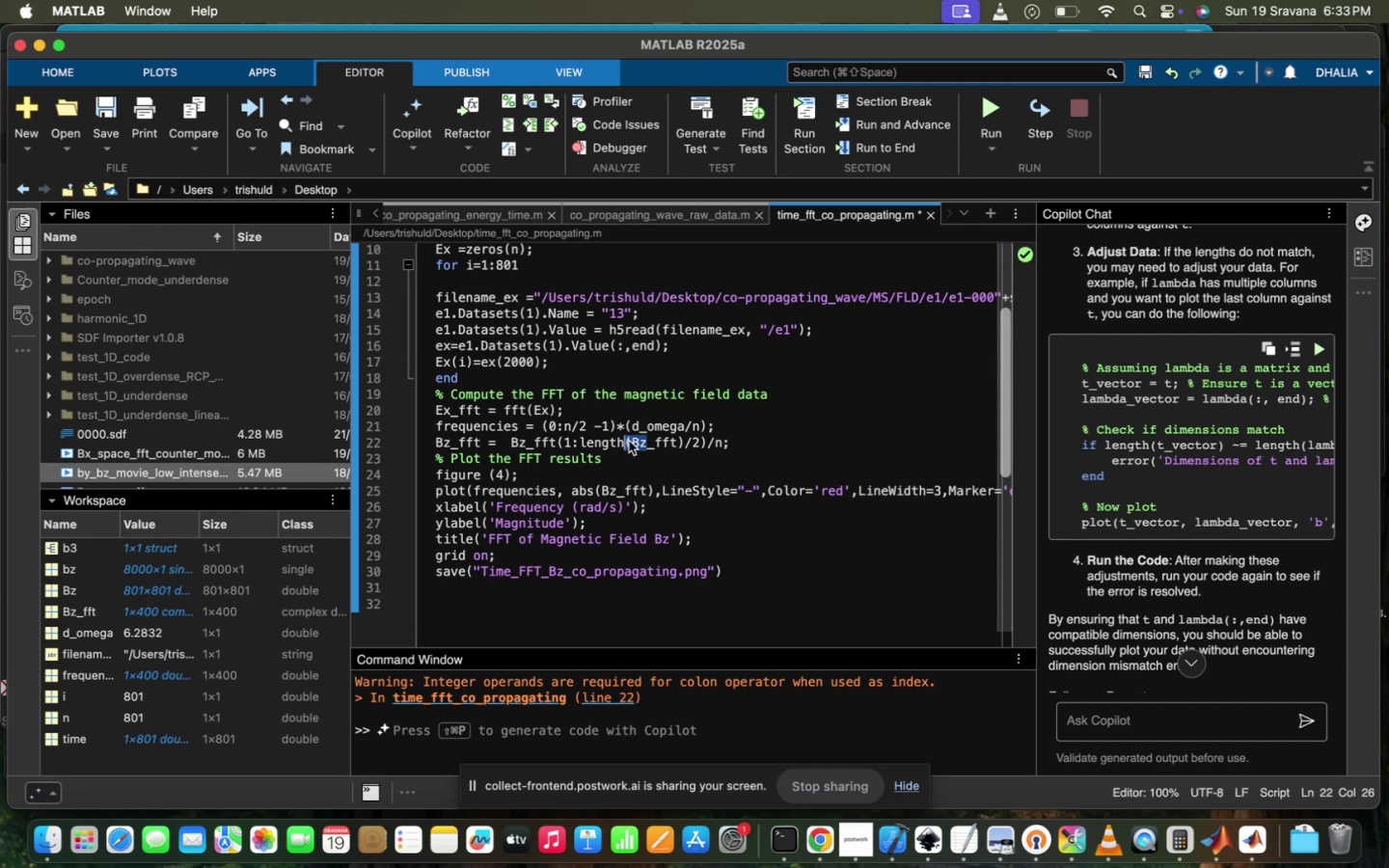 
left_click([641, 443])
 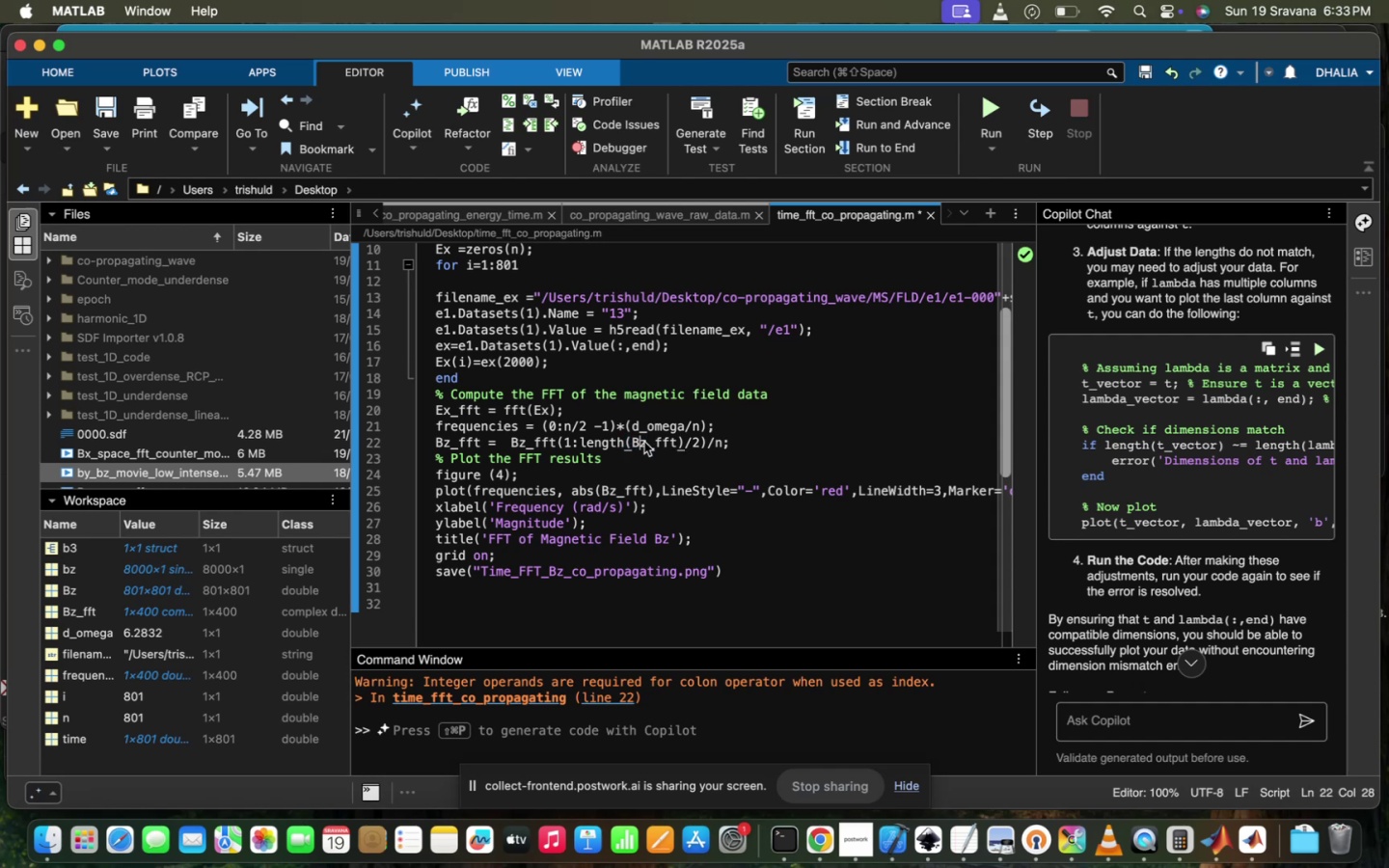 
left_click([644, 441])
 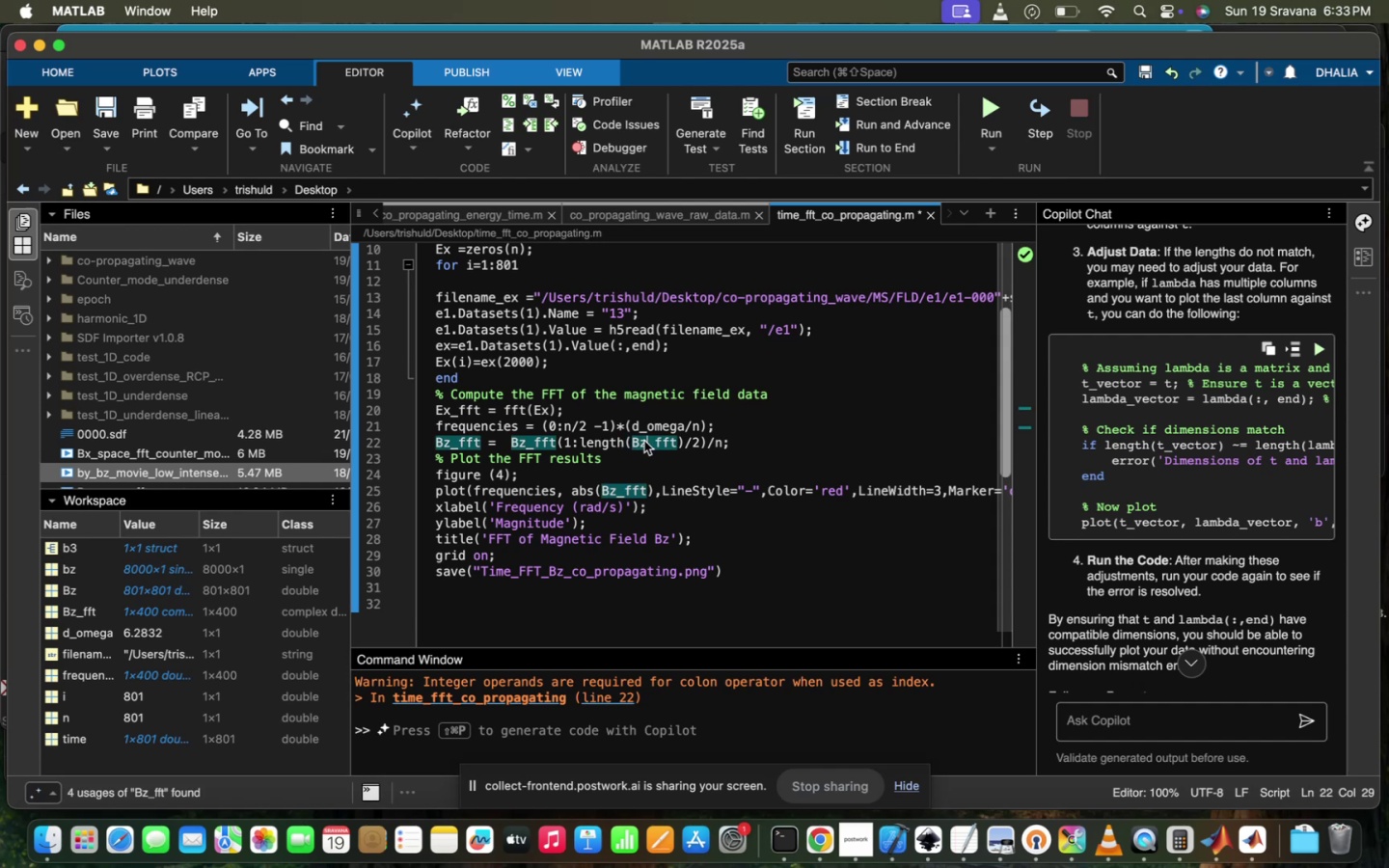 
key(Backspace)
 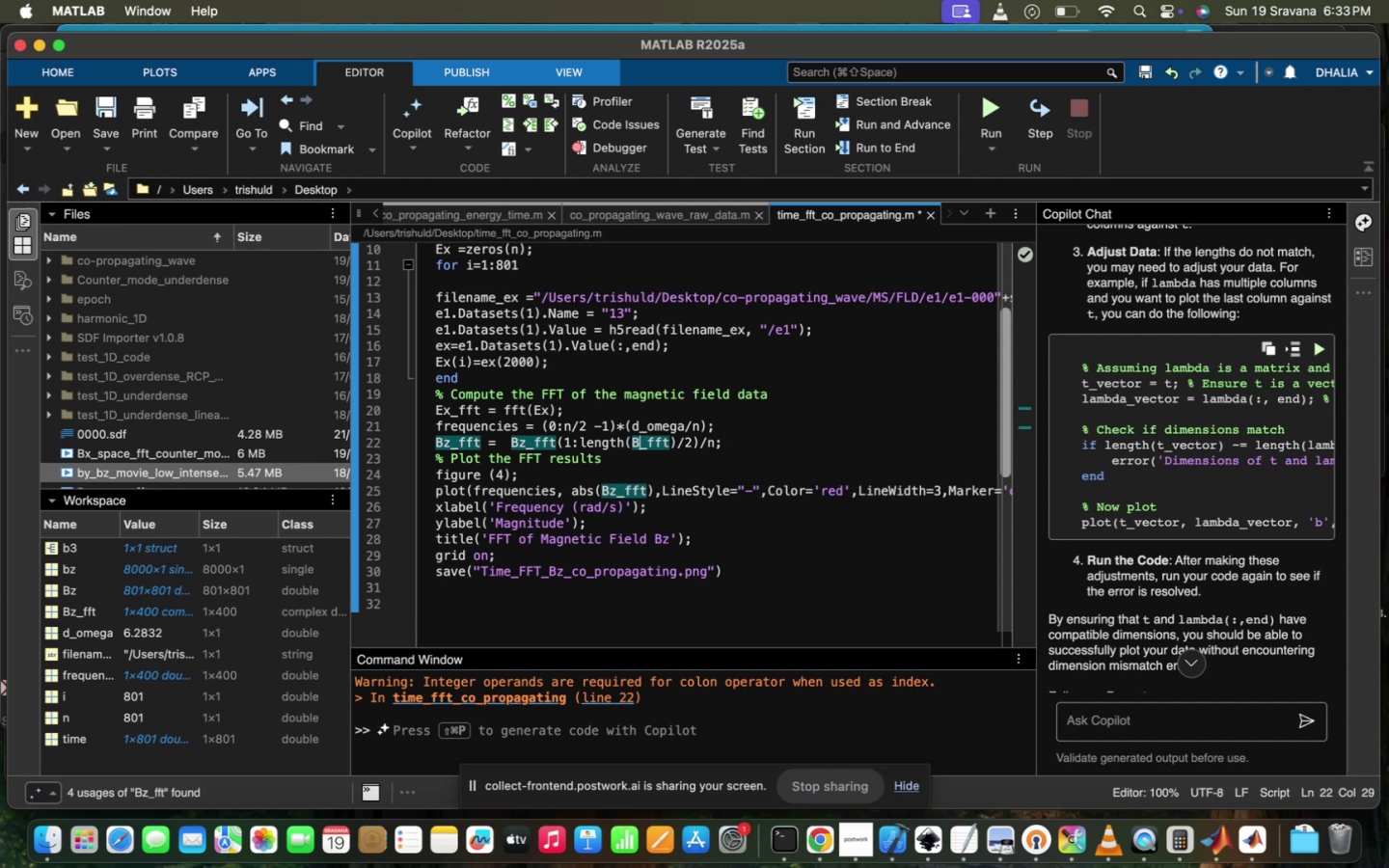 
key(Backspace)
 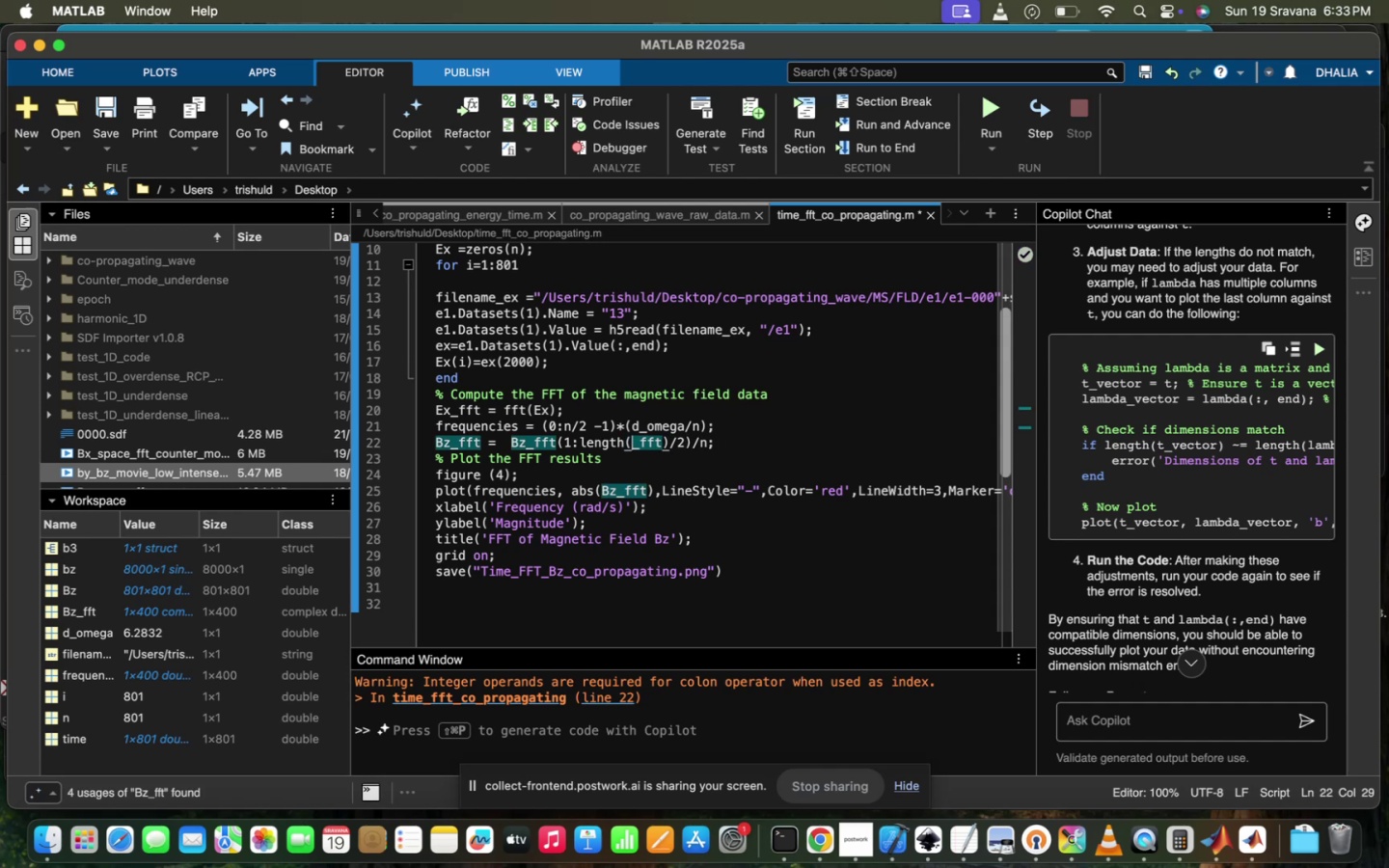 
key(CapsLock)
 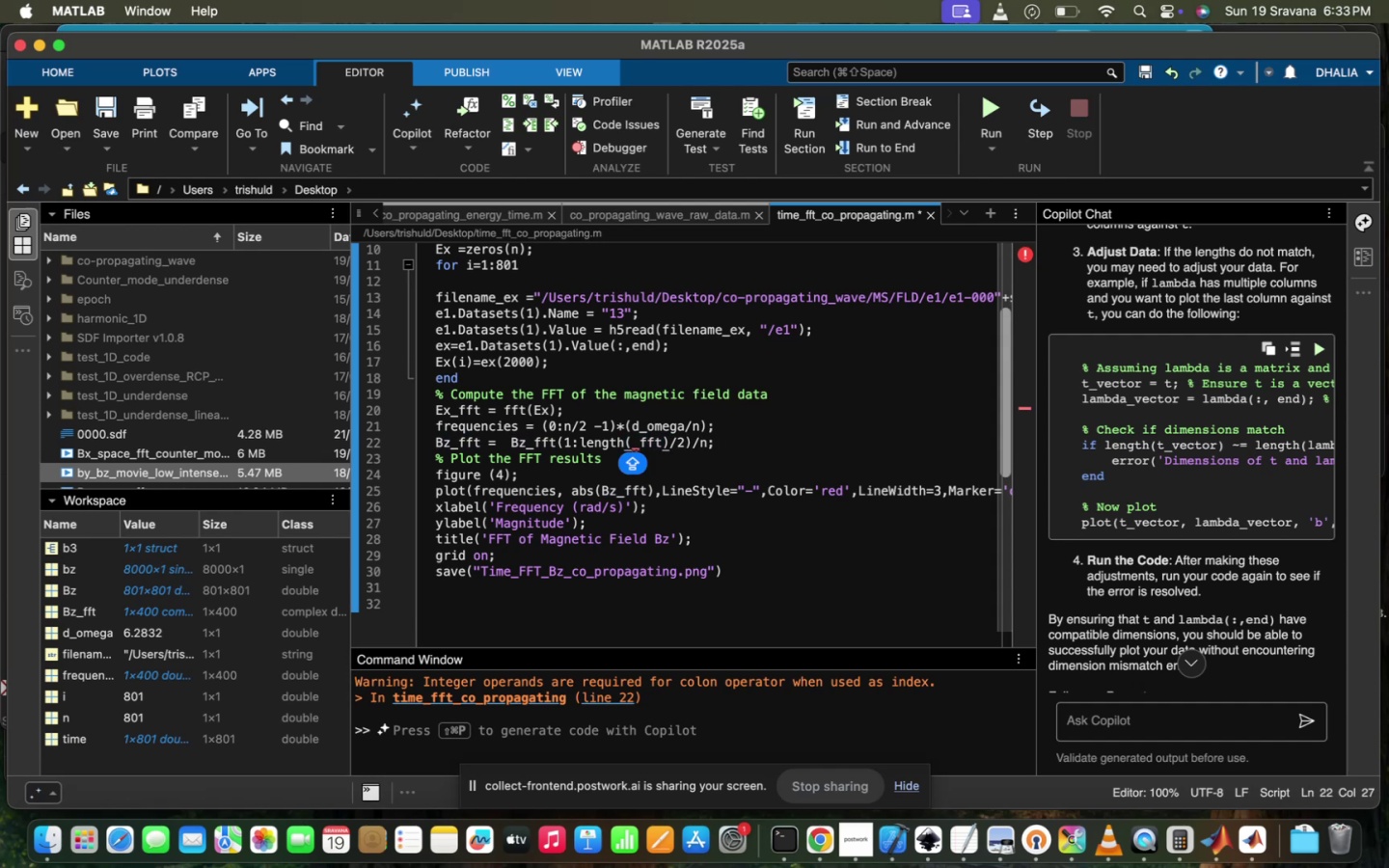 
key(E)
 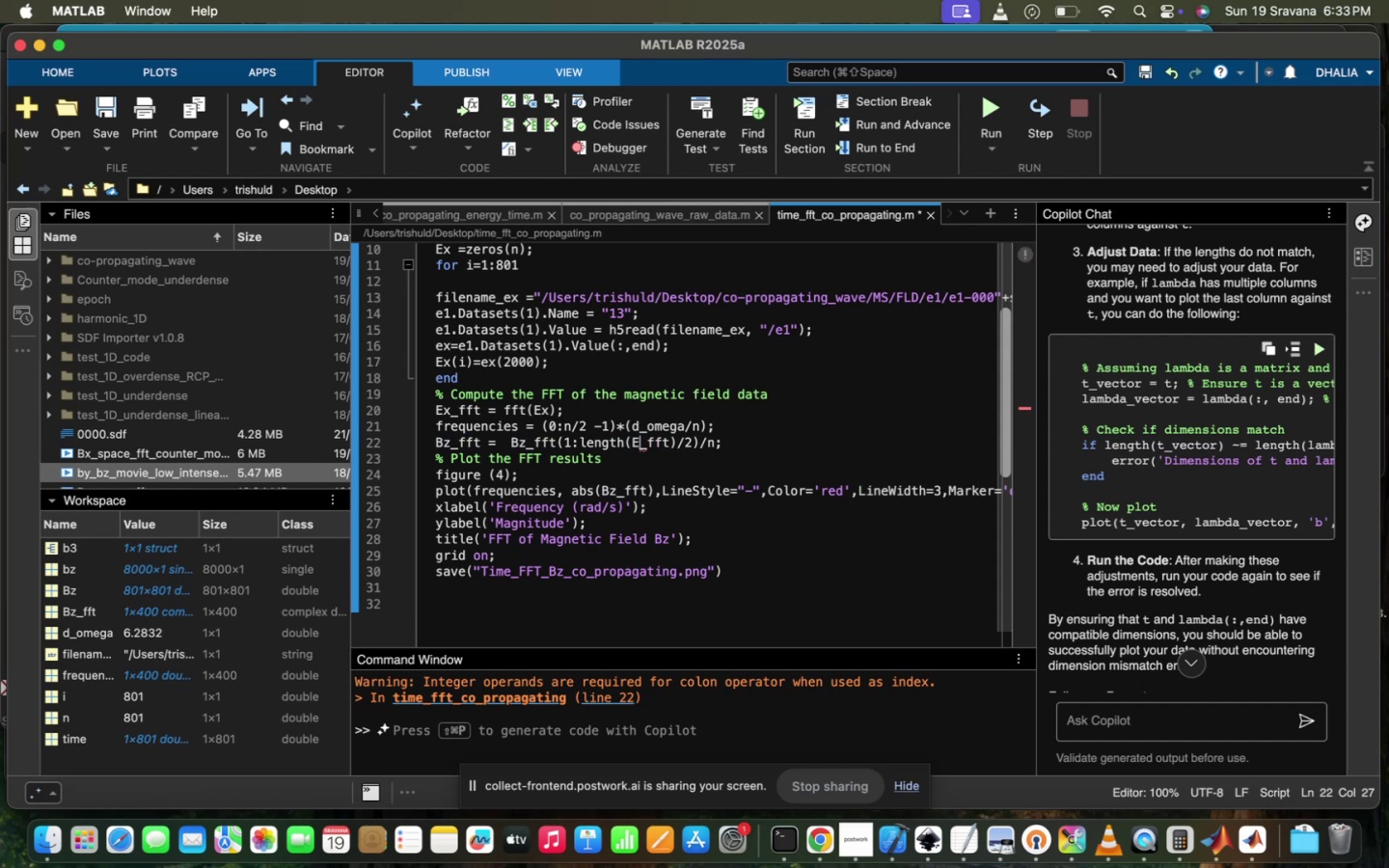 
key(CapsLock)
 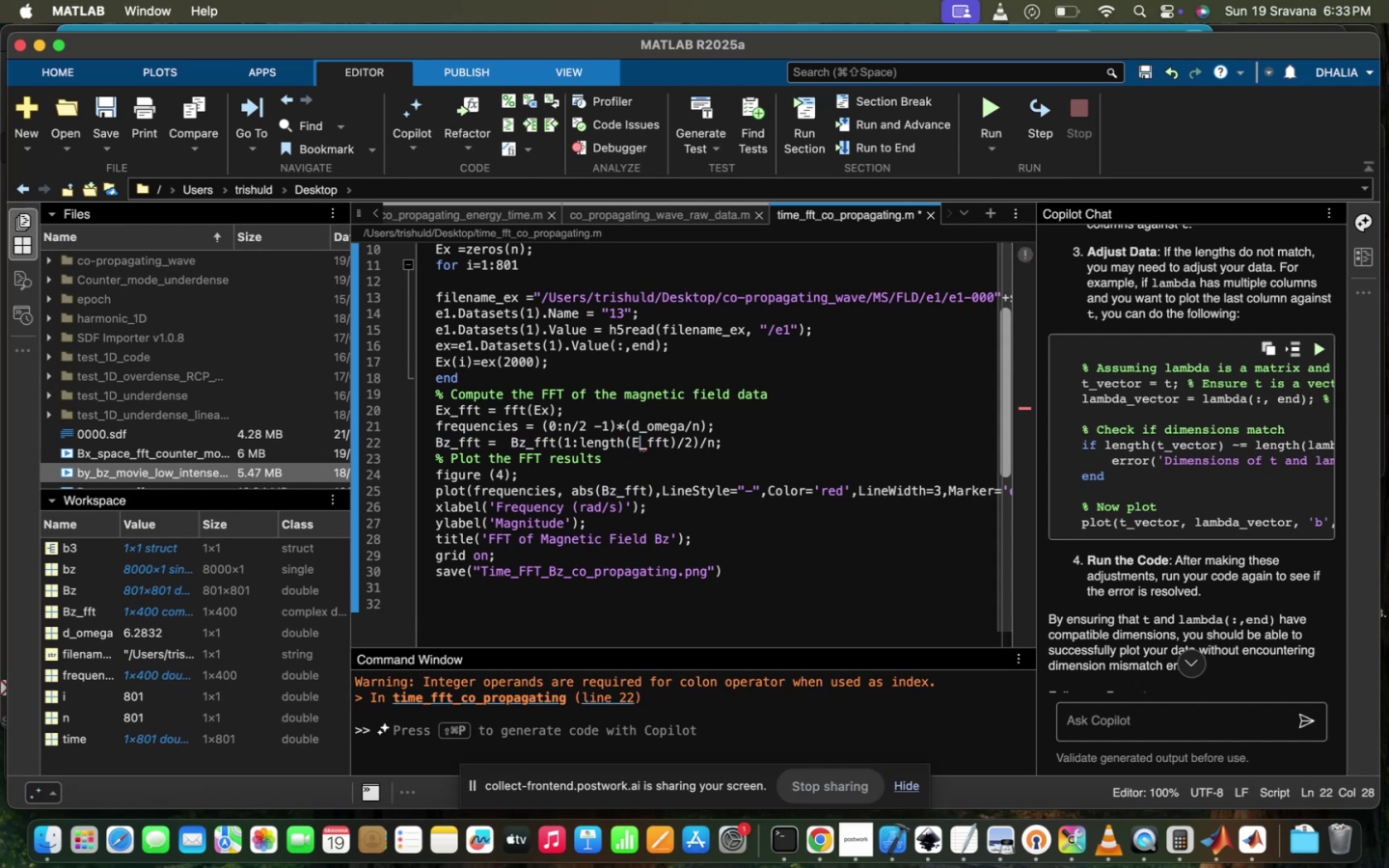 
key(X)
 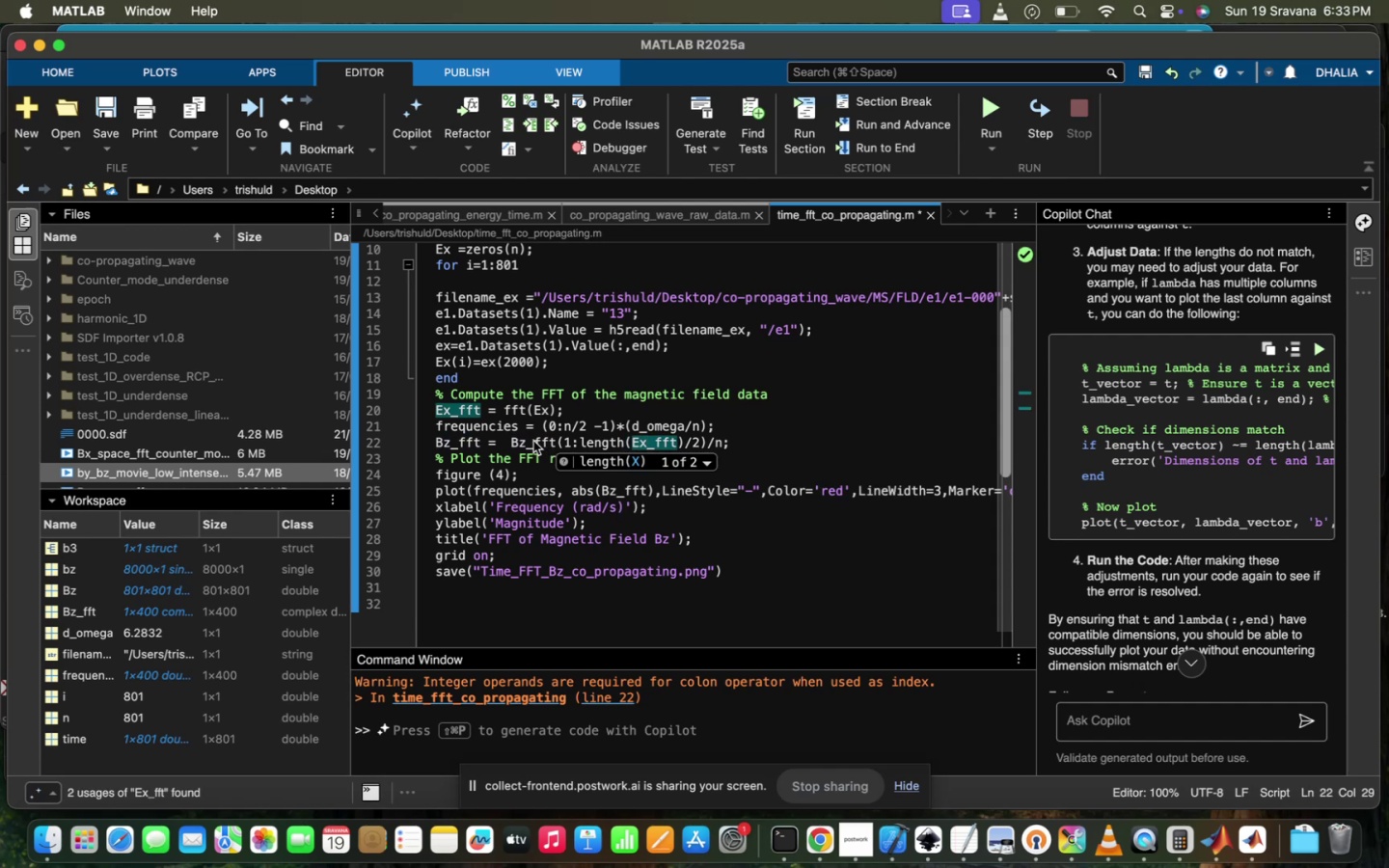 
left_click([530, 441])
 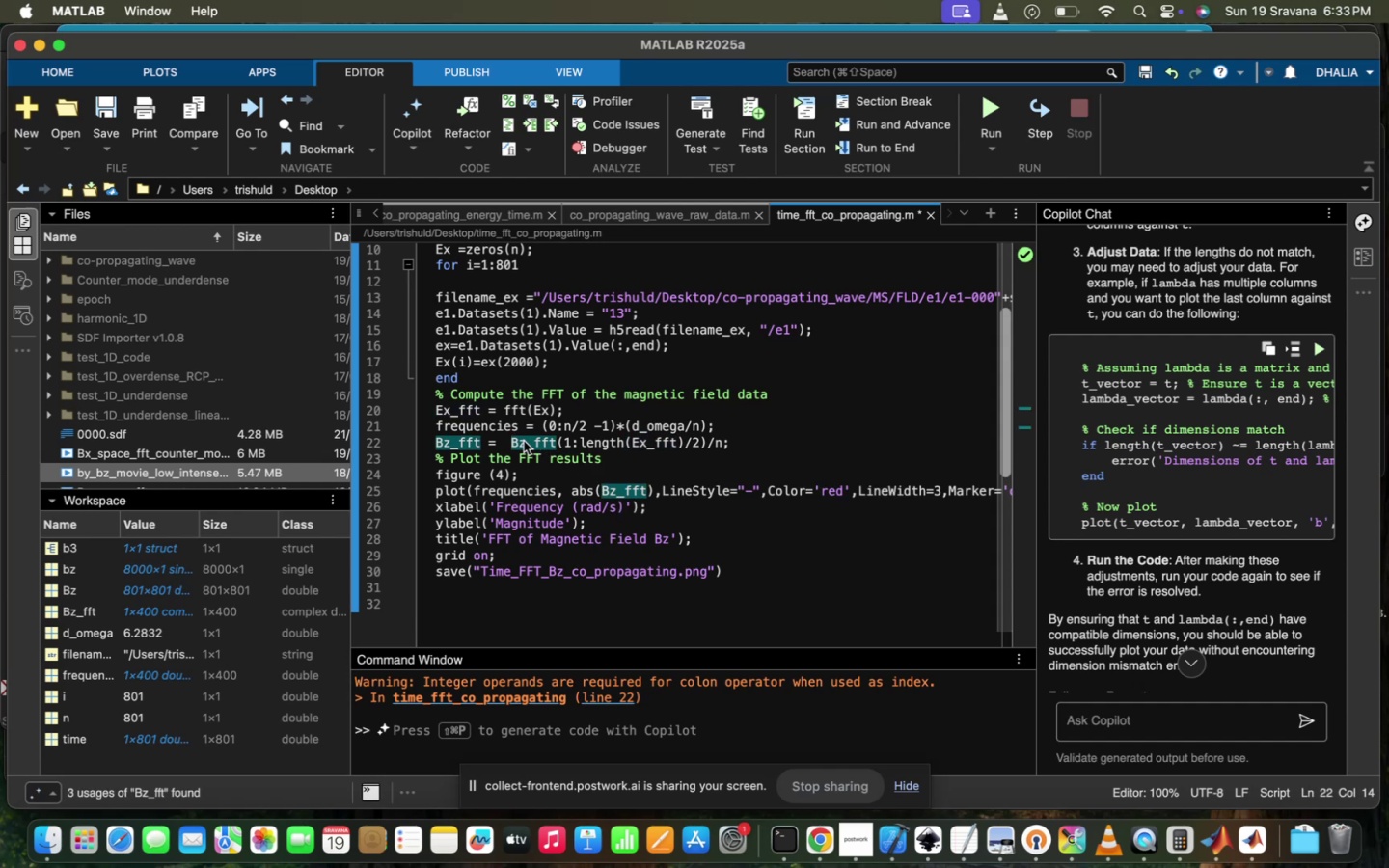 
left_click([524, 441])
 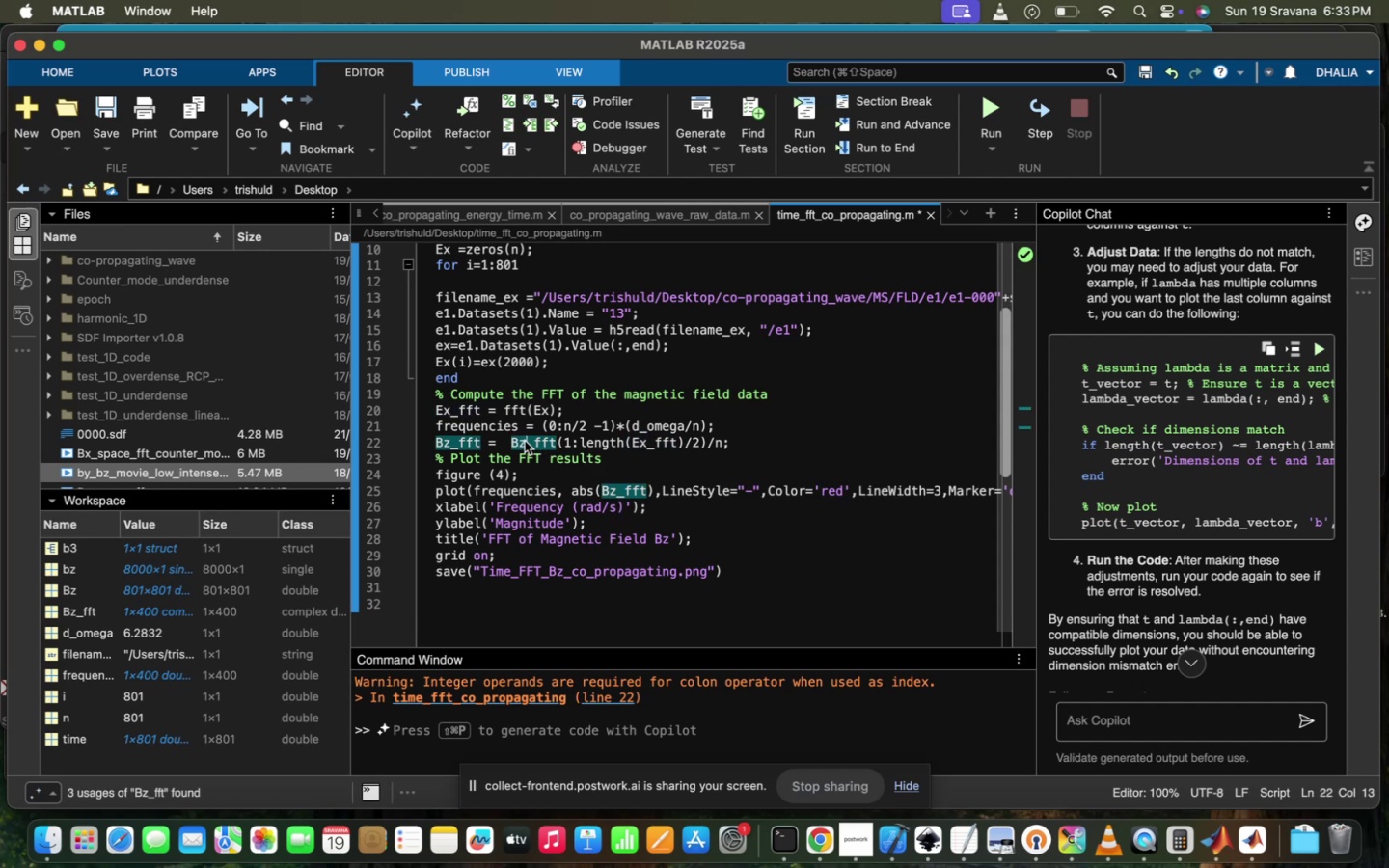 
key(Backspace)
 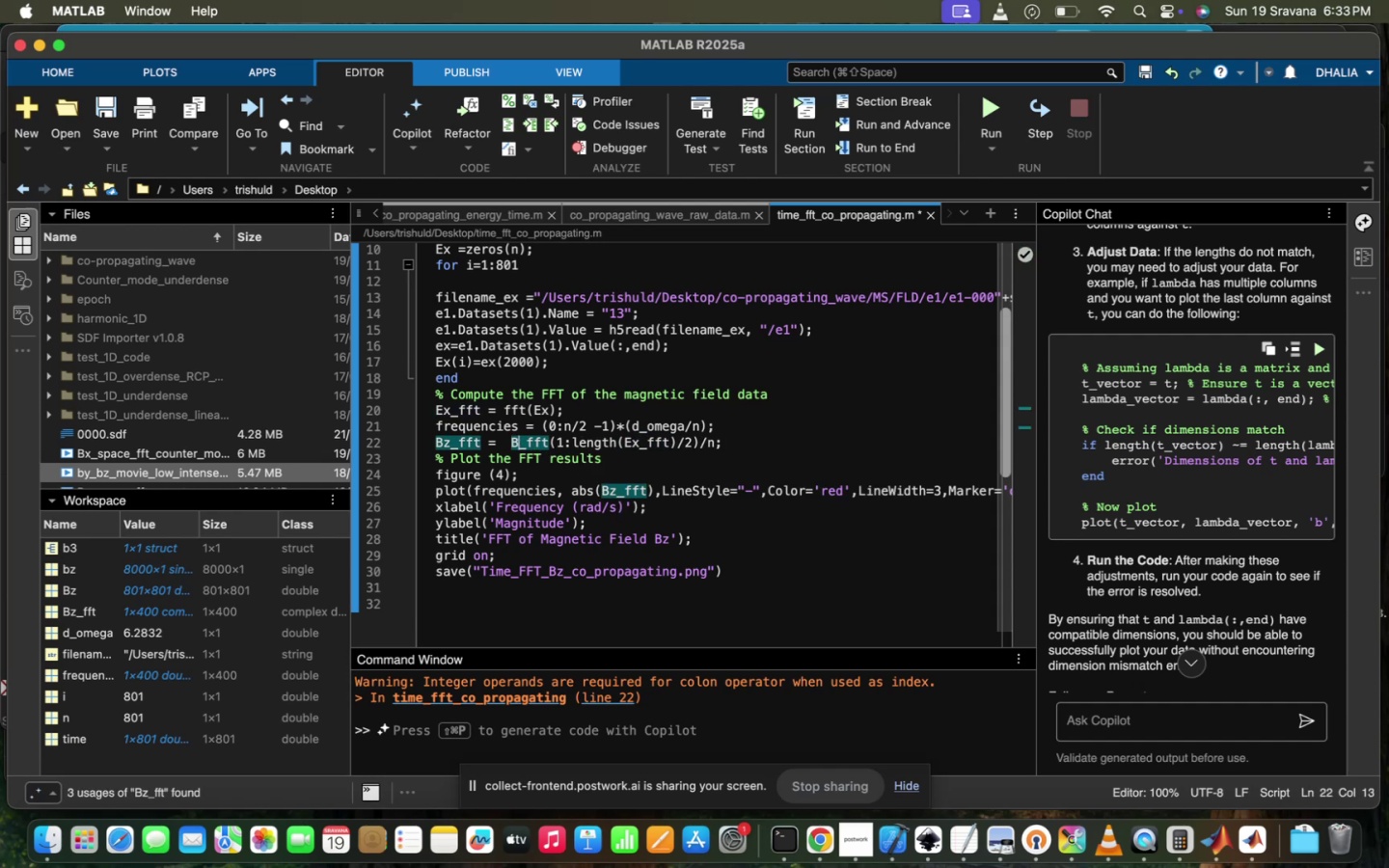 
key(Backspace)
 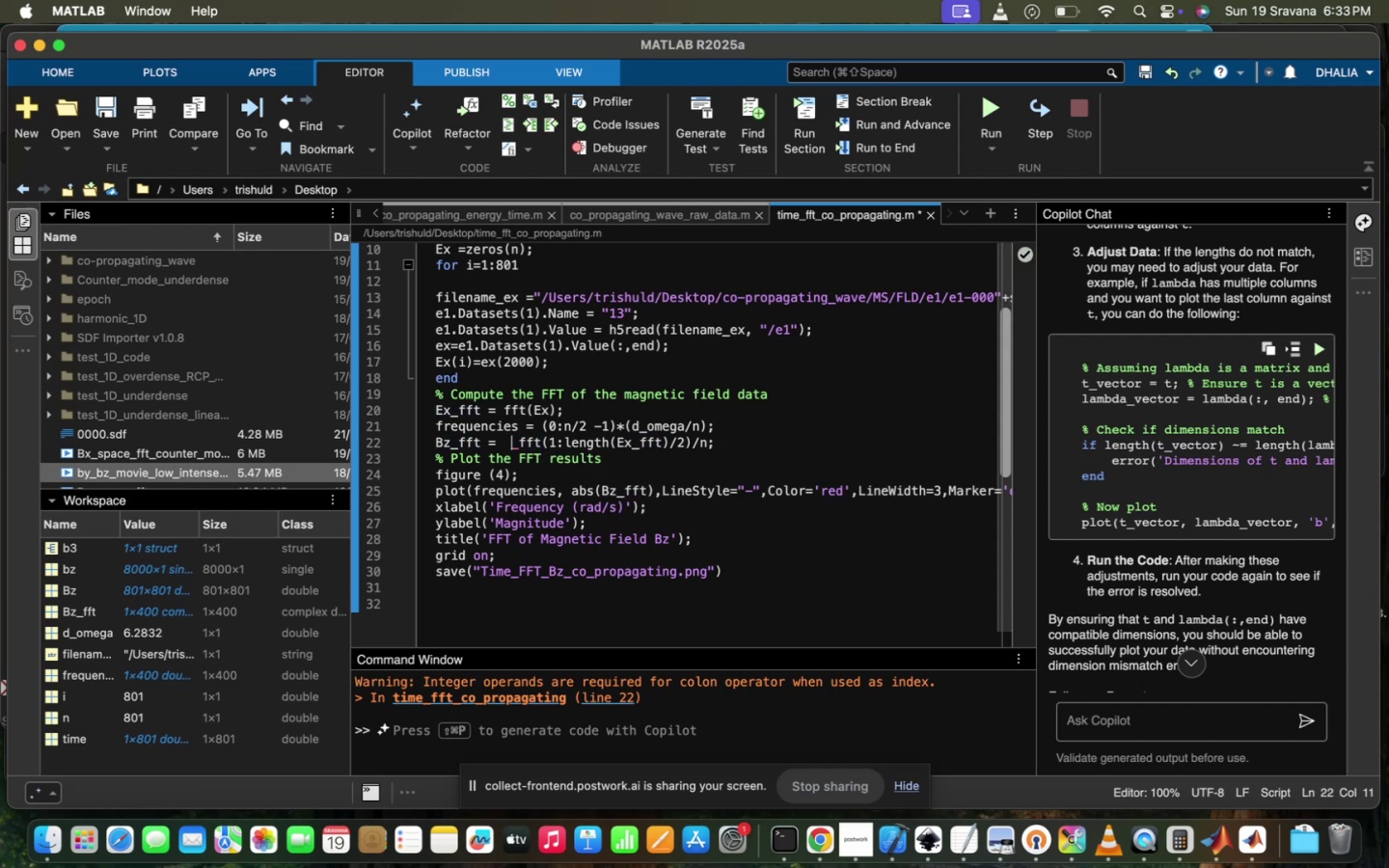 
key(CapsLock)
 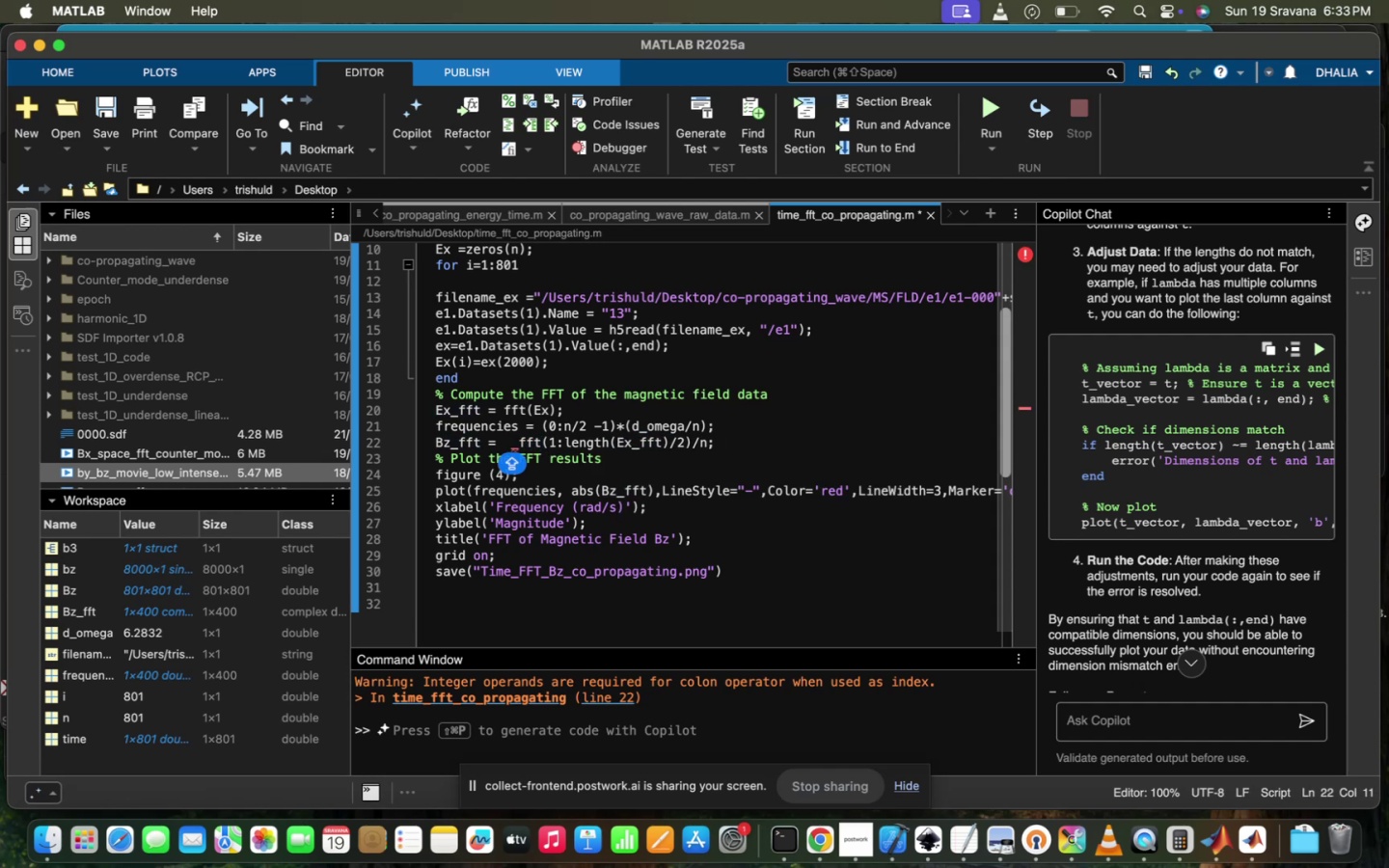 
key(E)
 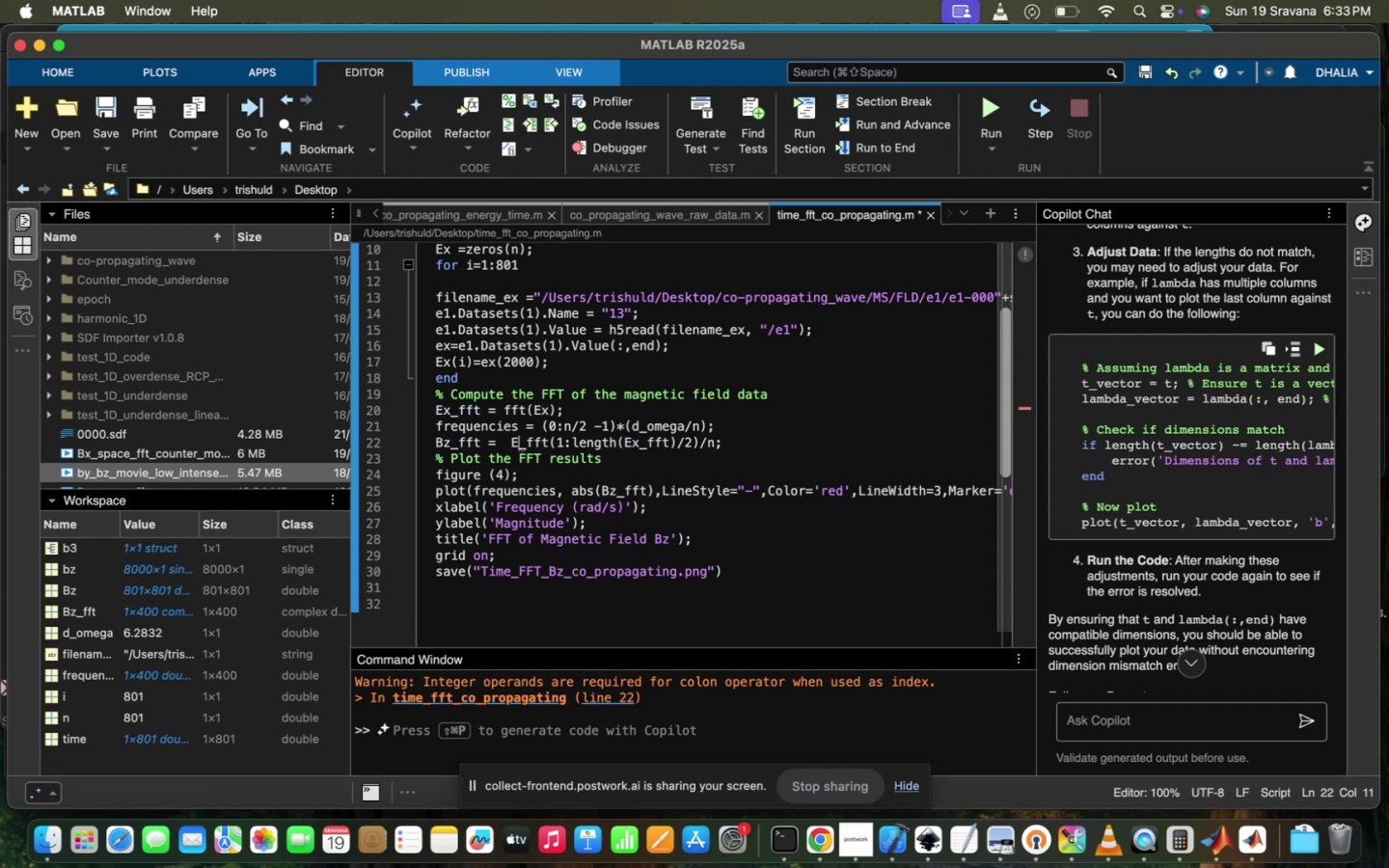 
key(CapsLock)
 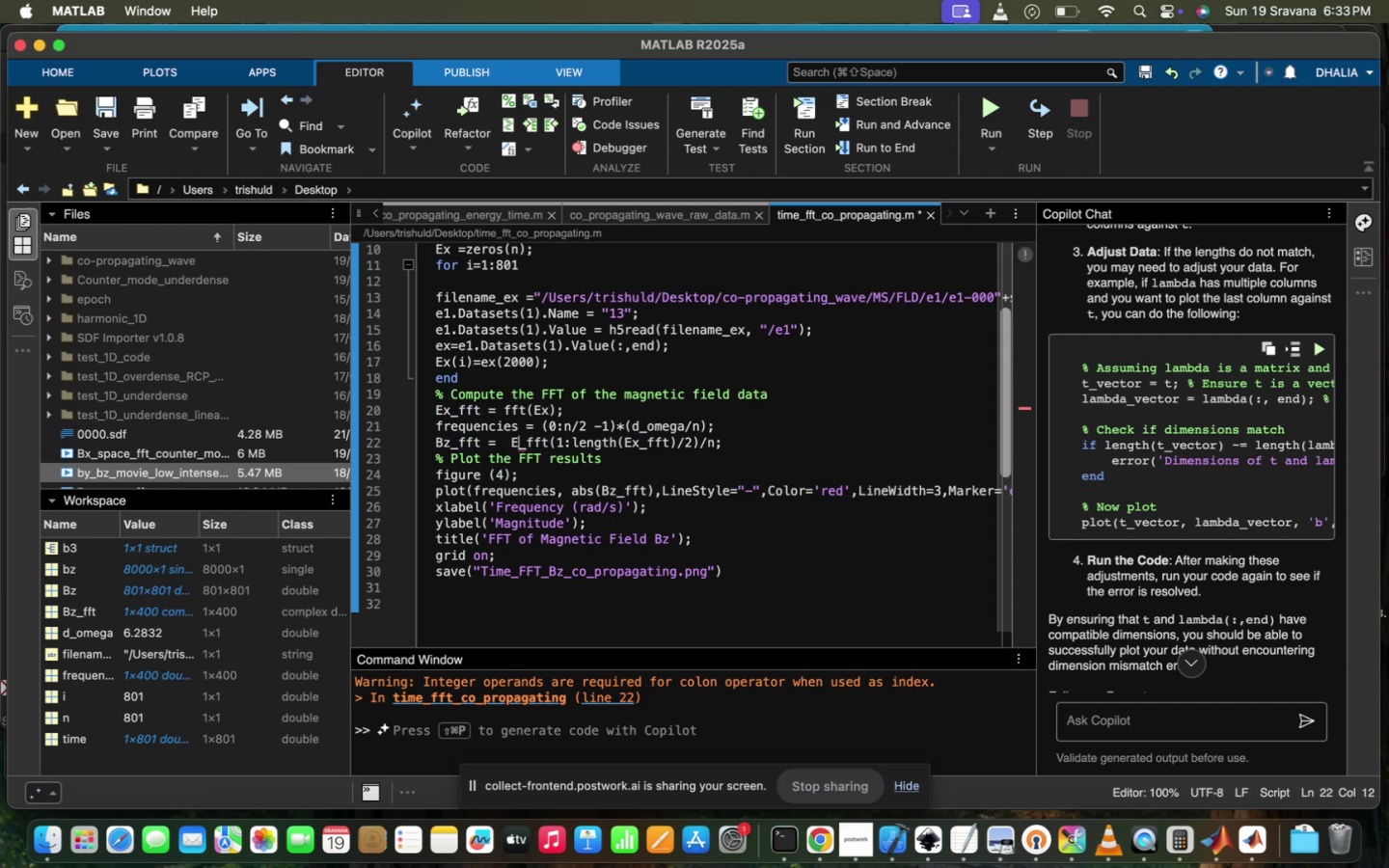 
key(X)
 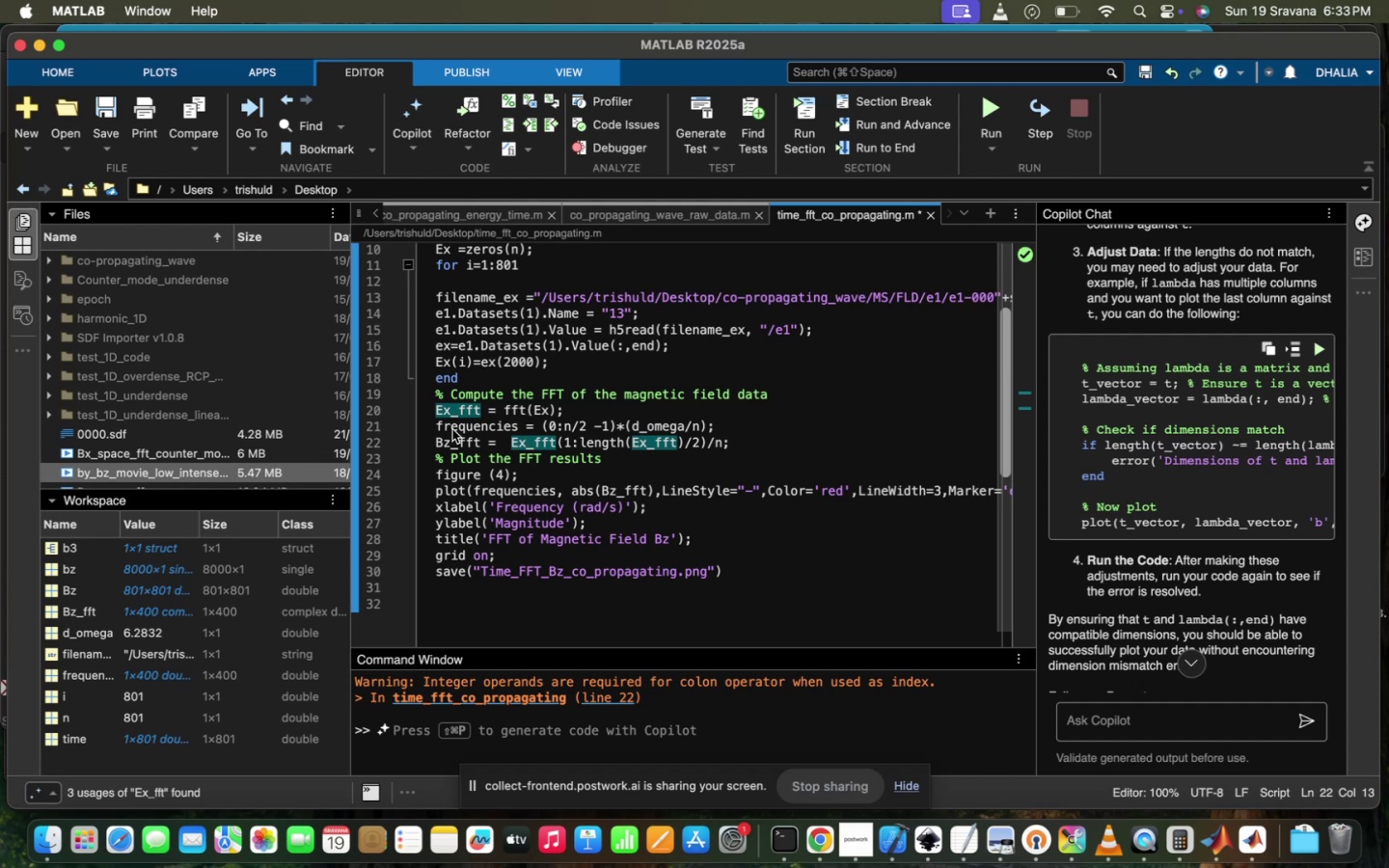 
left_click([448, 438])
 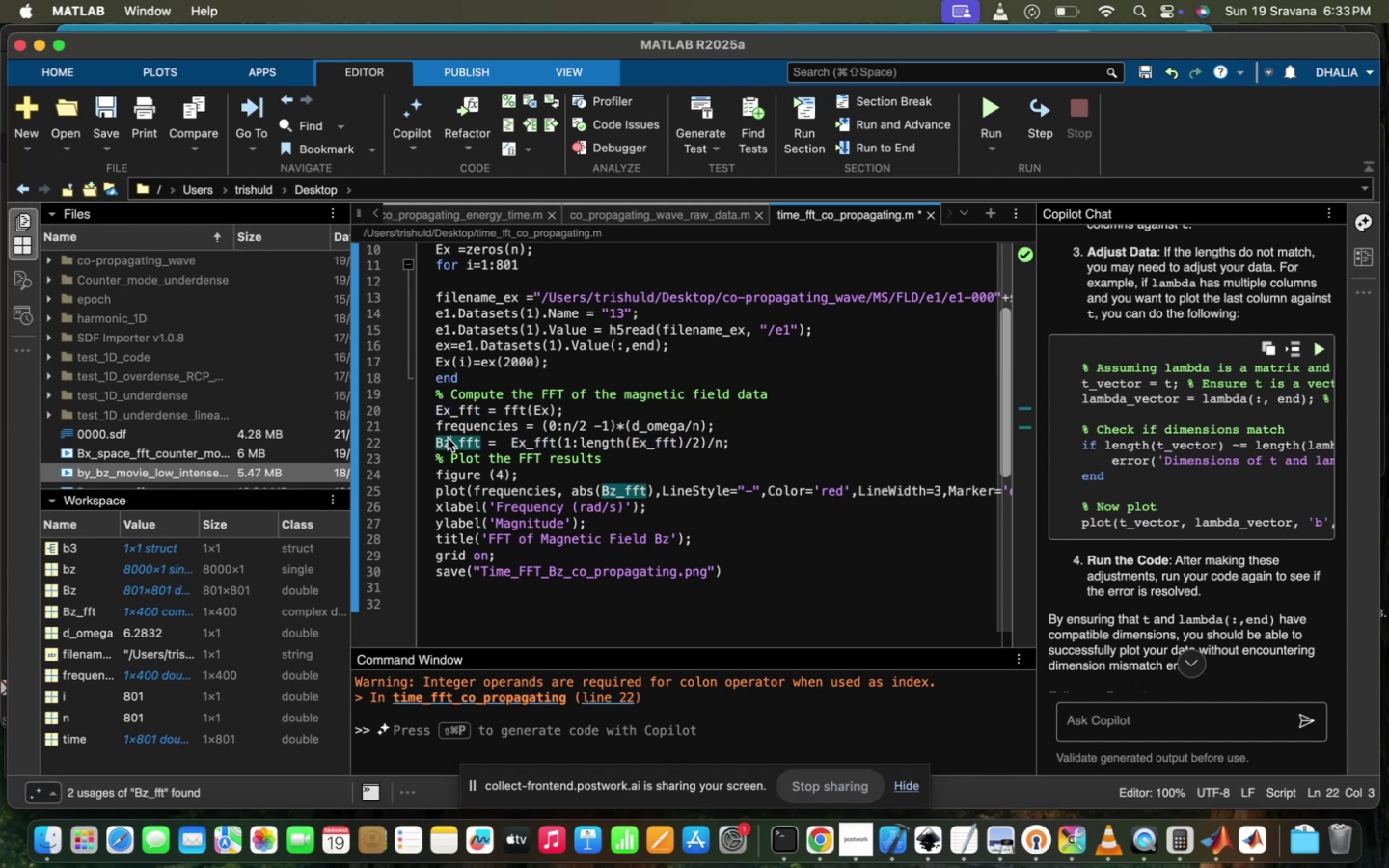 
key(Backspace)
 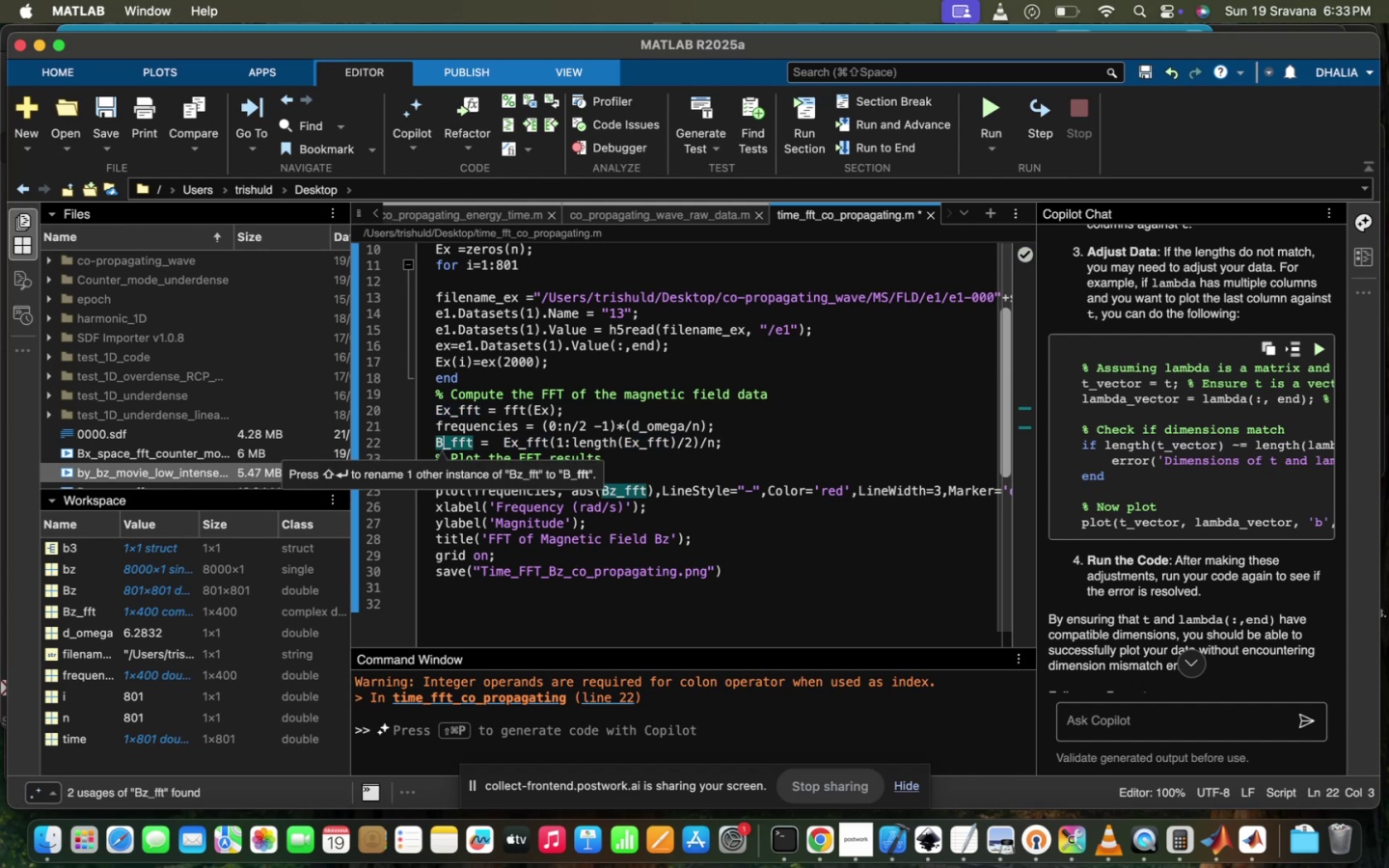 
key(Backspace)
 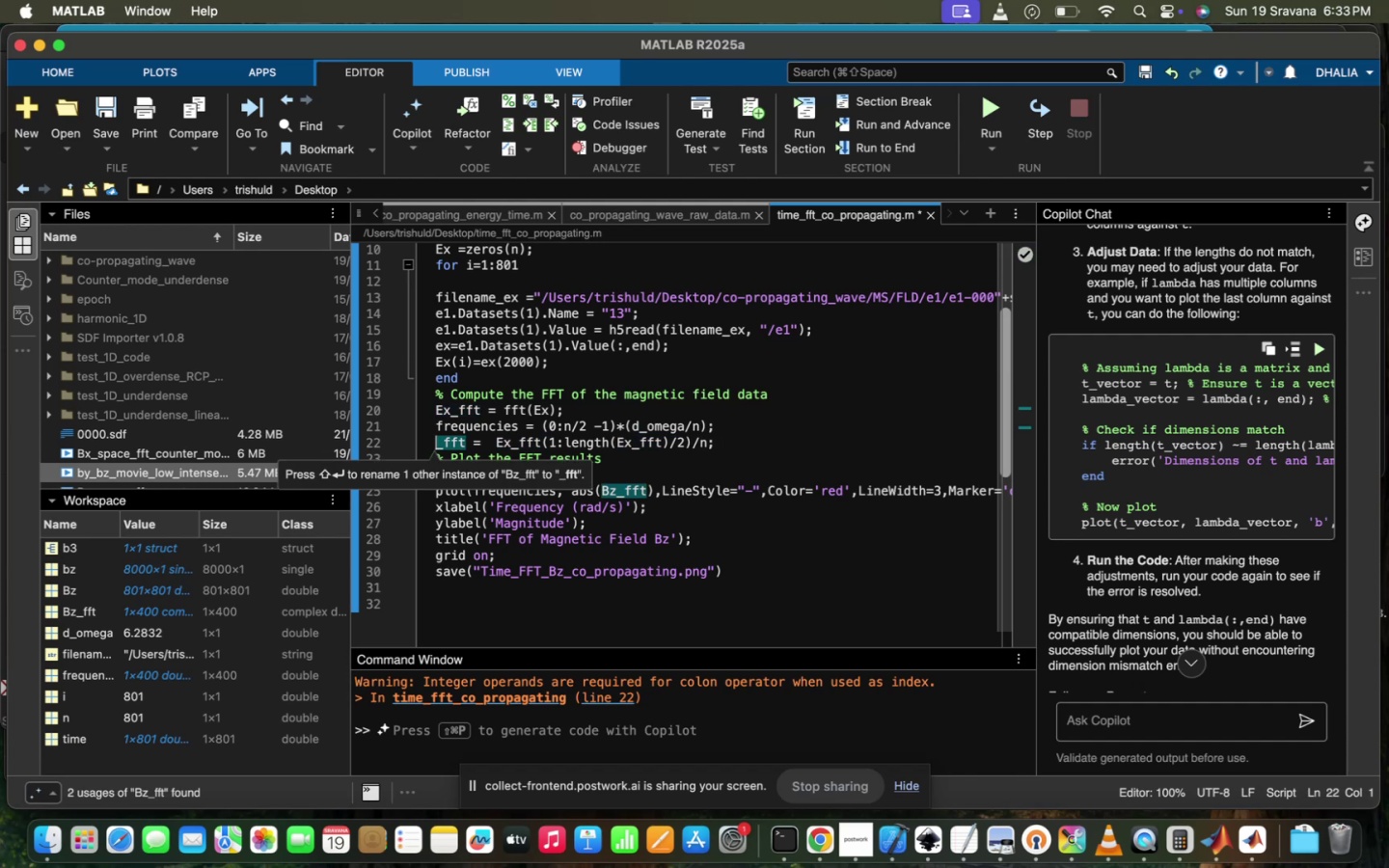 
key(CapsLock)
 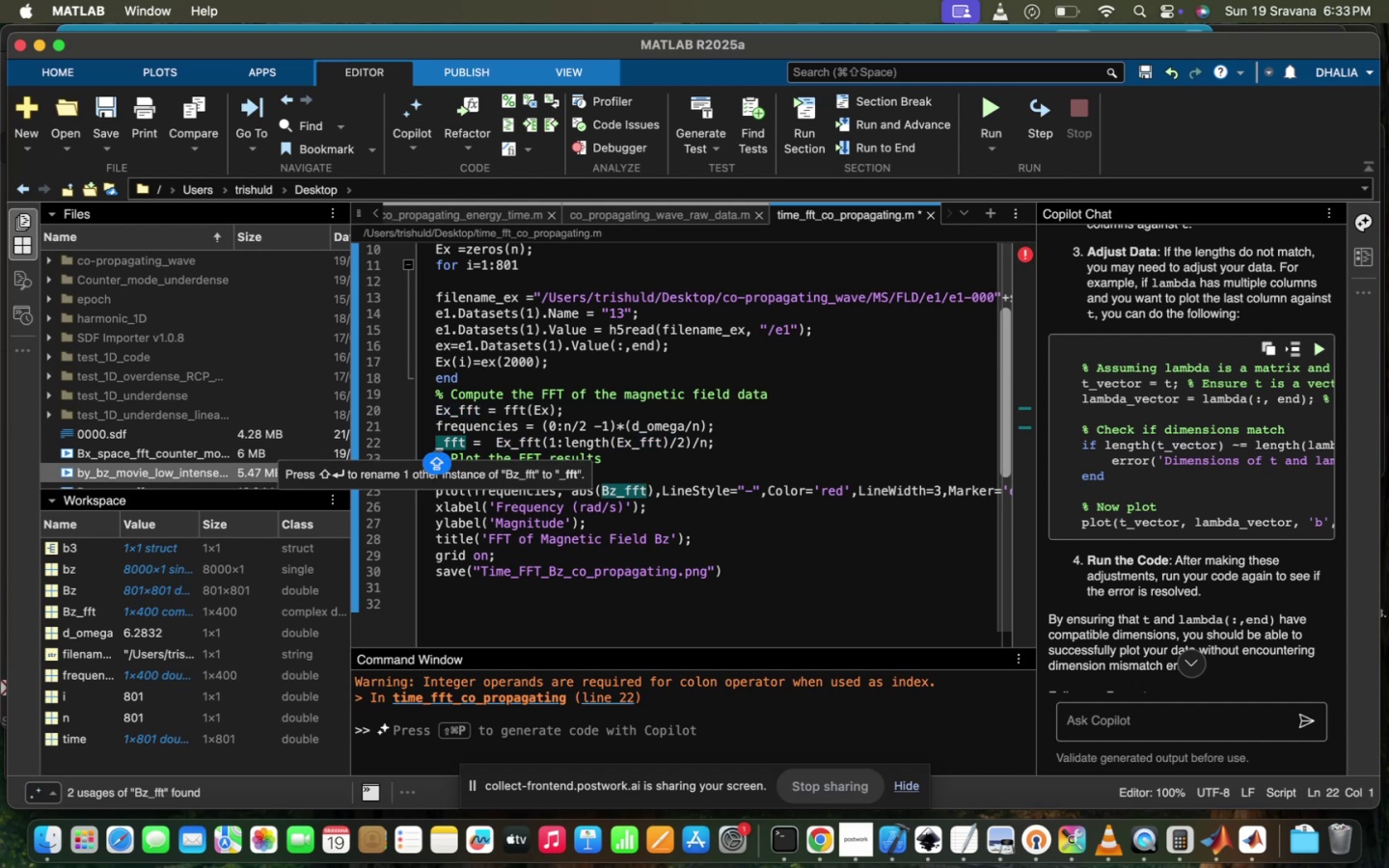 
key(E)
 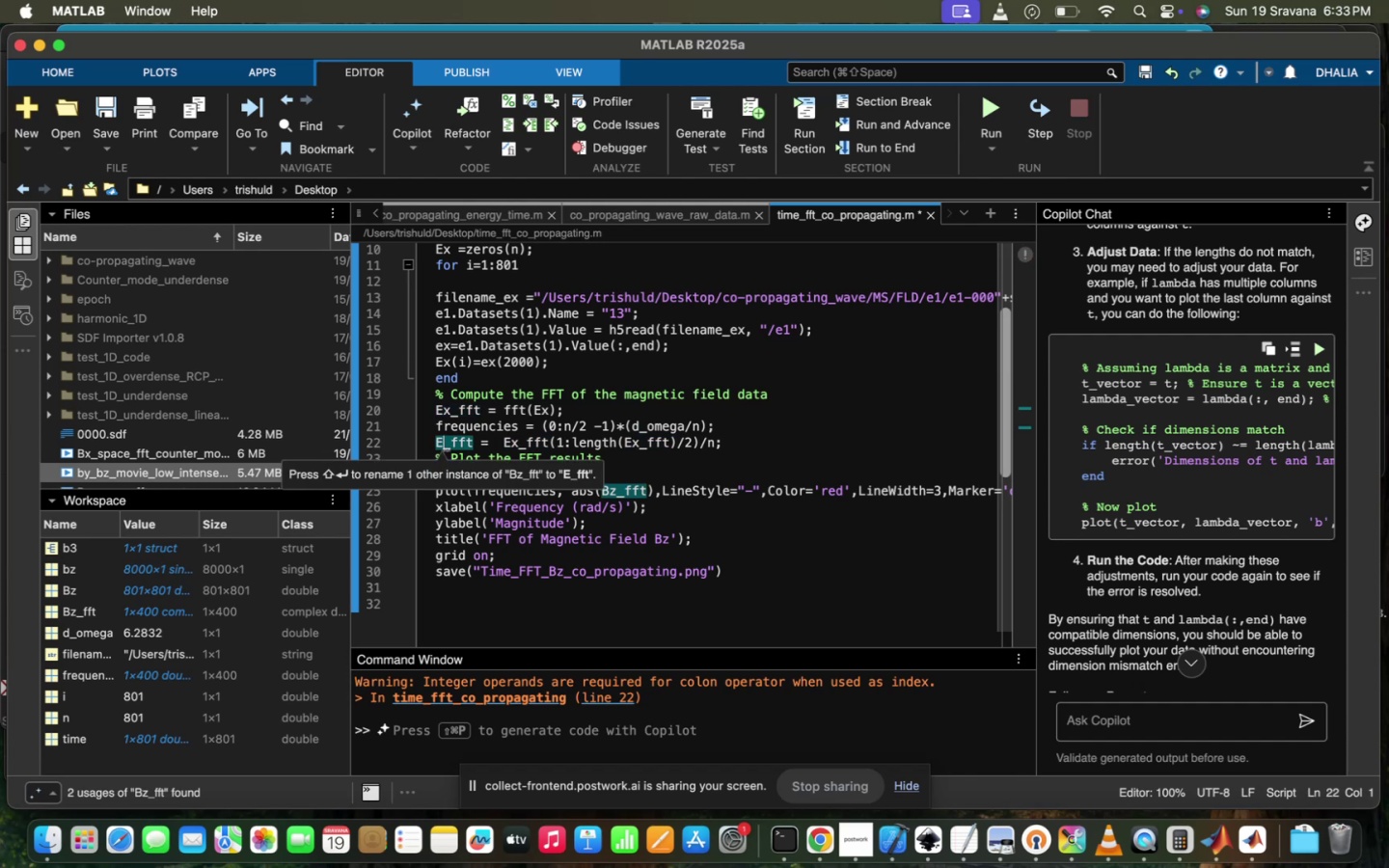 
key(CapsLock)
 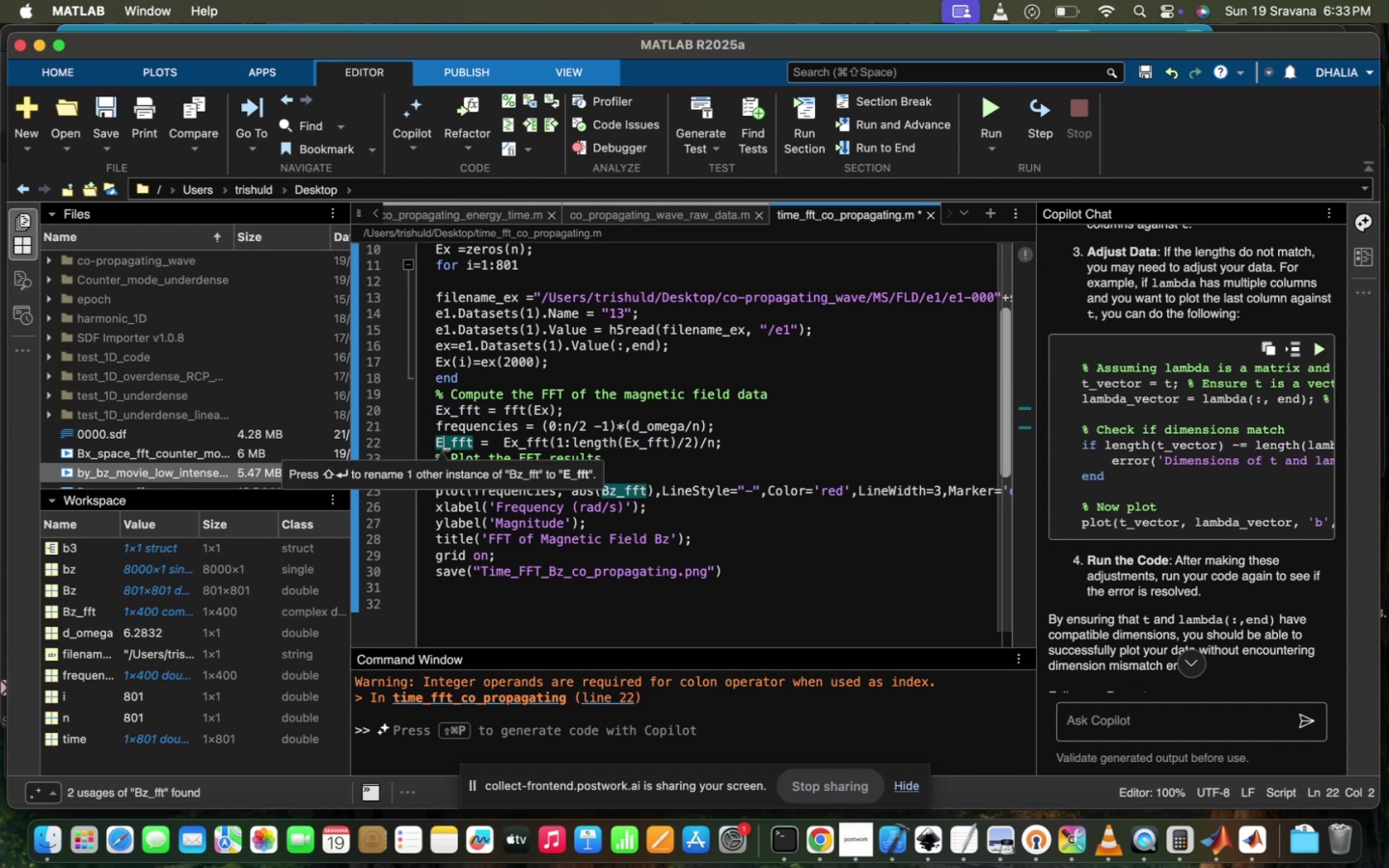 
key(X)
 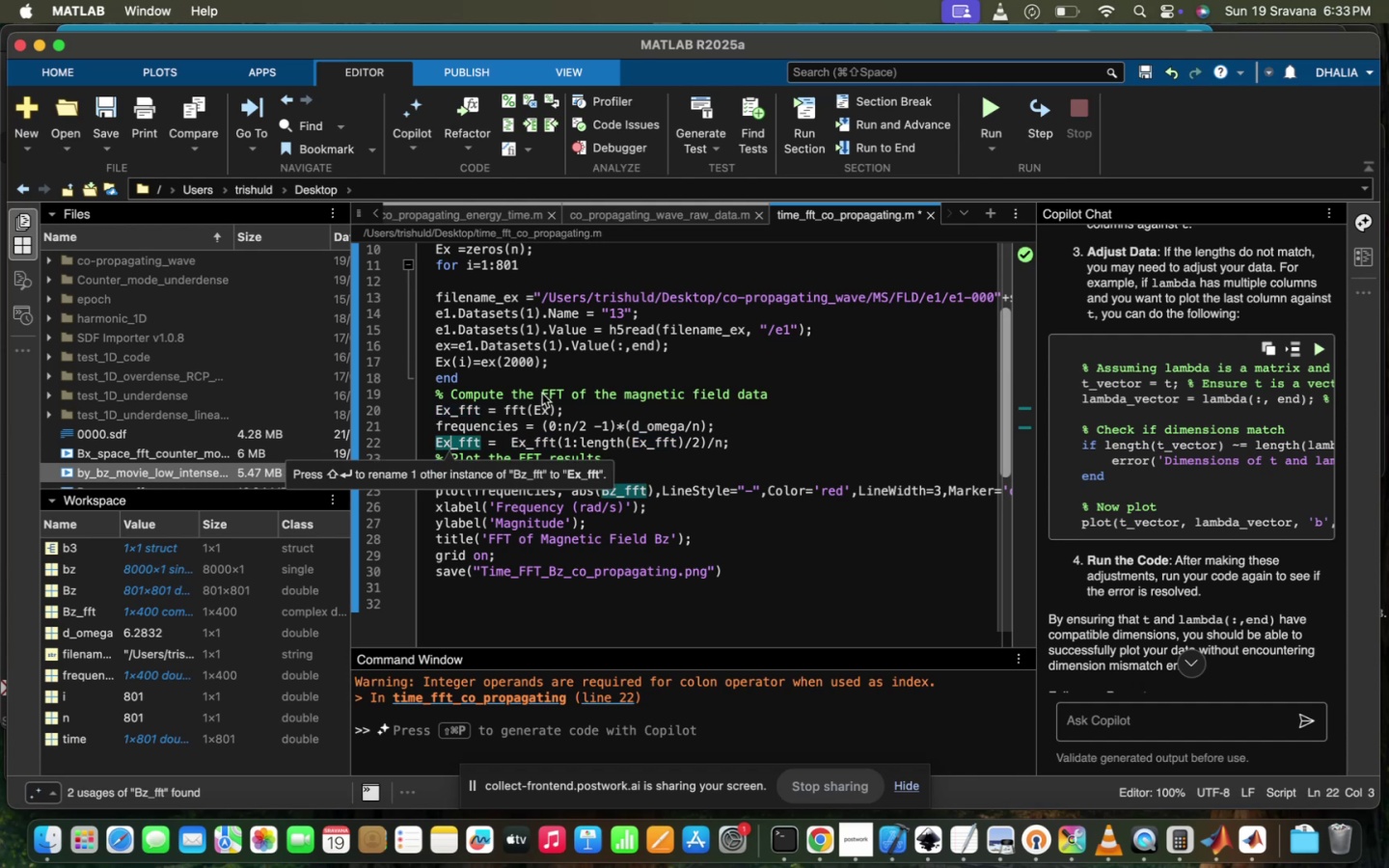 
left_click([542, 393])
 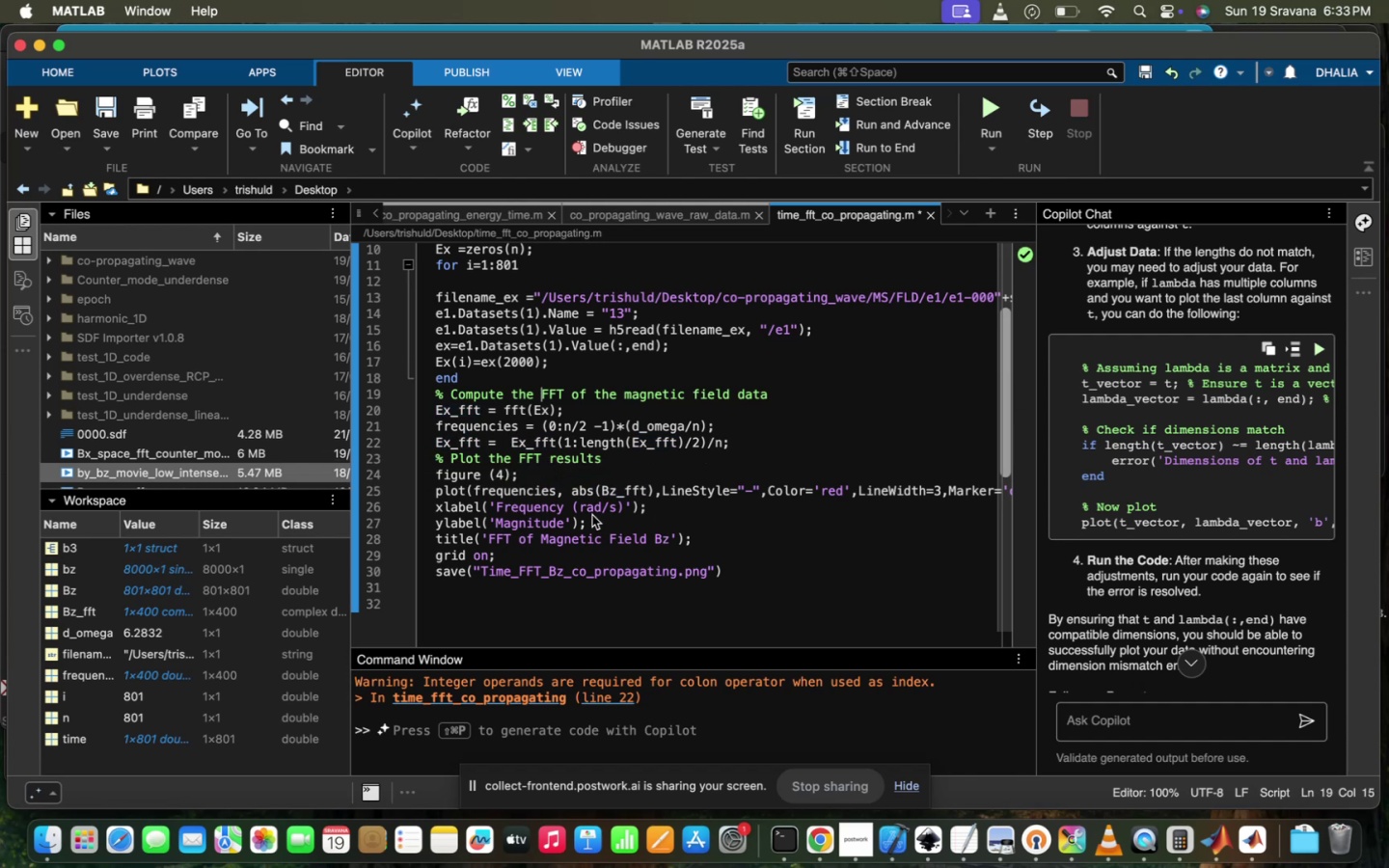 
left_click([612, 486])
 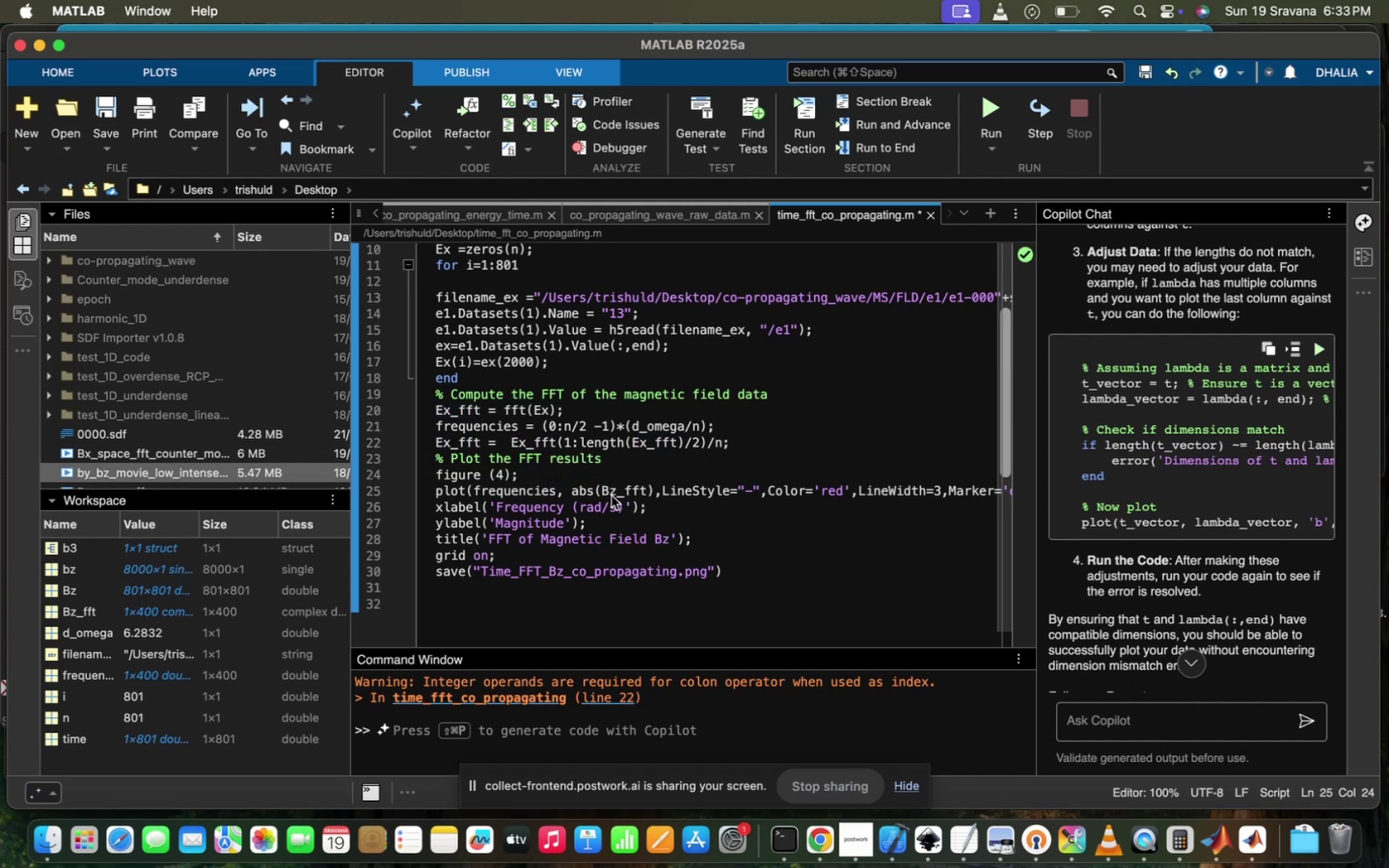 
key(Backspace)
 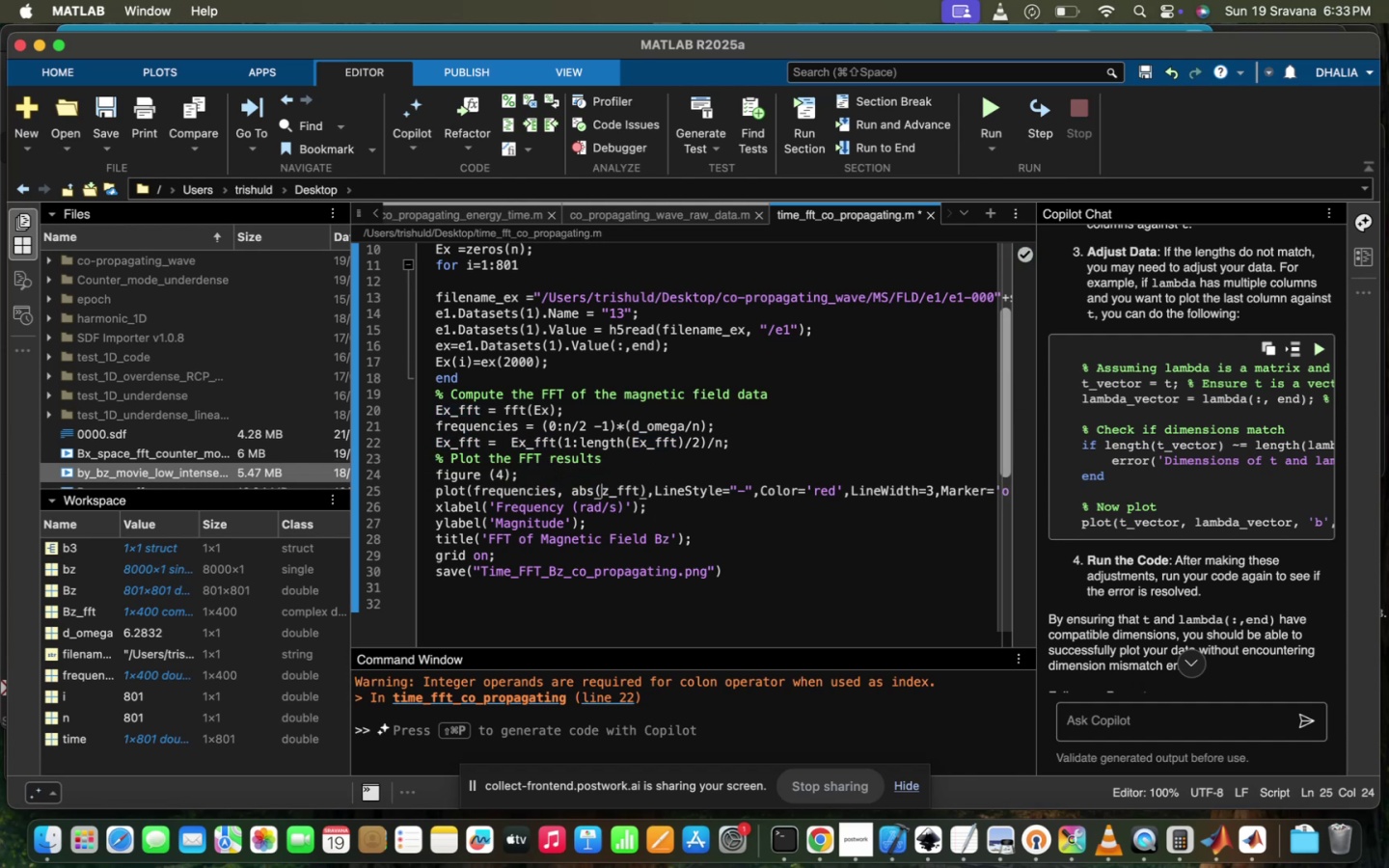 
key(CapsLock)
 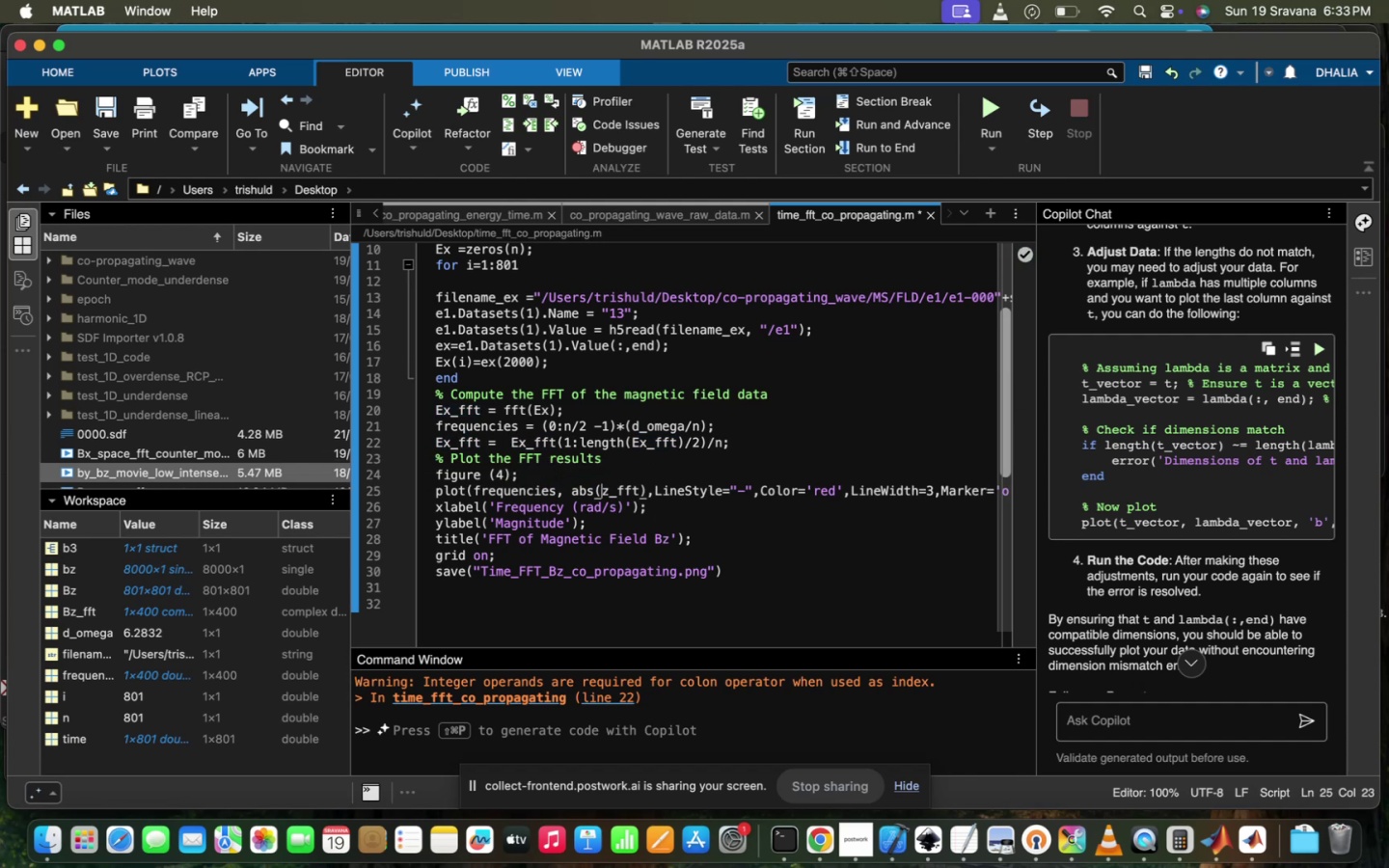 
key(E)
 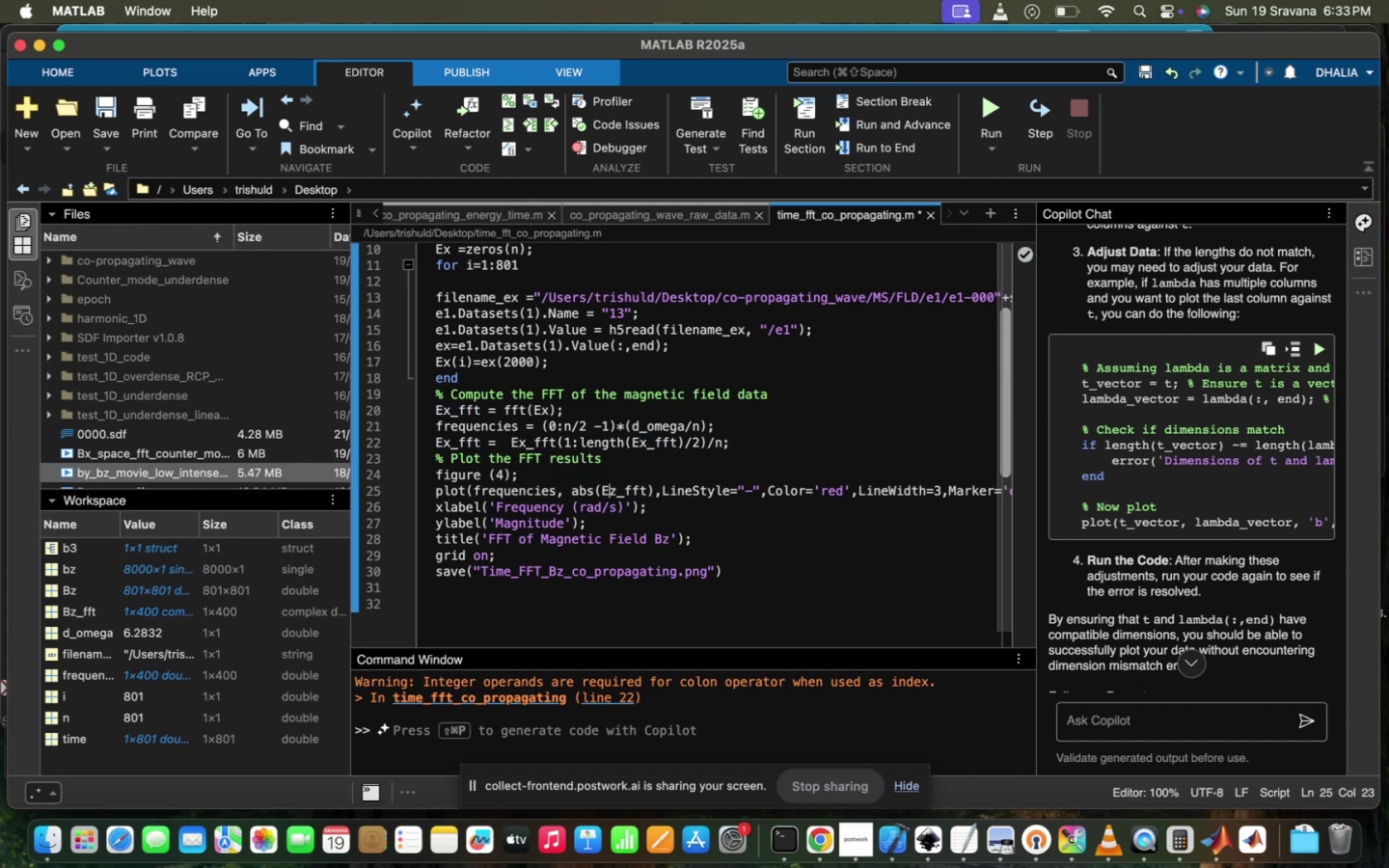 
key(CapsLock)
 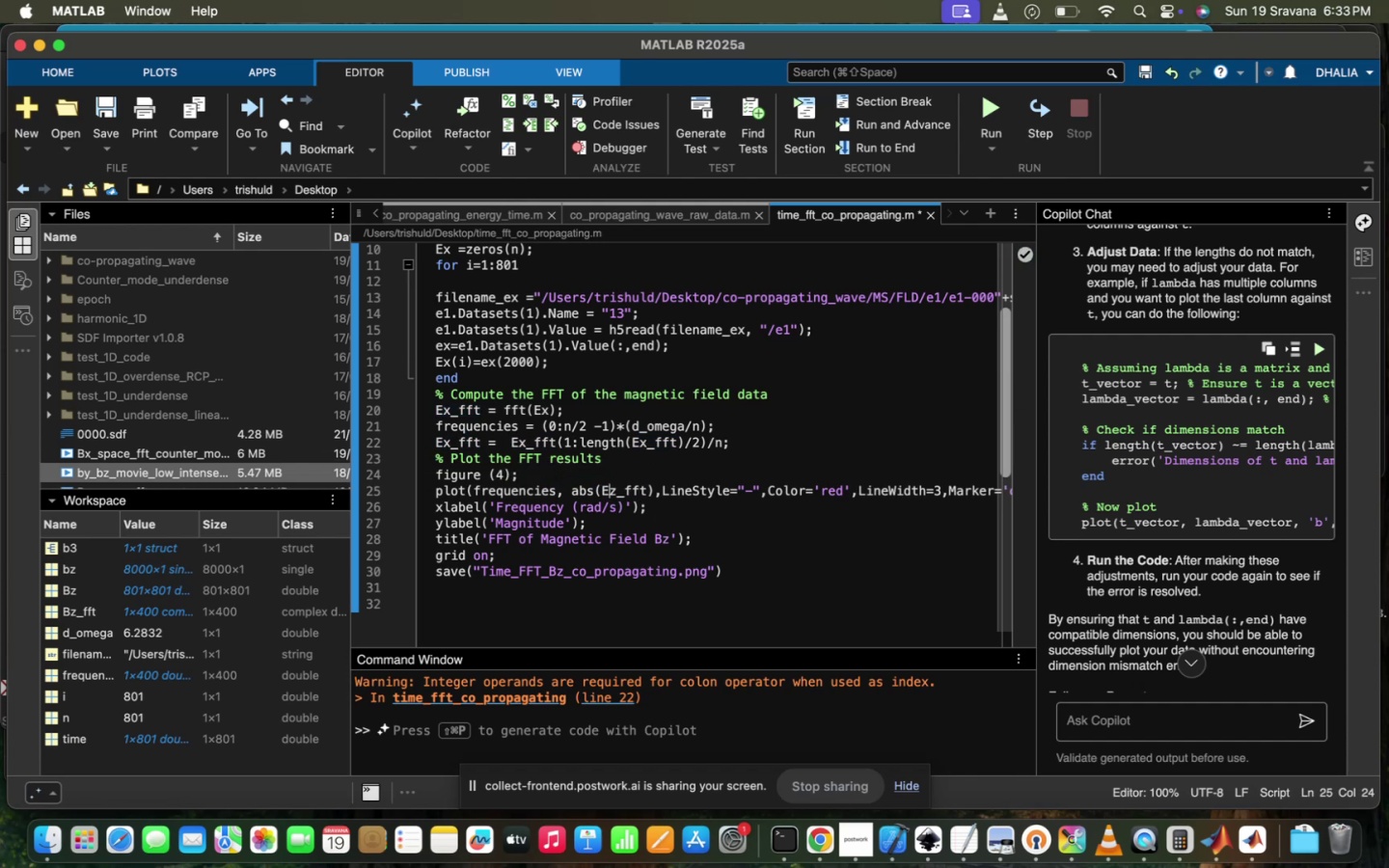 
key(X)
 